 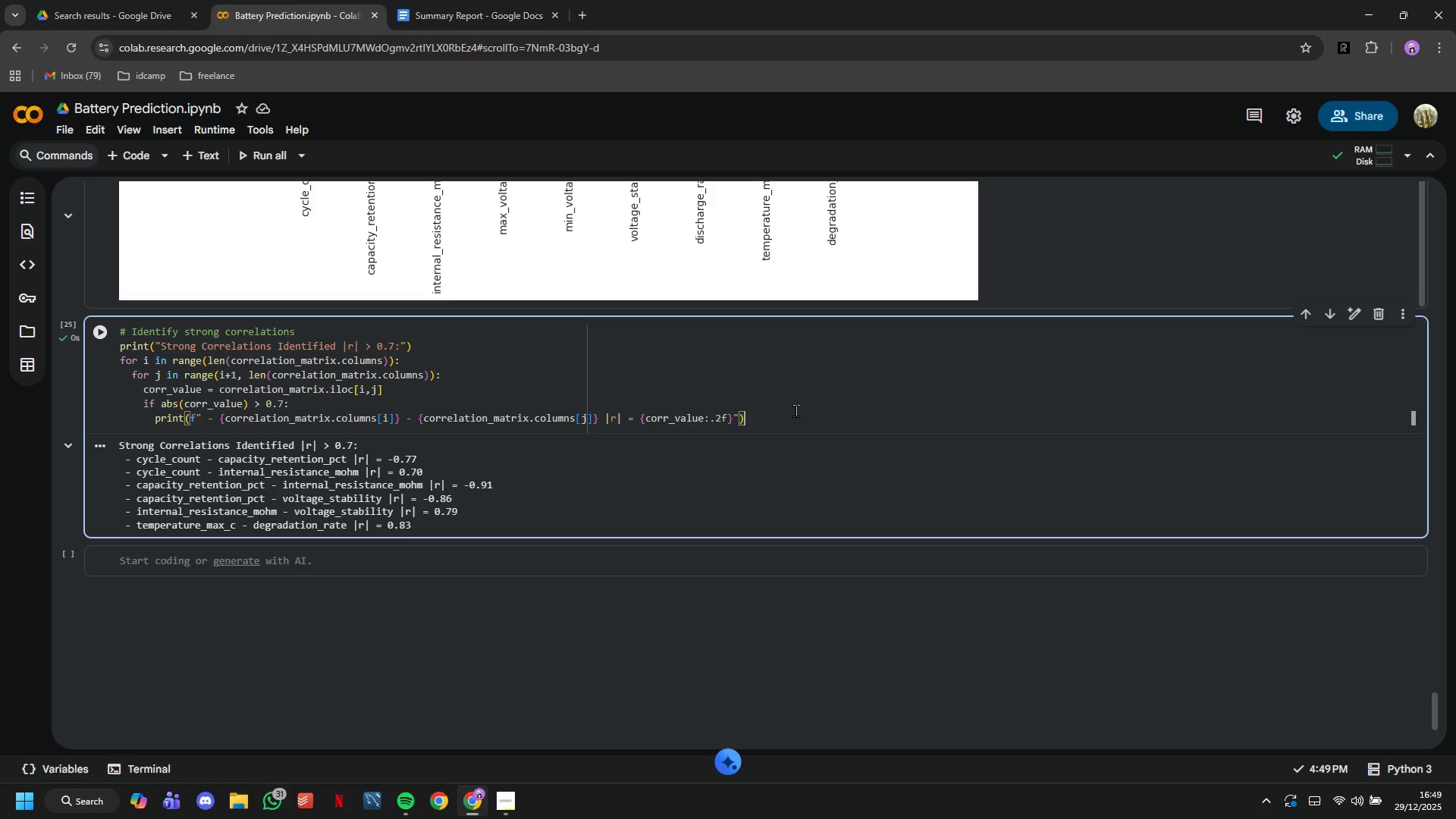 
key(Enter)
 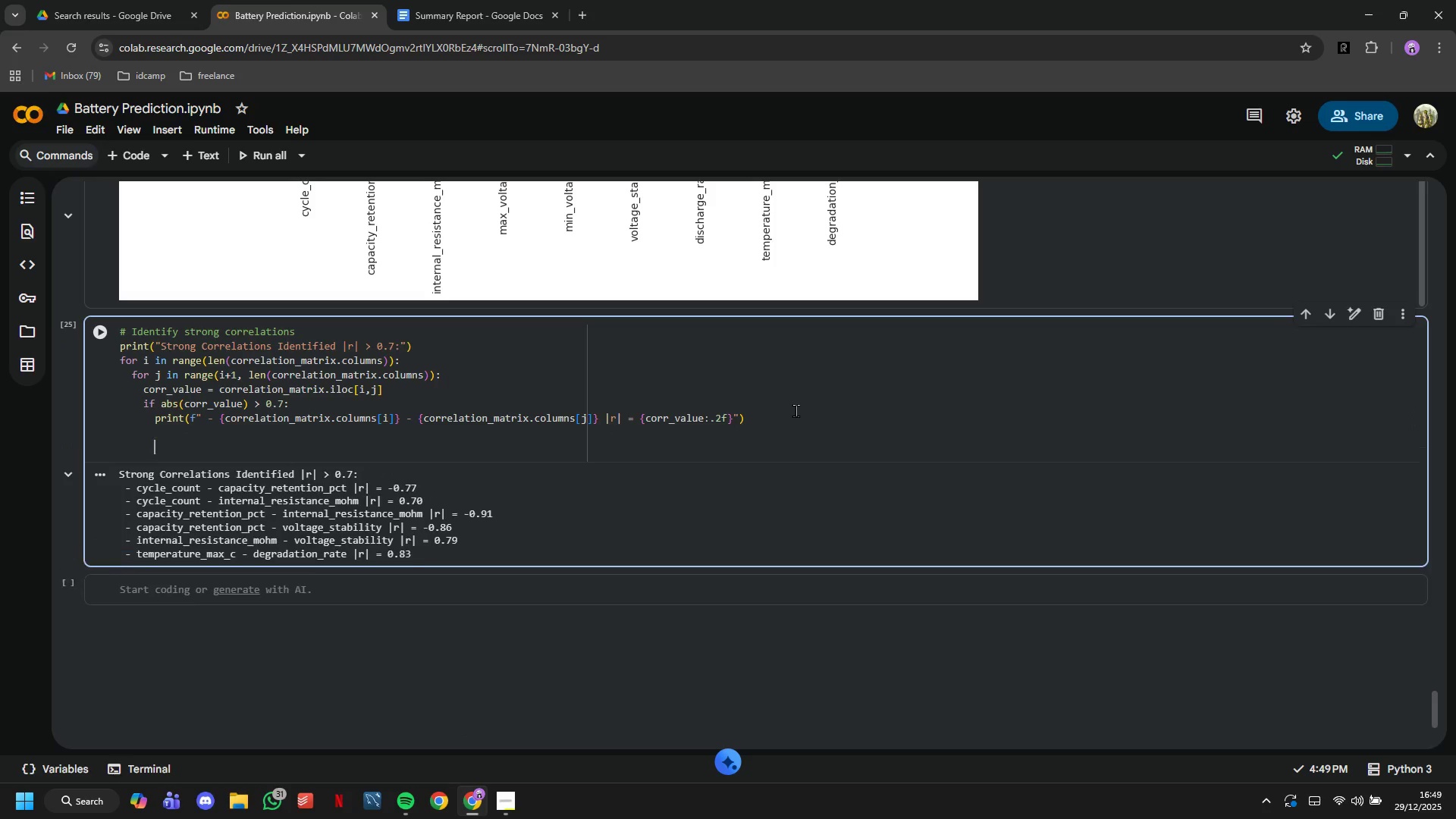 
key(Enter)
 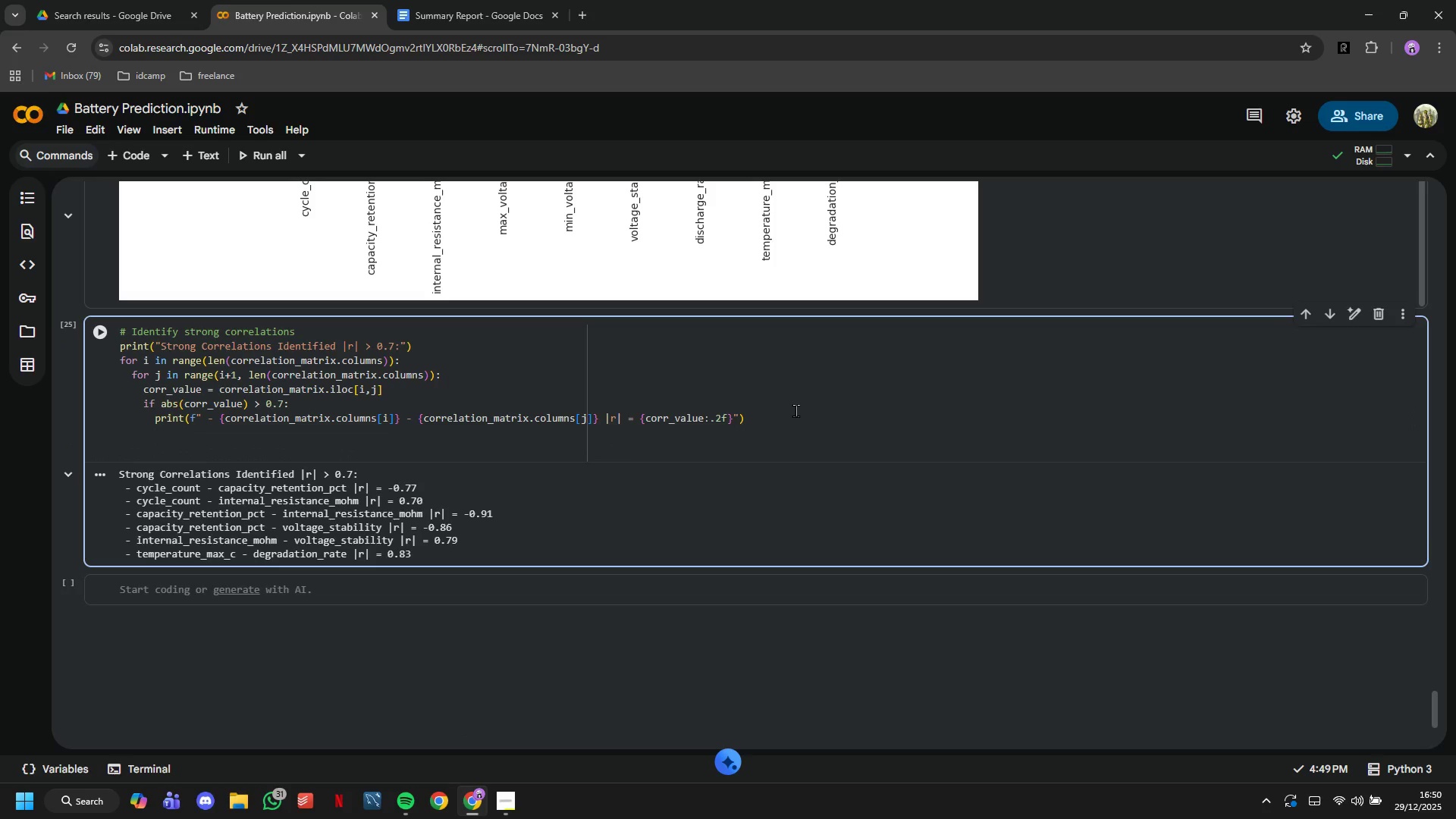 
key(Backspace)
key(Backspace)
key(Backspace)
type(pein)
key(Backspace)
key(Backspace)
key(Backspace)
type(rint("Interpretation:)
 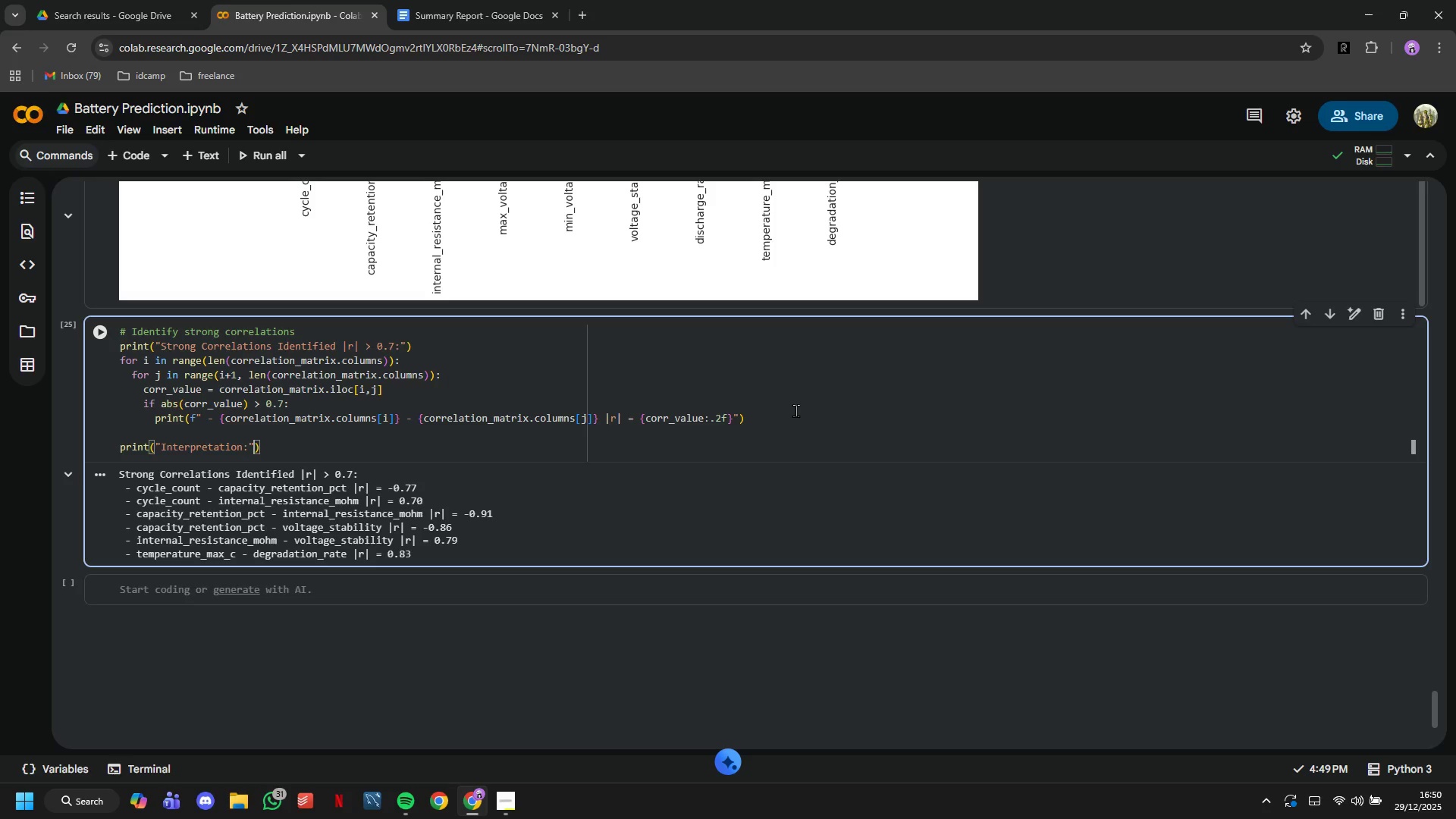 
 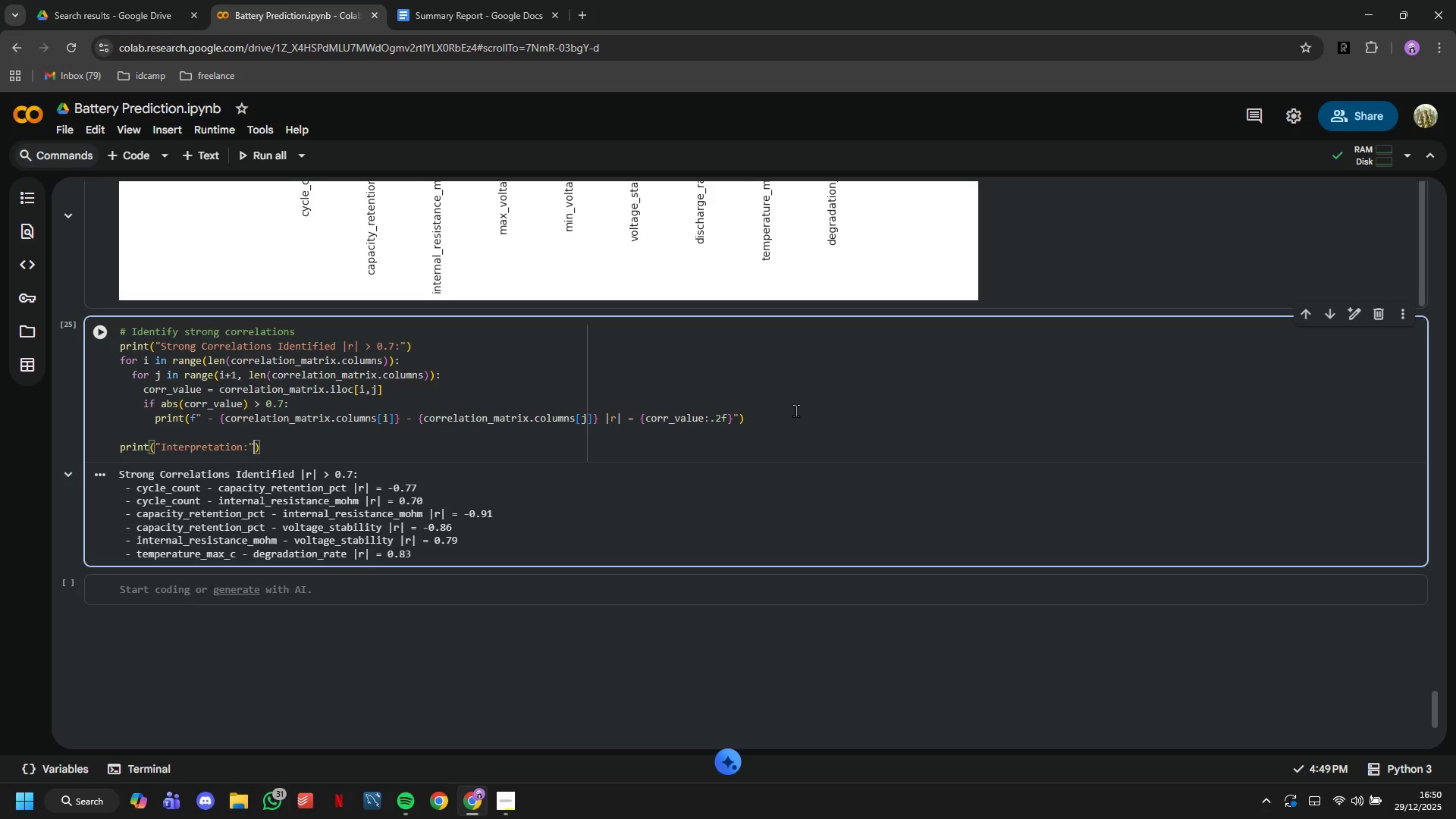 
key(ArrowRight)
 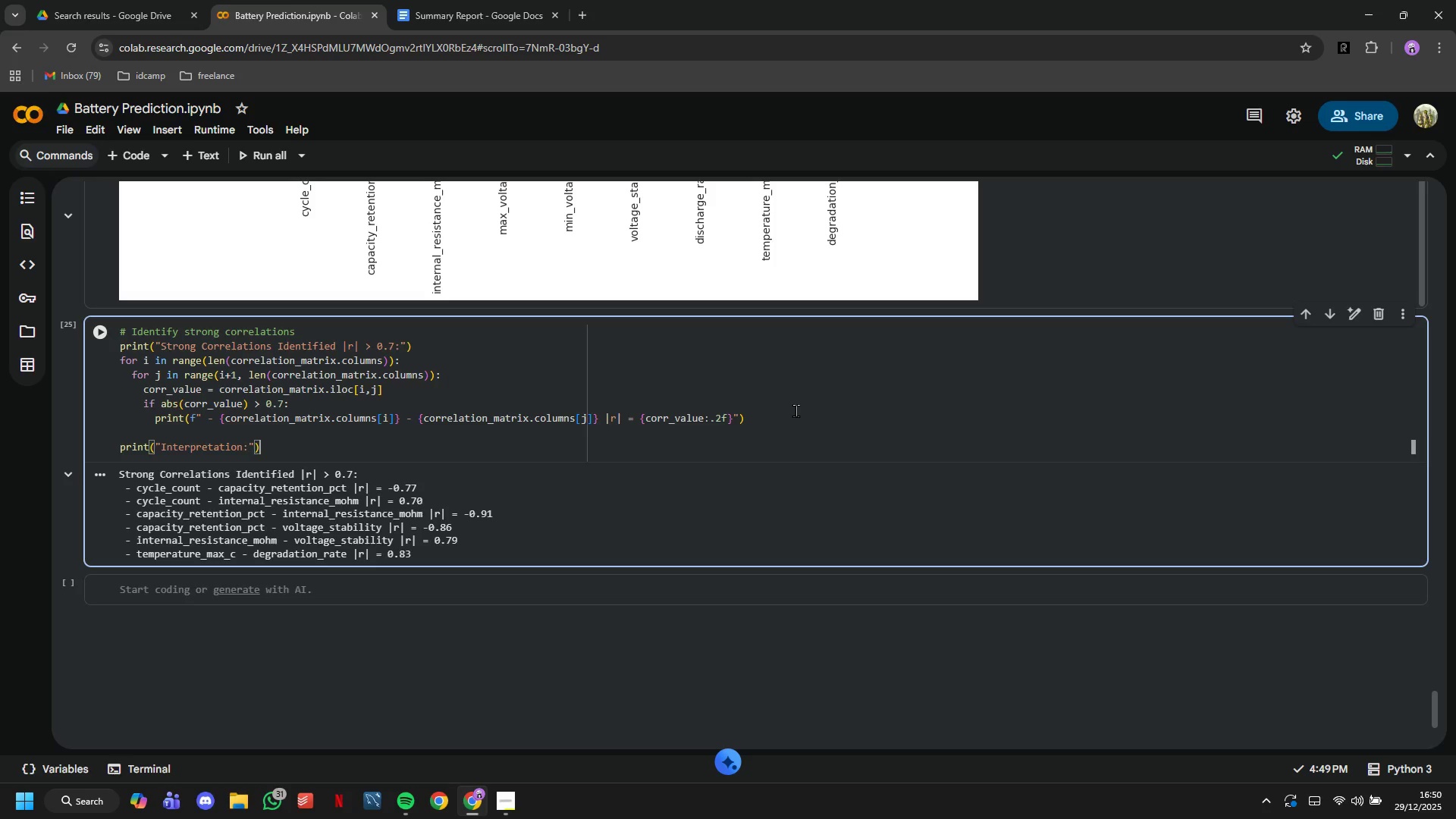 
key(ArrowRight)
 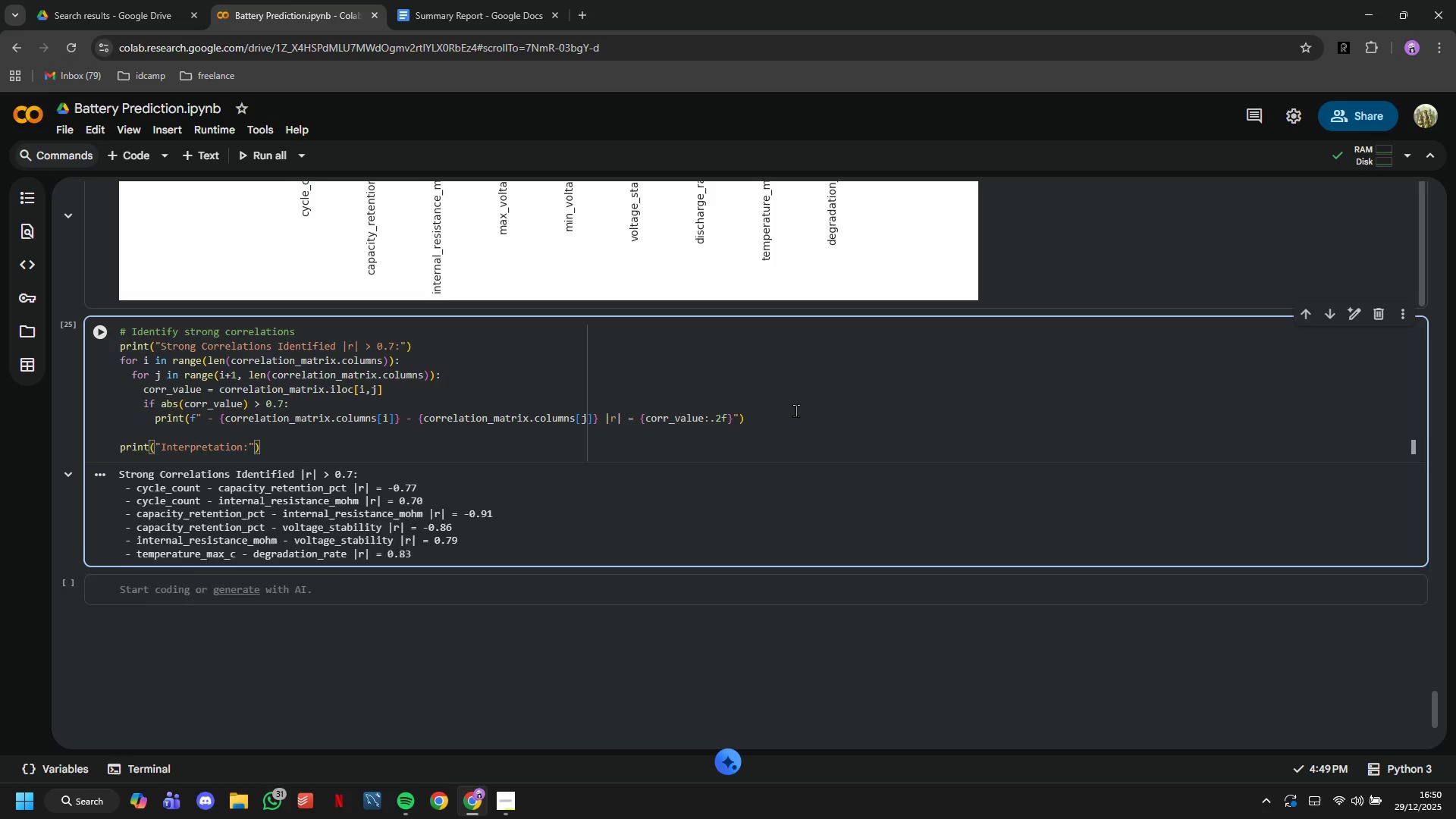 
key(Enter)
 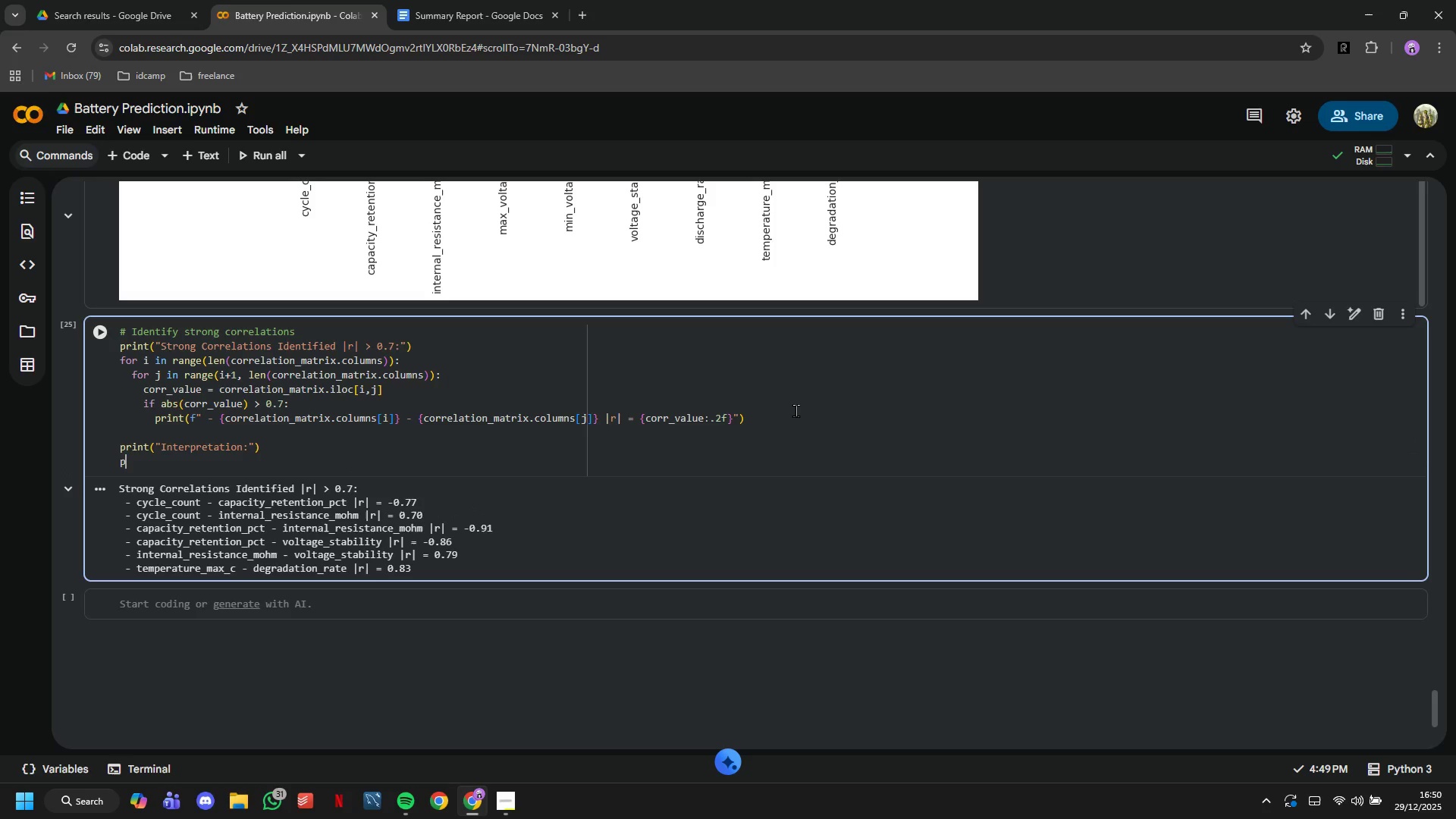 
type(print(" Strong negative correlation between capacity retention and internal)
 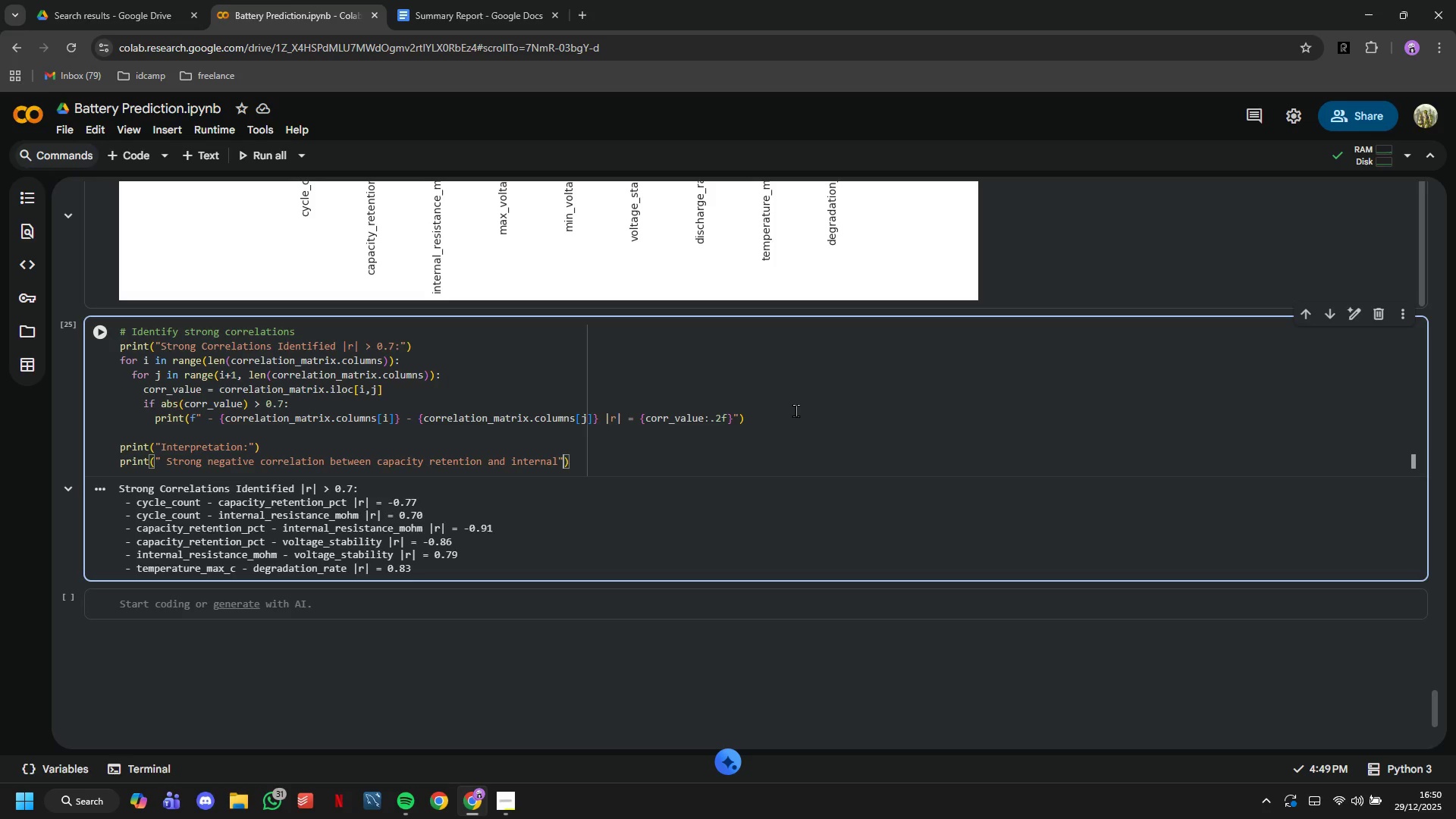 
 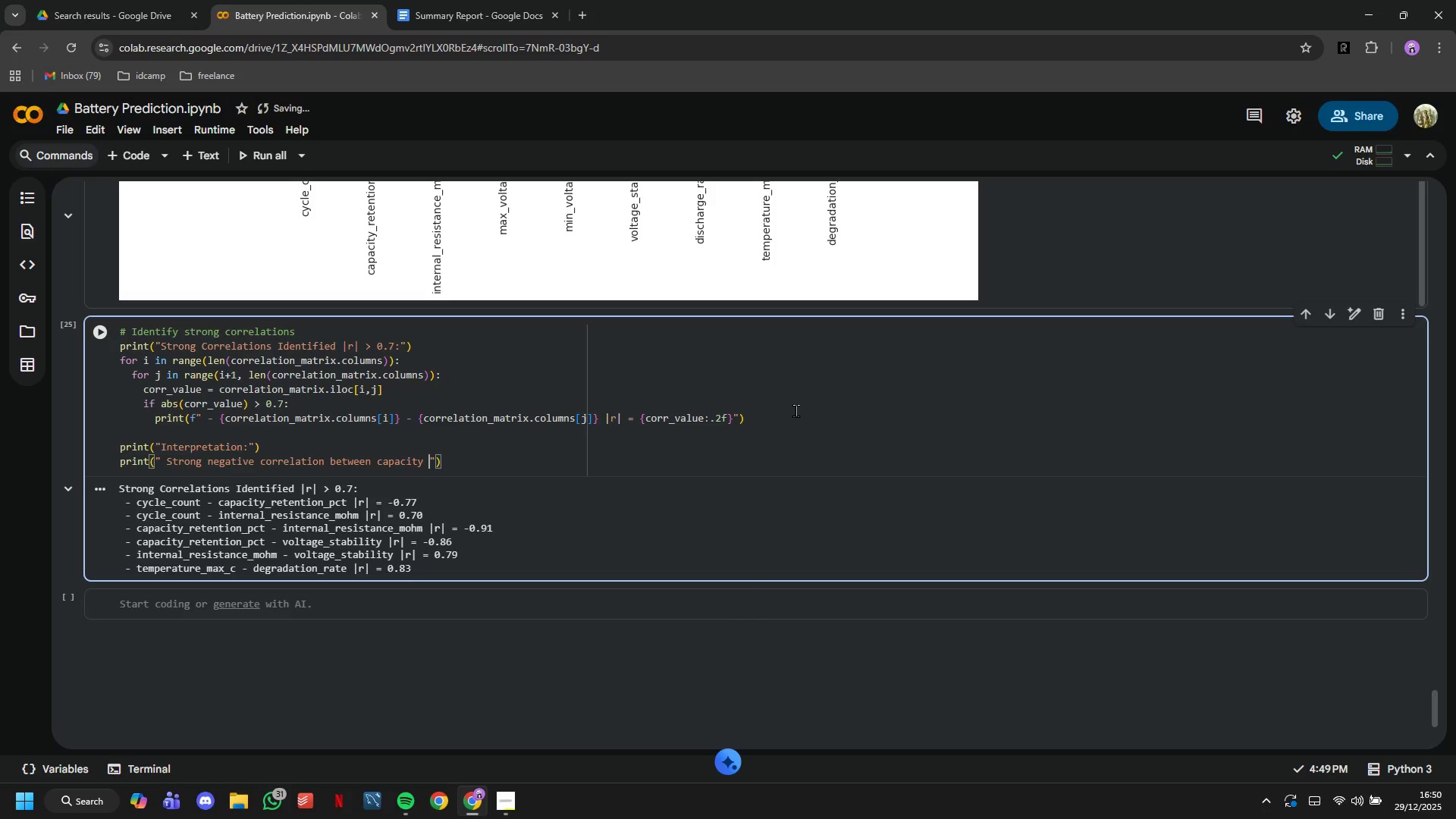 
key(ArrowRight)
 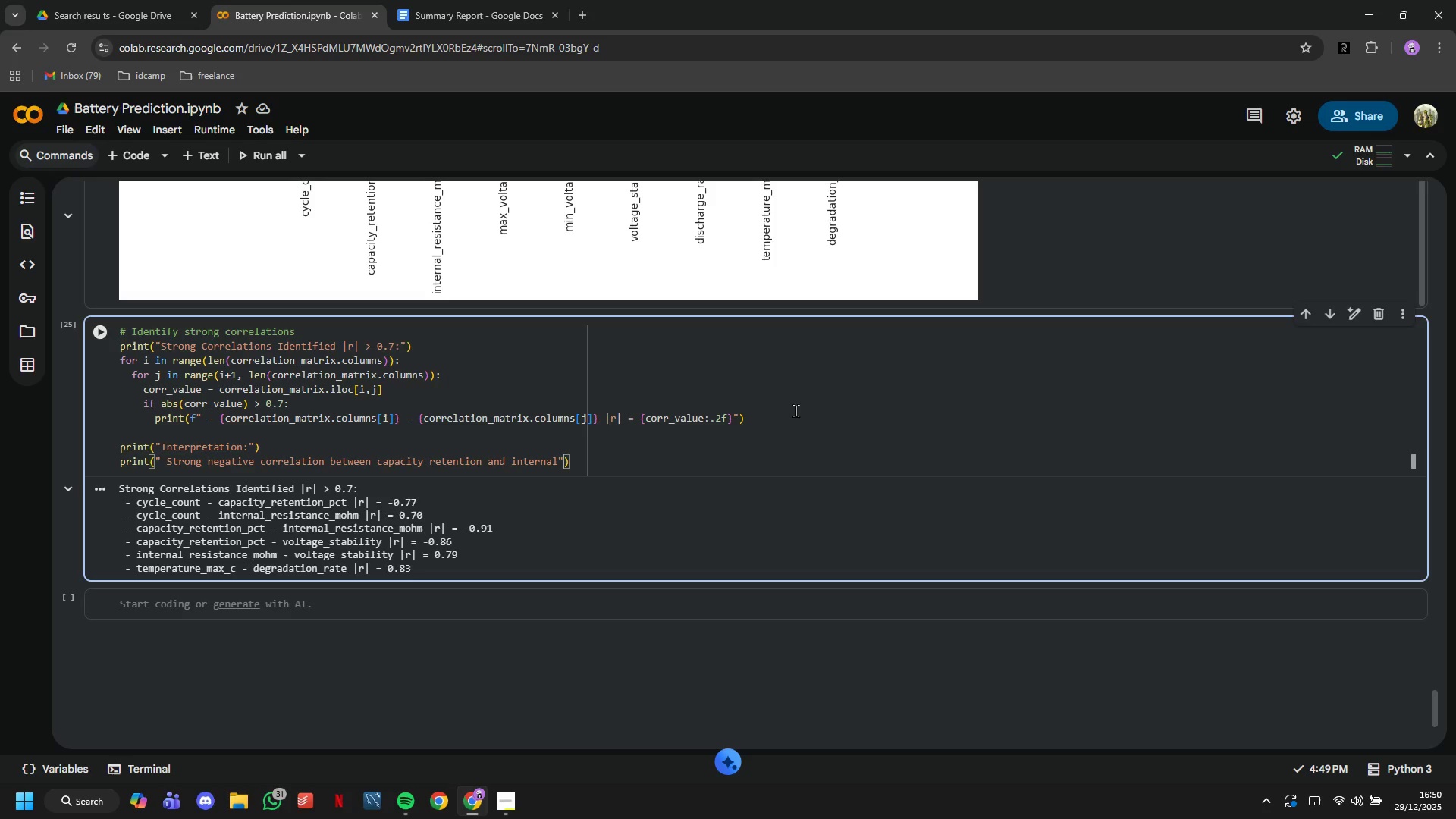 
key(ArrowRight)
 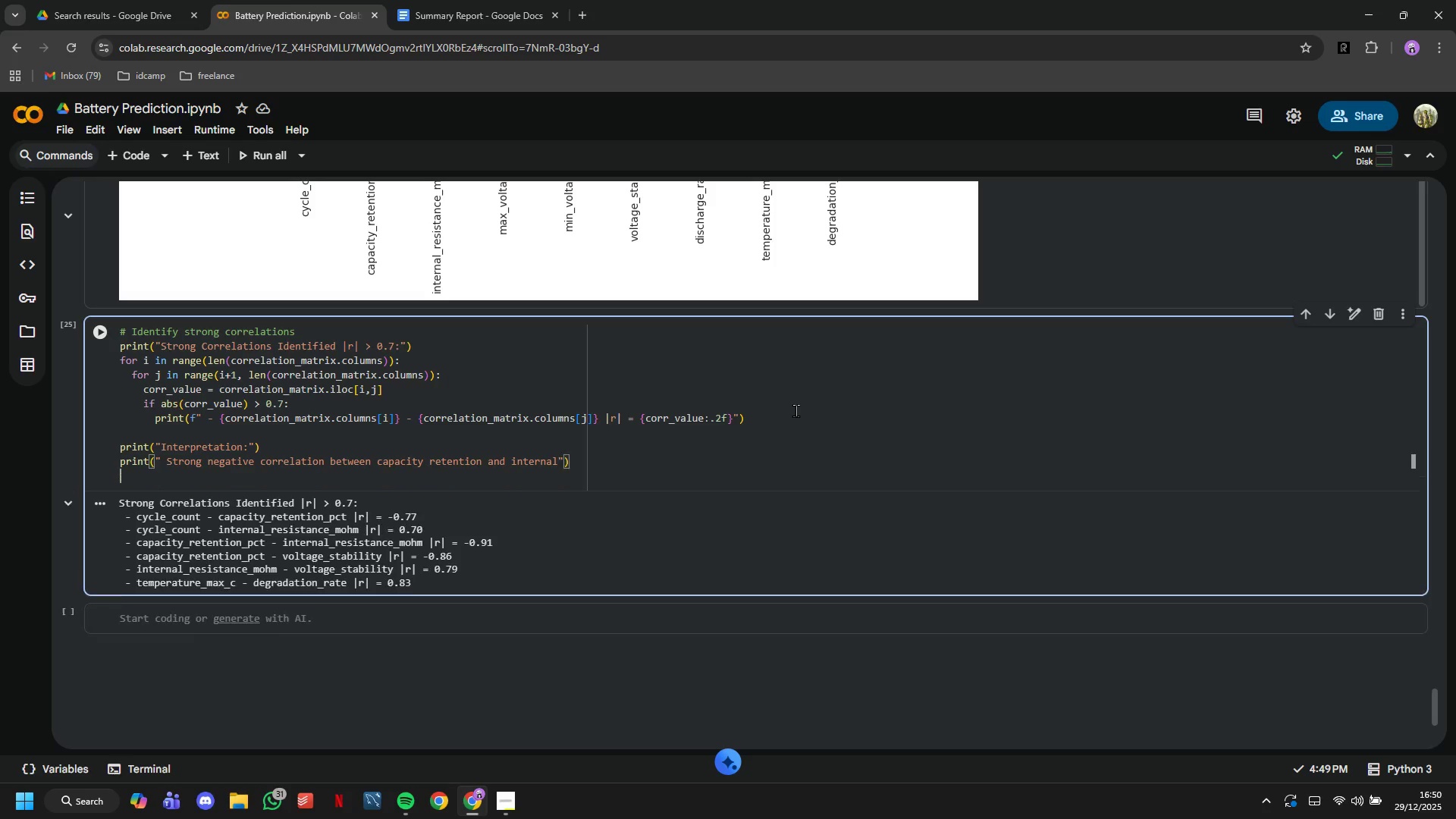 
key(Enter)
 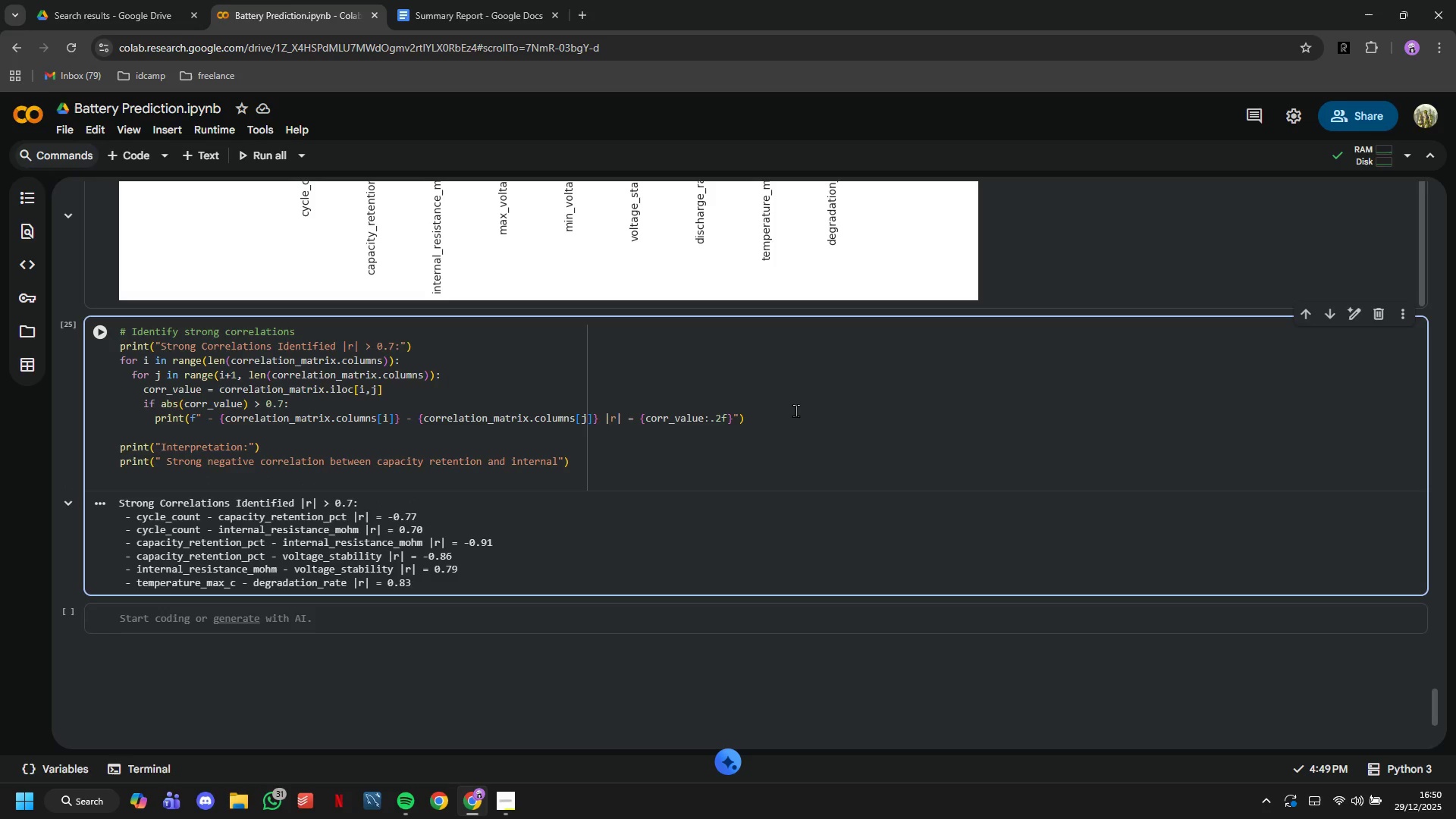 
type(print( resistance confirms expected degradation ")
 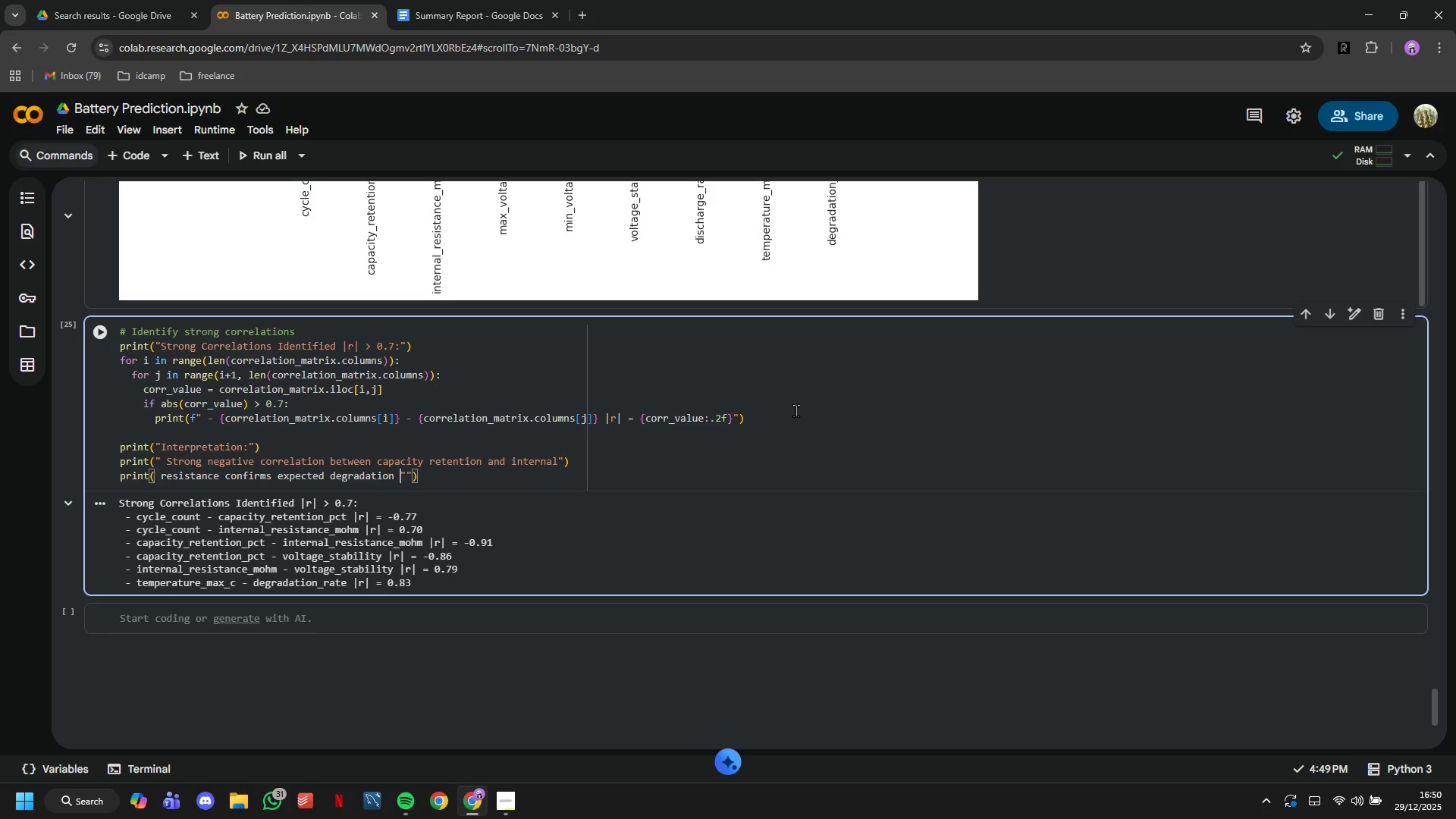 
hold_key(key=ArrowLeft, duration=0.38)
 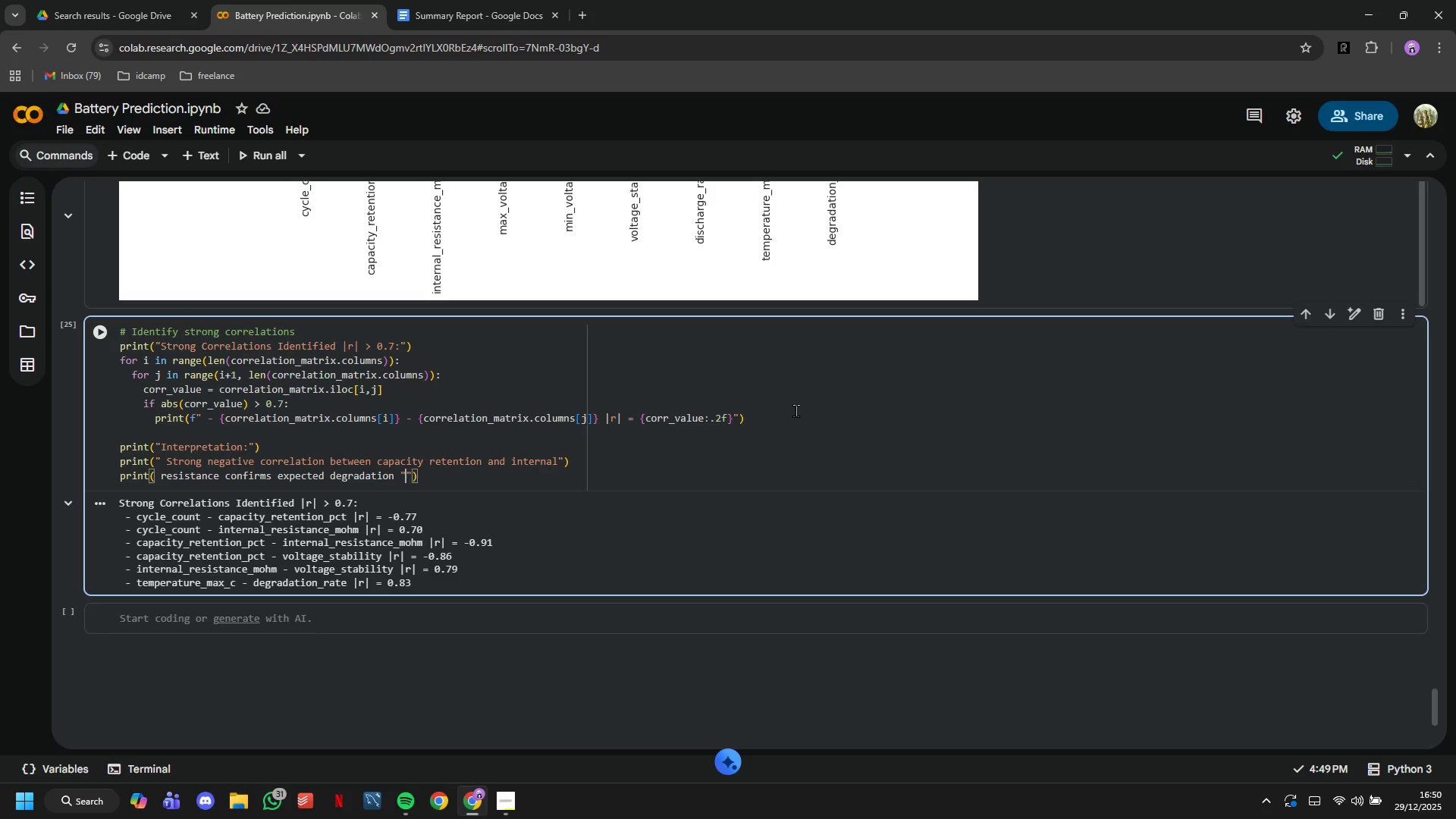 
key(ArrowRight)
 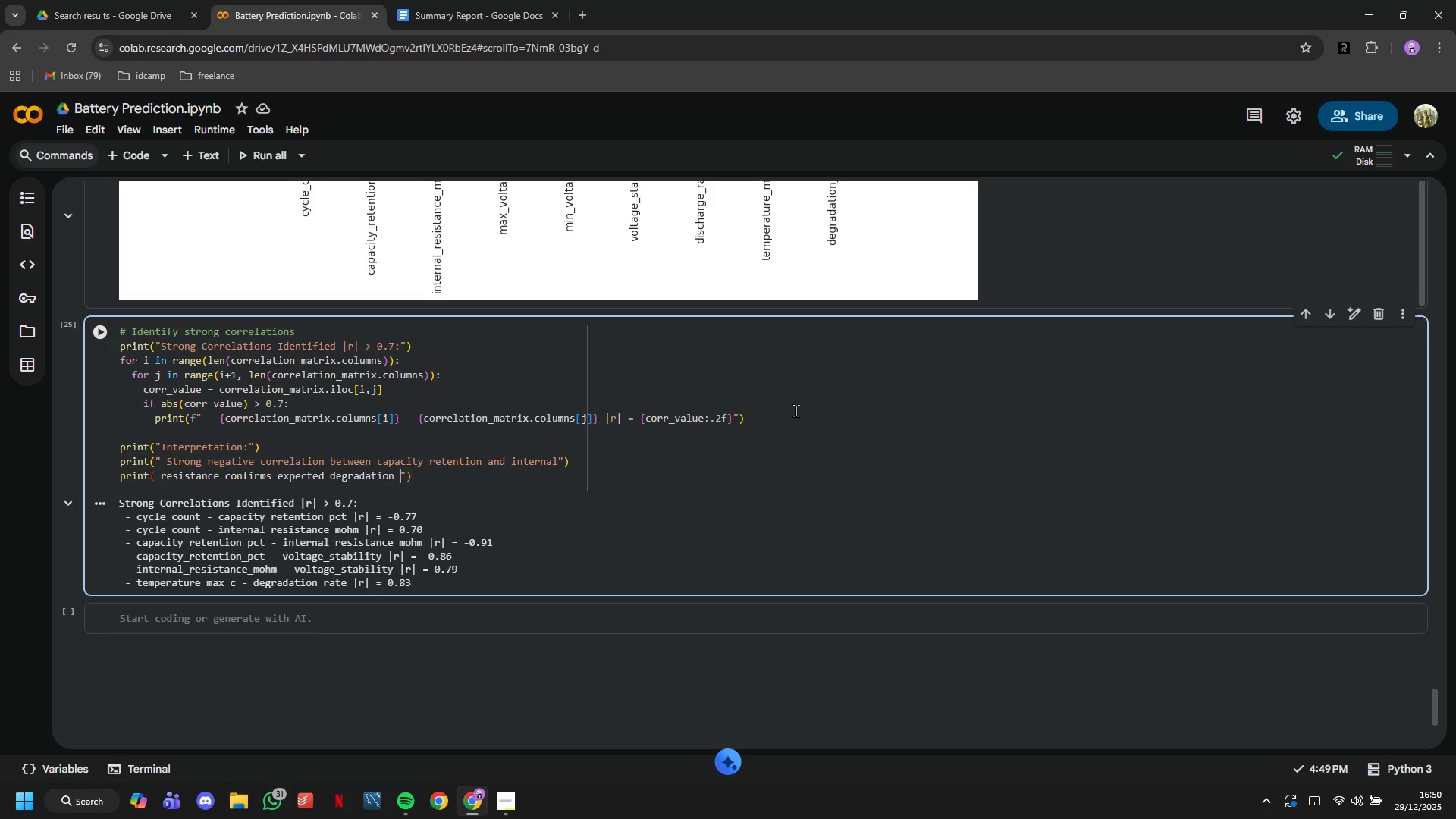 
key(Backspace)
 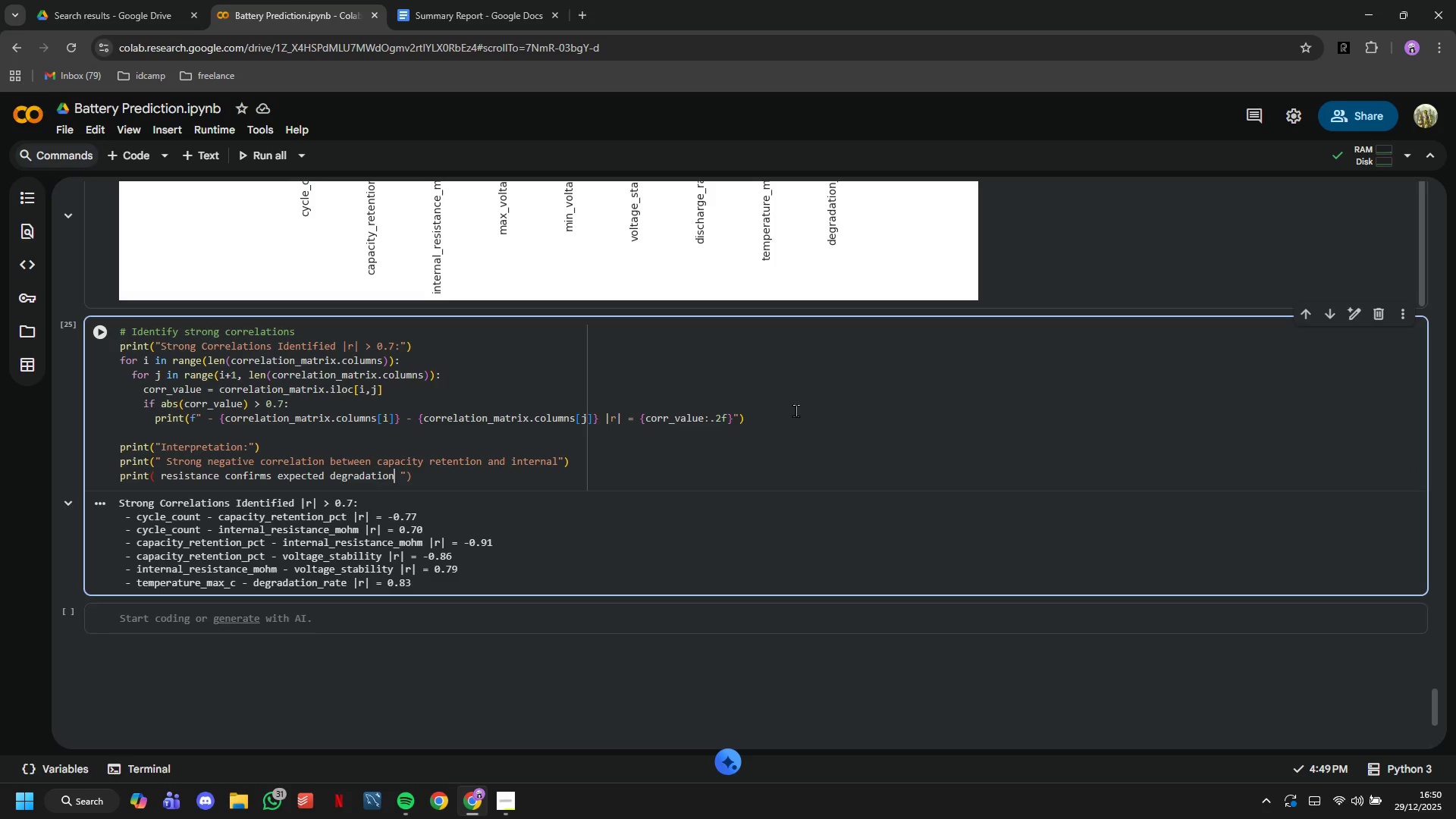 
hold_key(key=ArrowLeft, duration=1.51)
 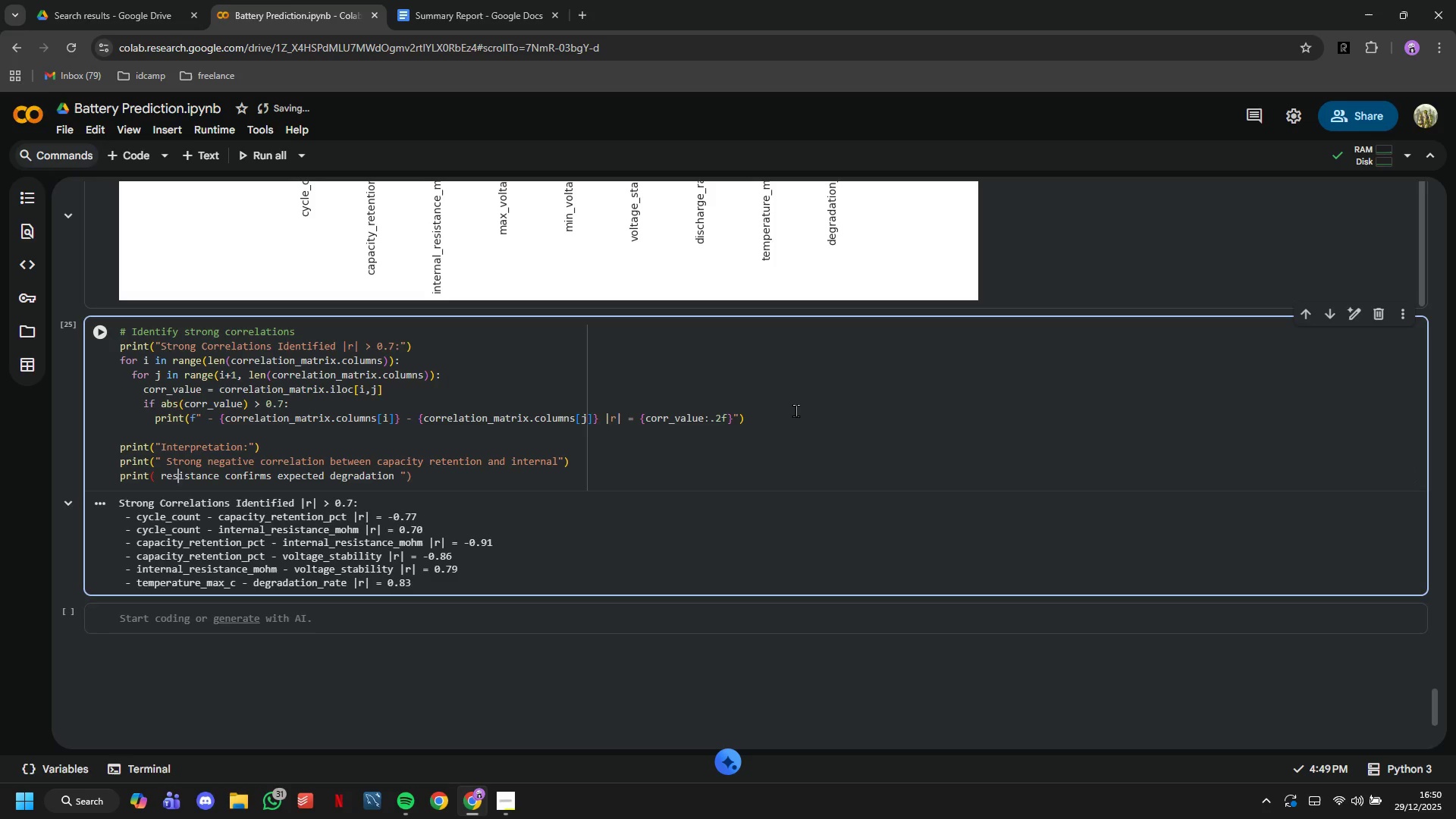 
key(ArrowLeft)
 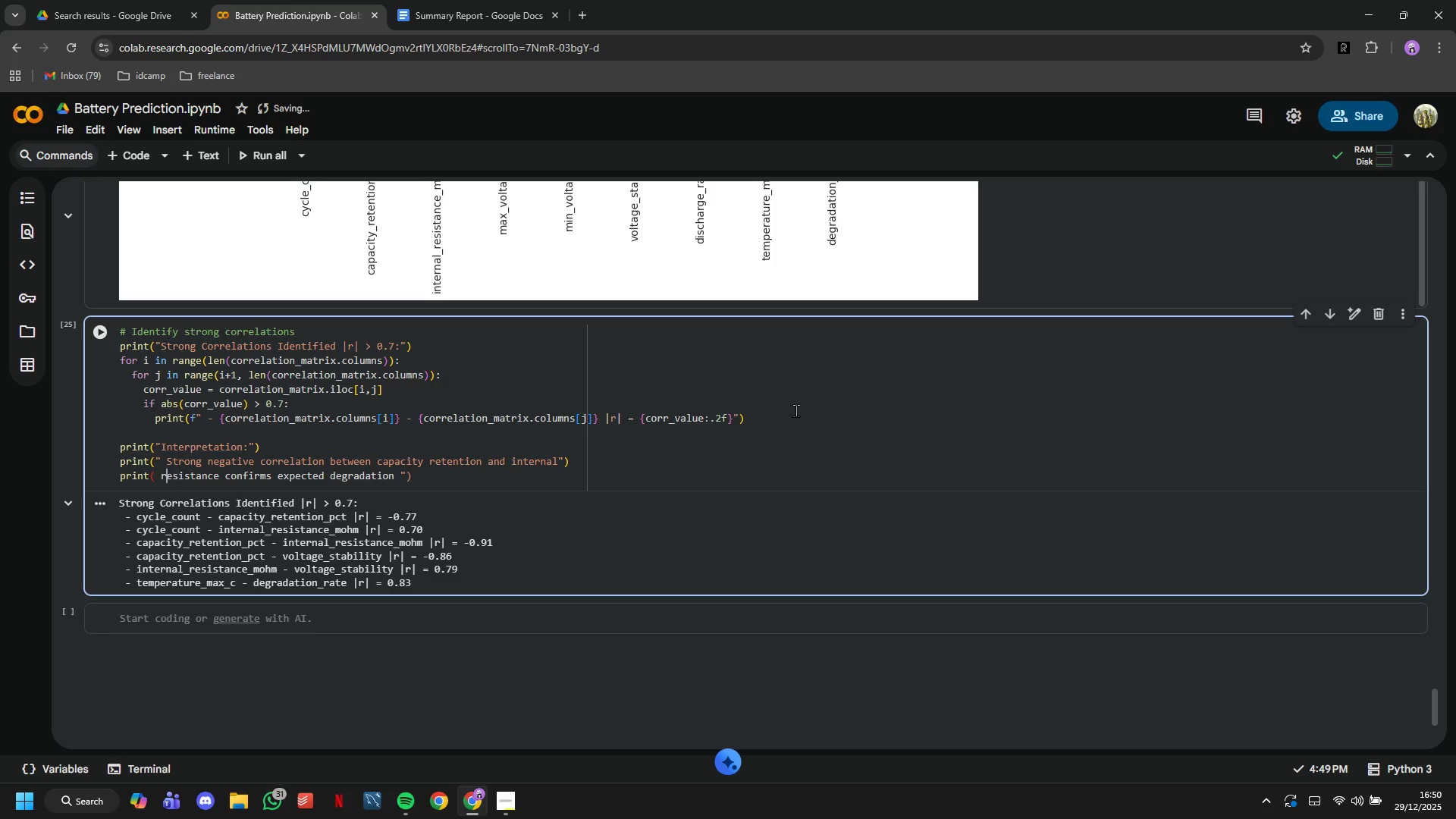 
key(ArrowLeft)
 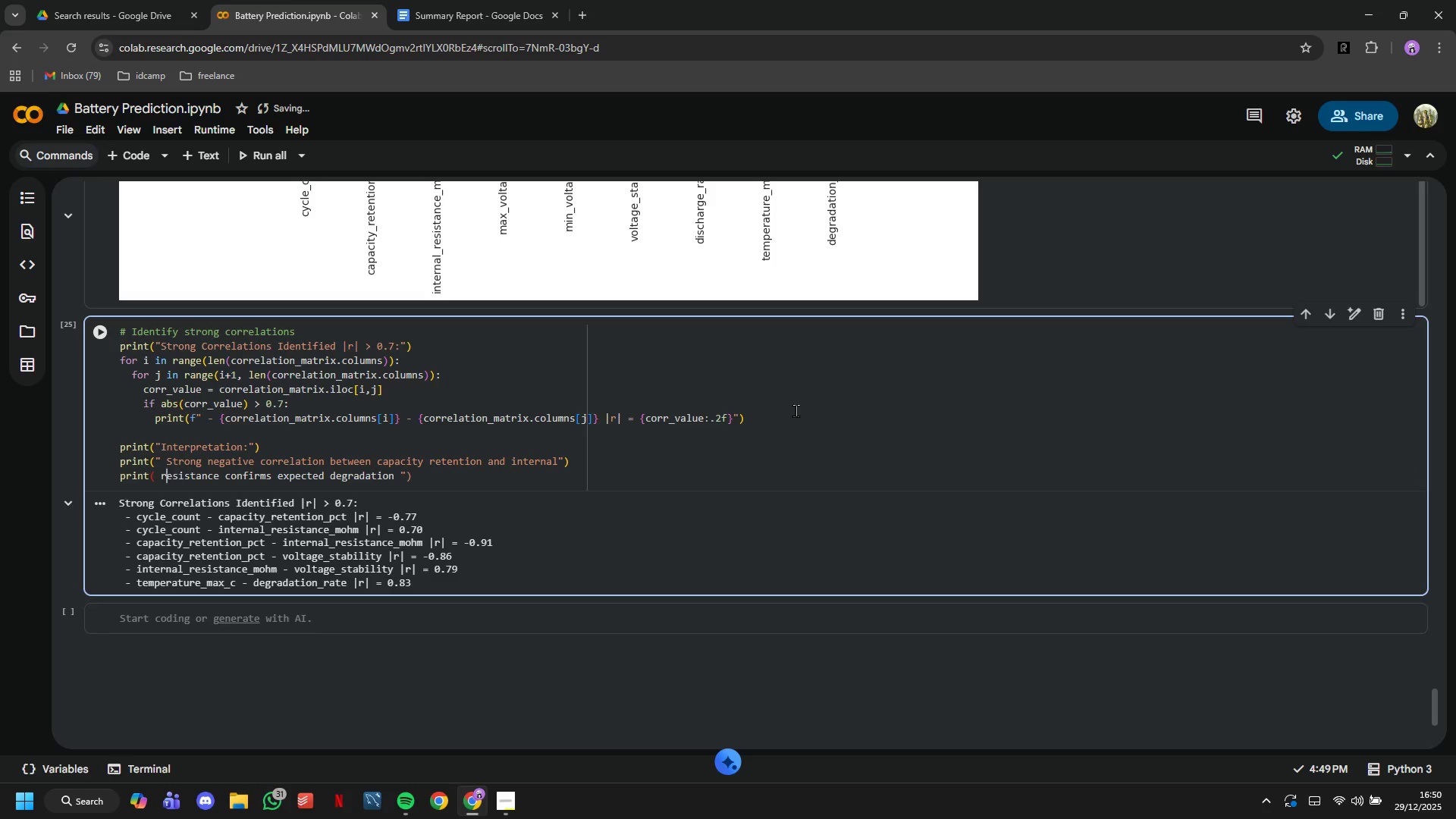 
key(ArrowLeft)
 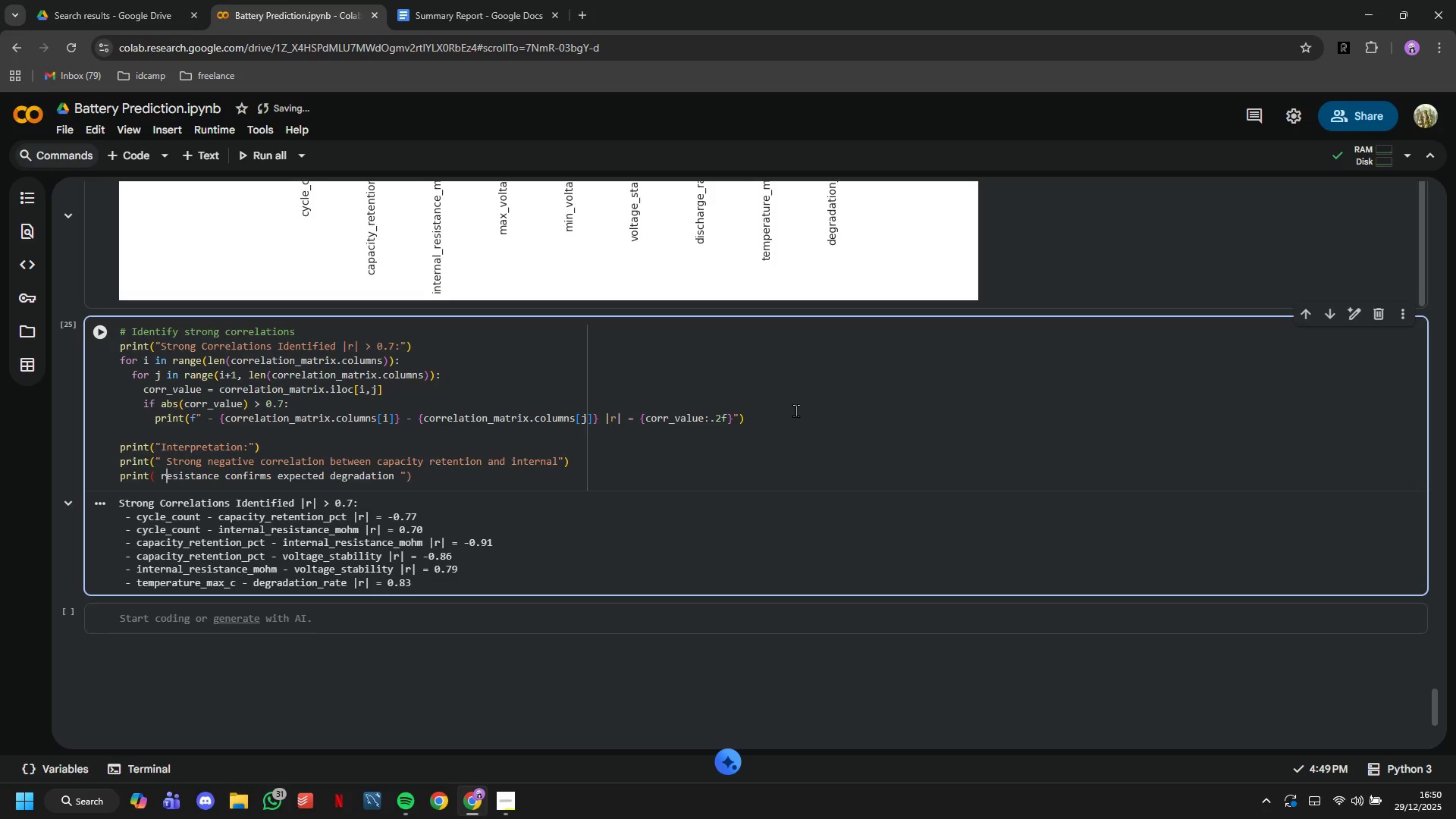 
key(ArrowLeft)
 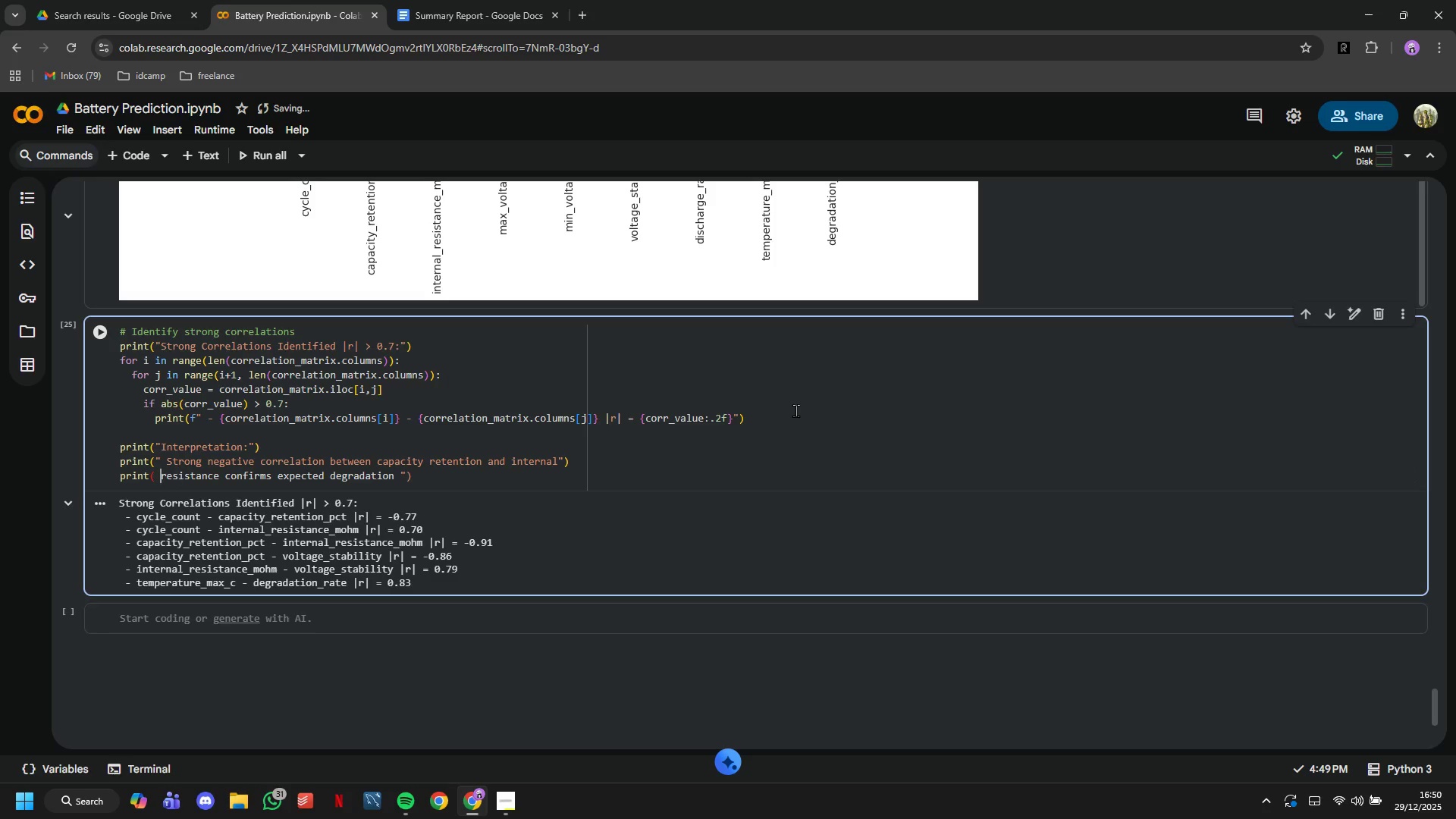 
key(ArrowLeft)
 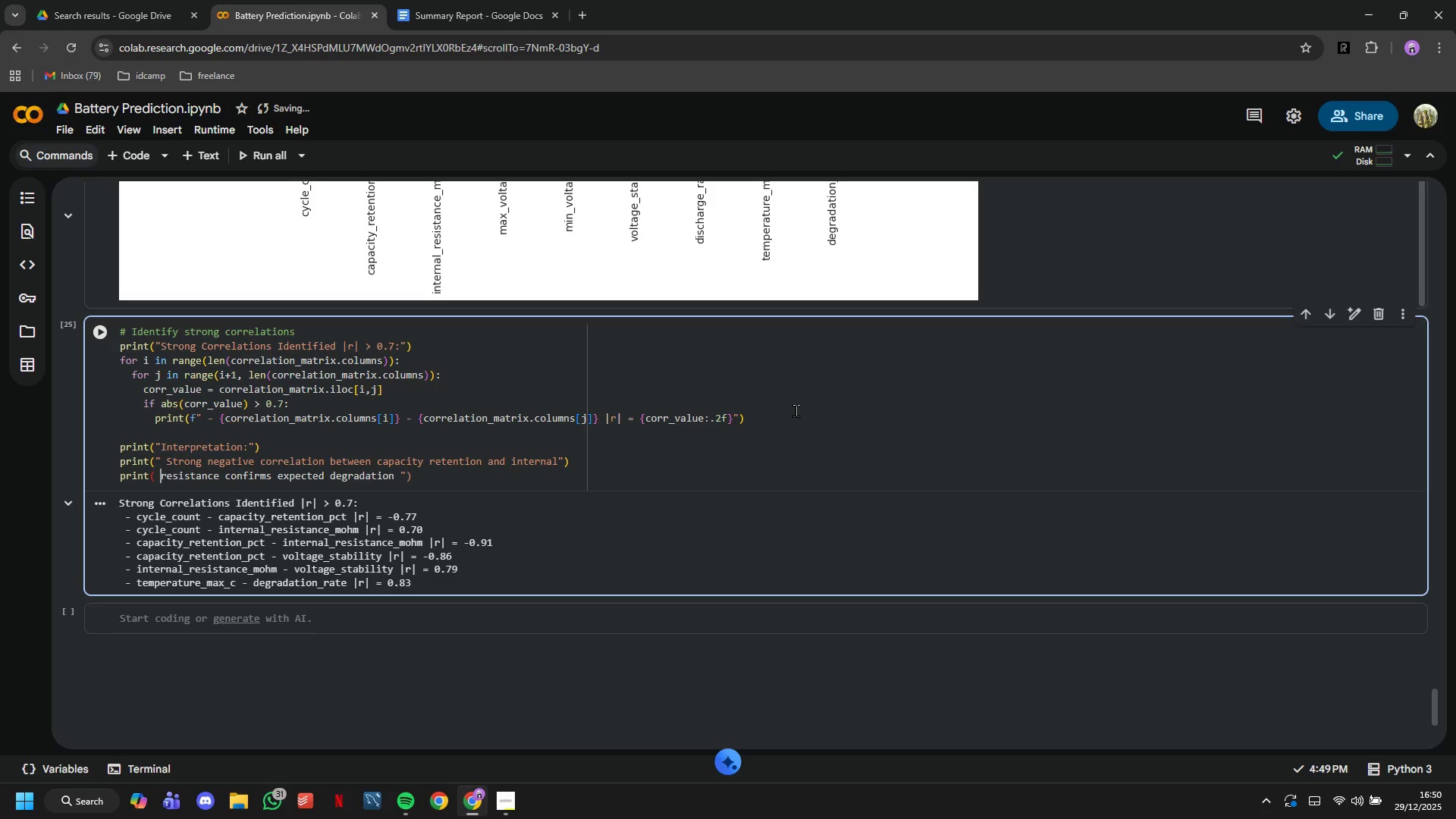 
key(ArrowLeft)
 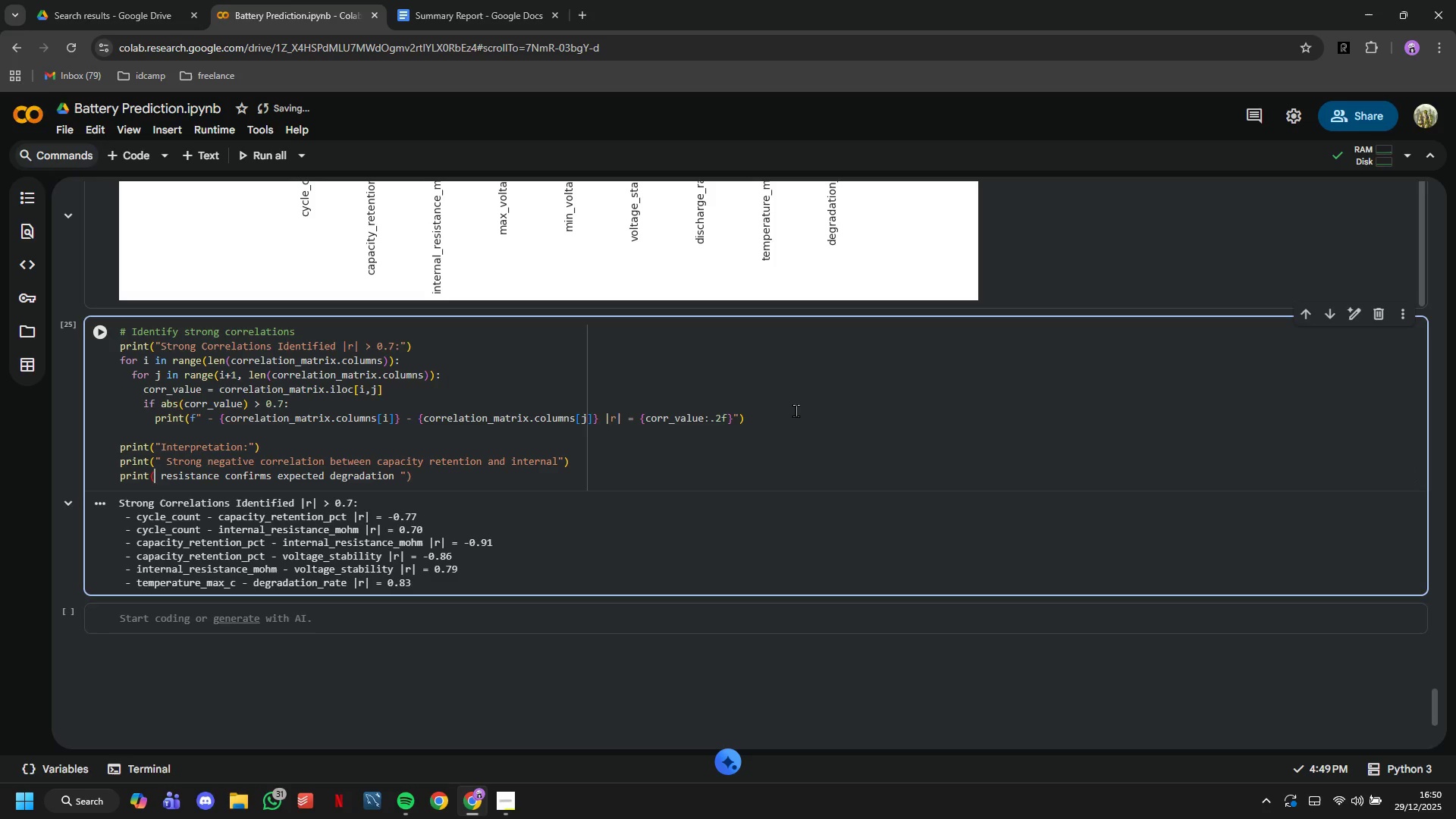 
key(ArrowLeft)
 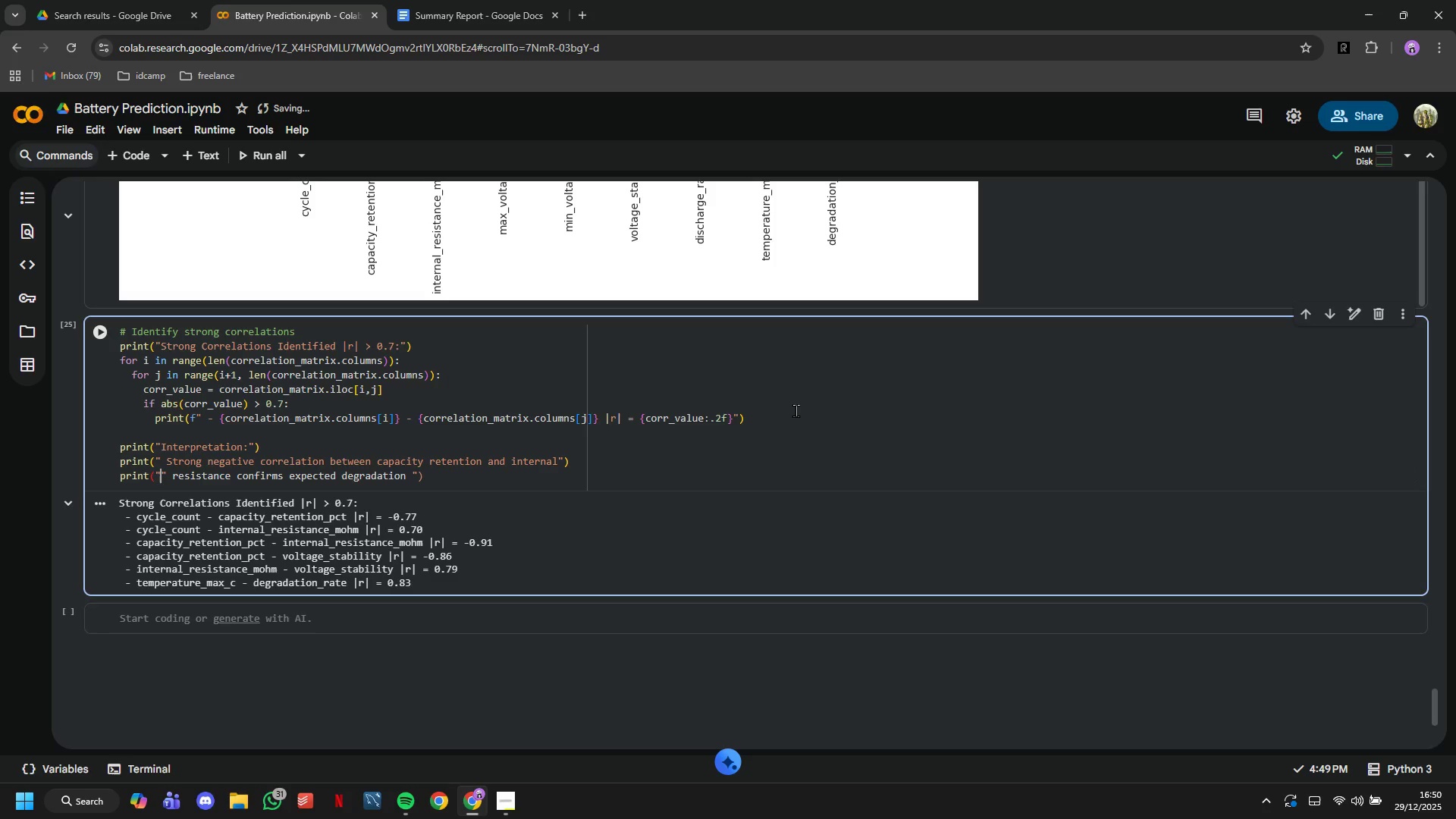 
key(Shift+ShiftLeft)
 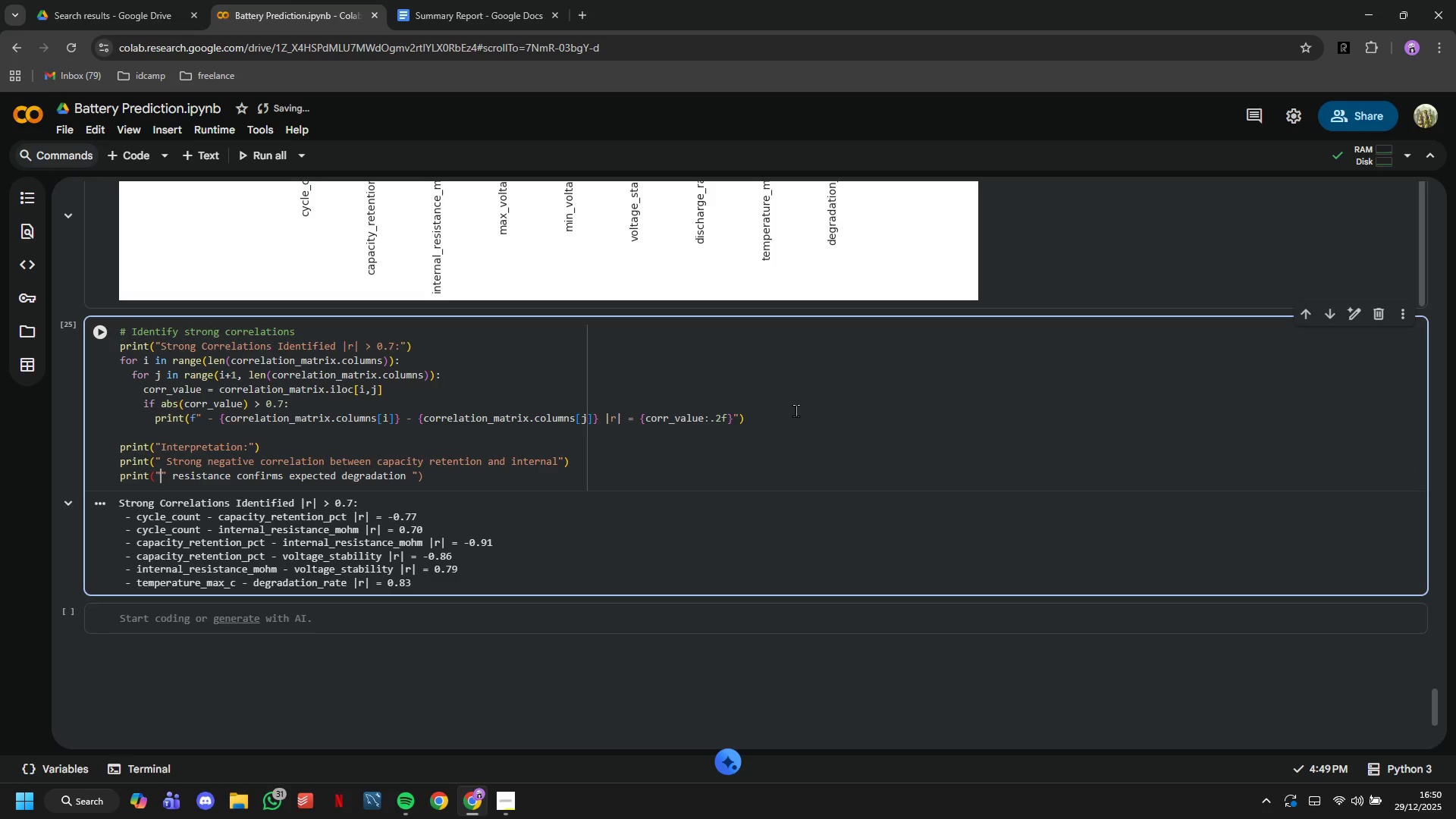 
key(Shift+Quote)
 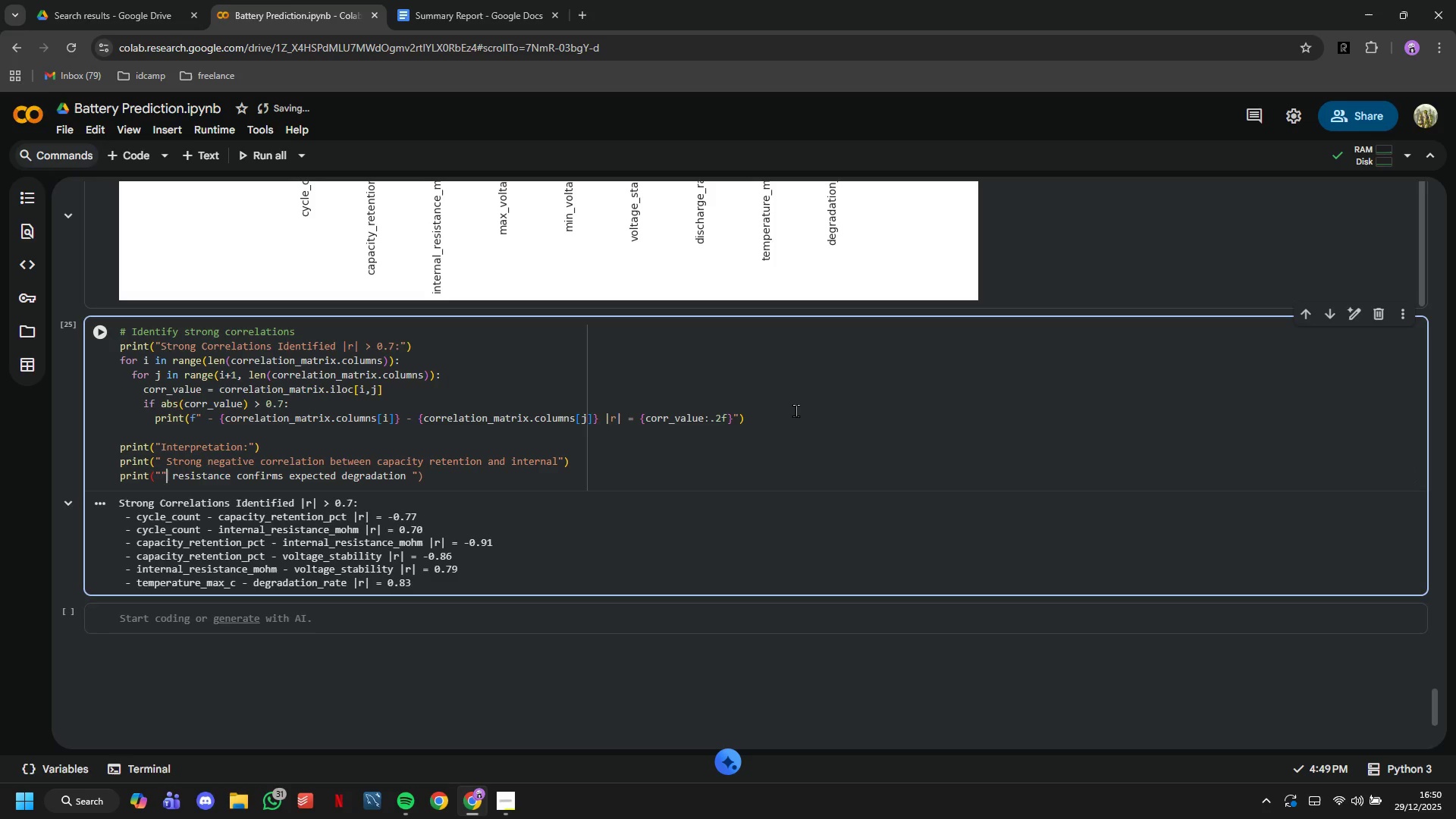 
key(ArrowRight)
 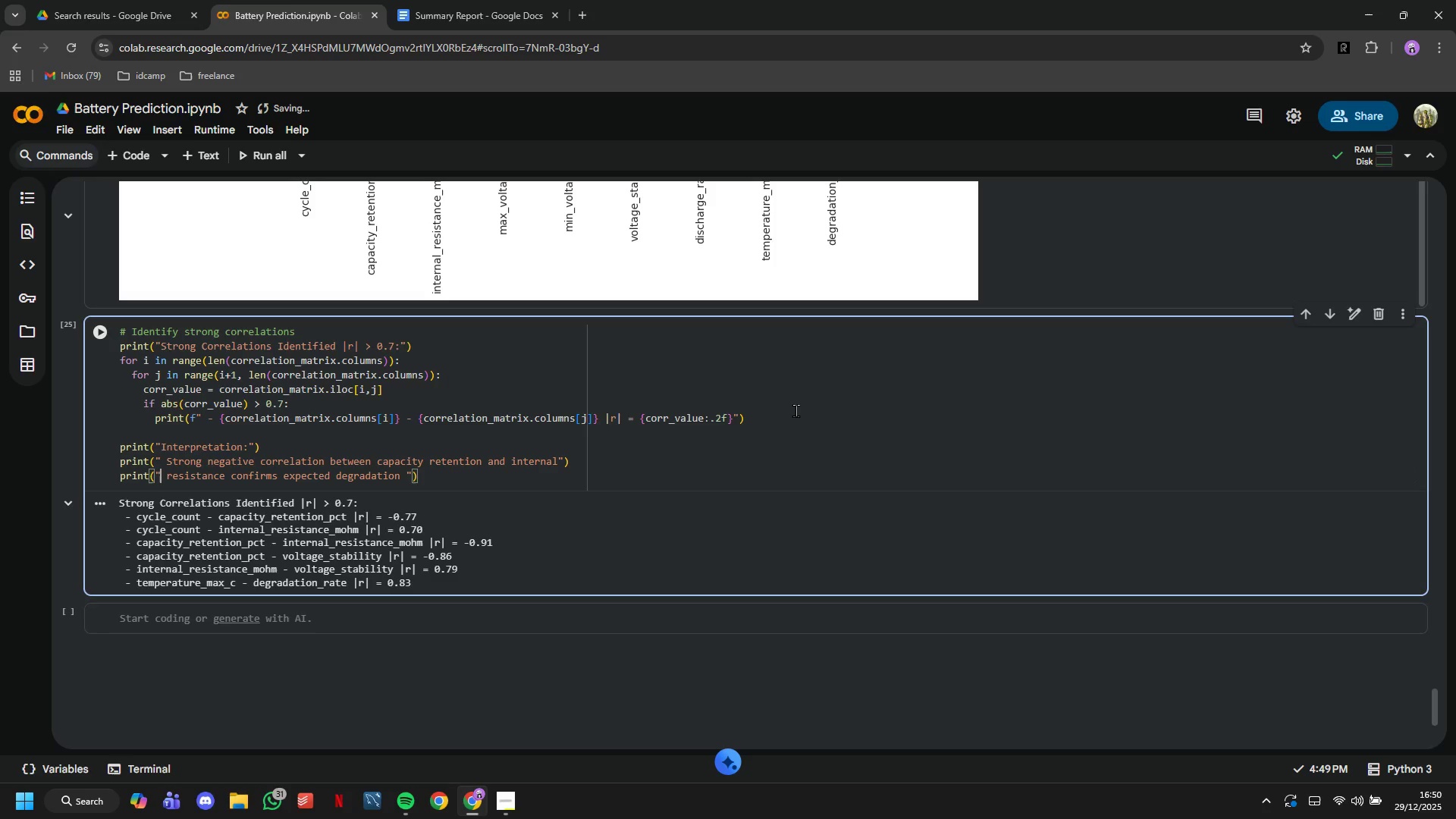 
key(Backspace)
 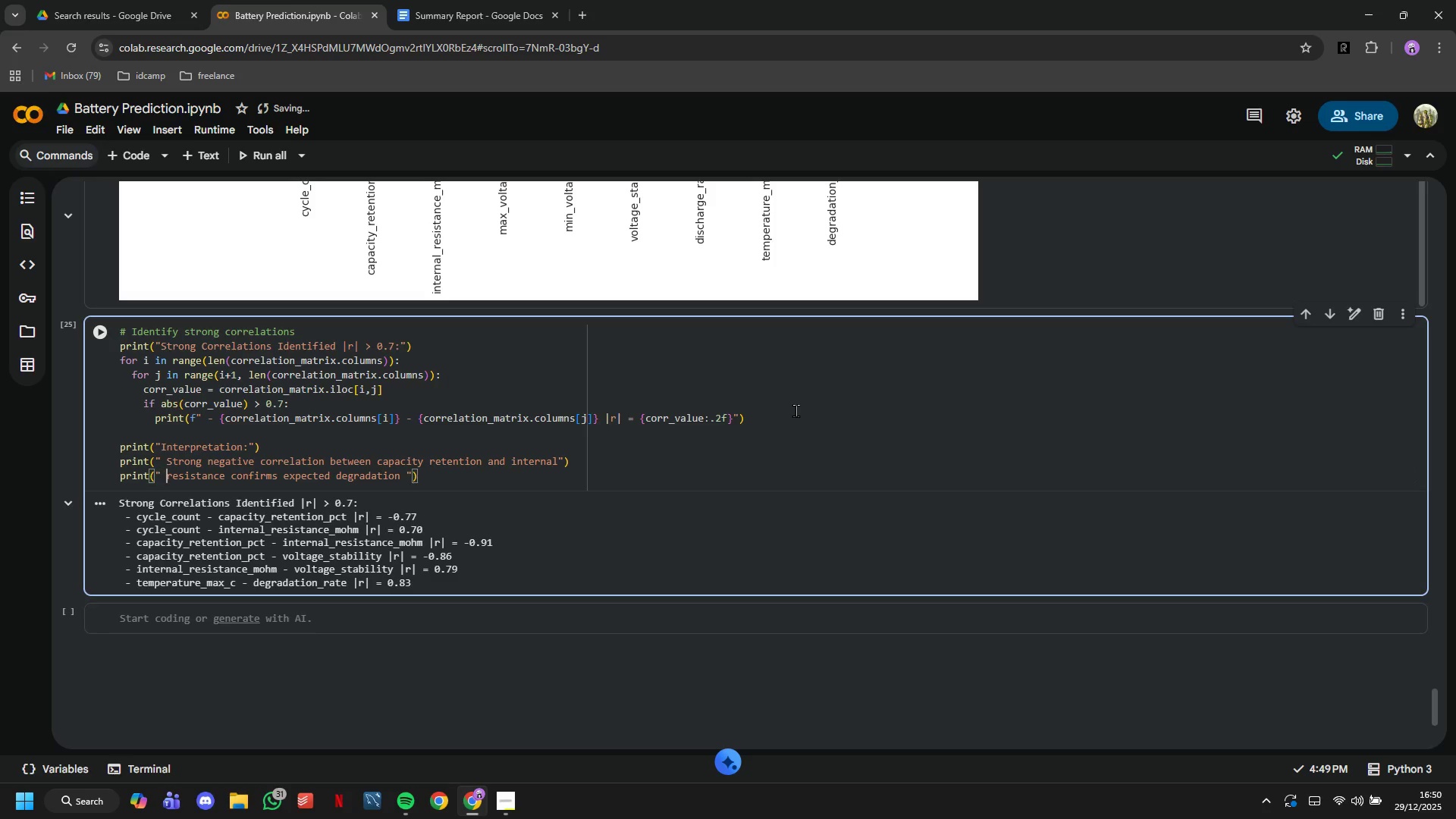 
hold_key(key=ArrowRight, duration=1.34)
 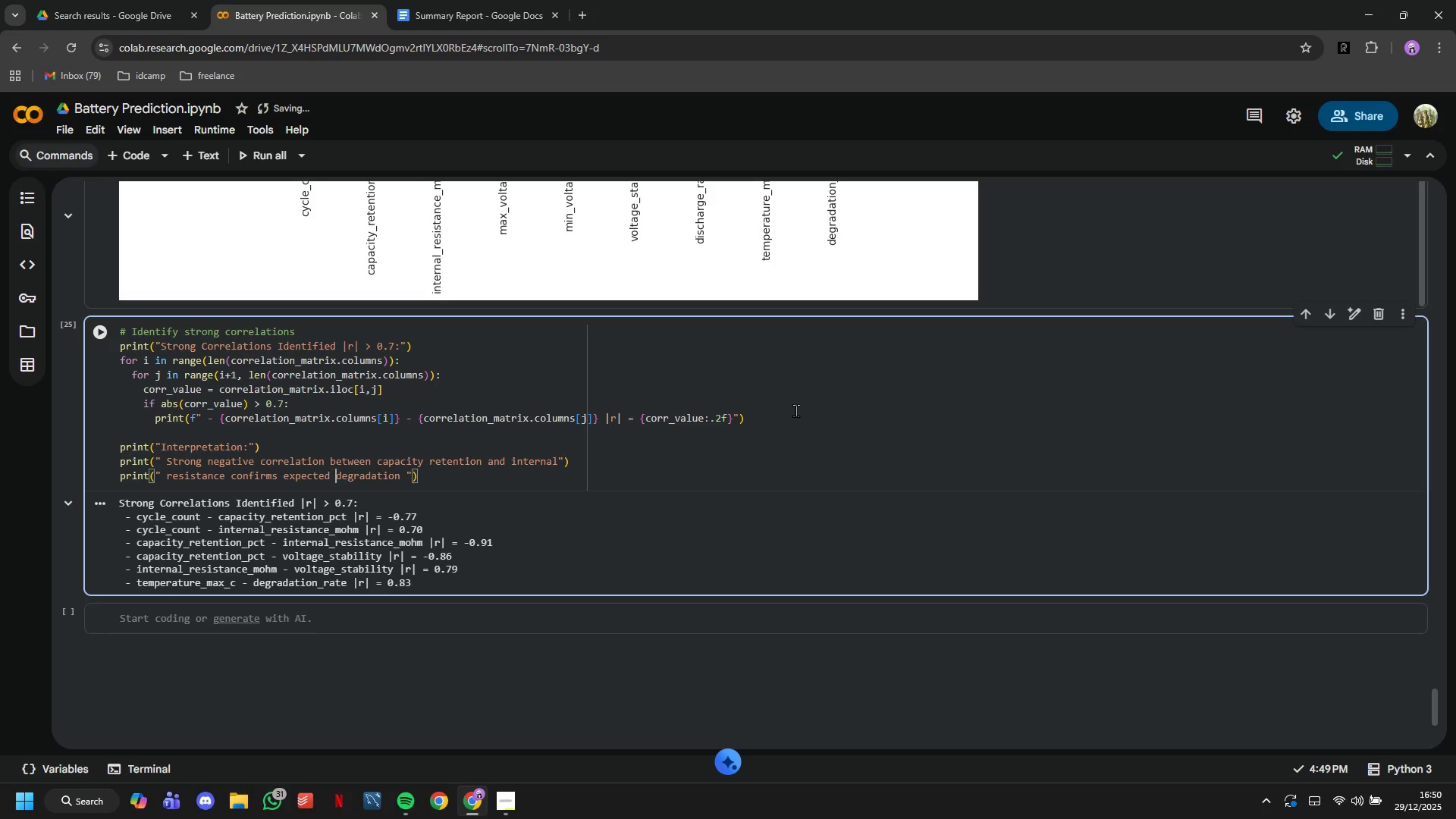 
key(ArrowRight)
 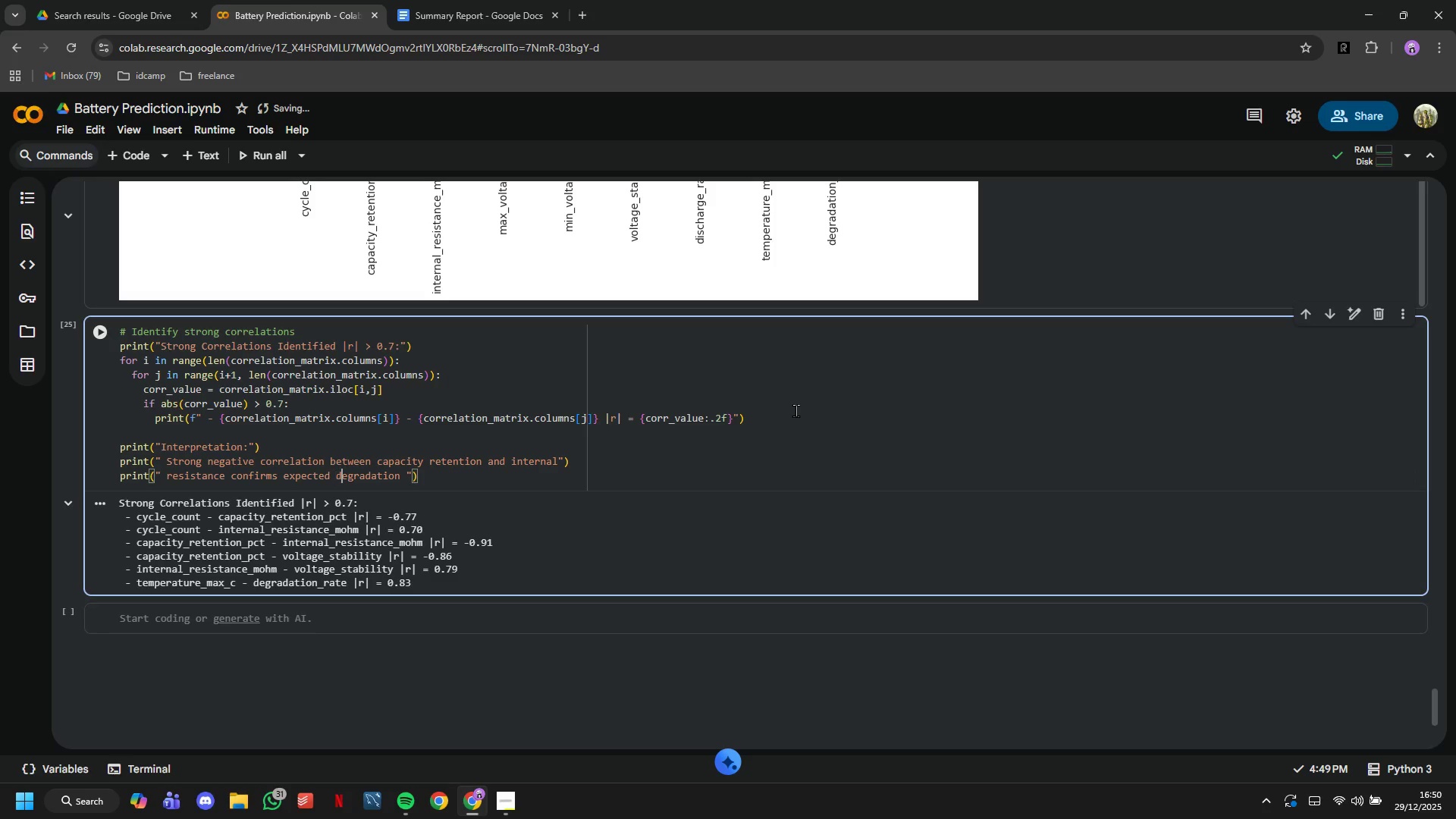 
key(ArrowRight)
 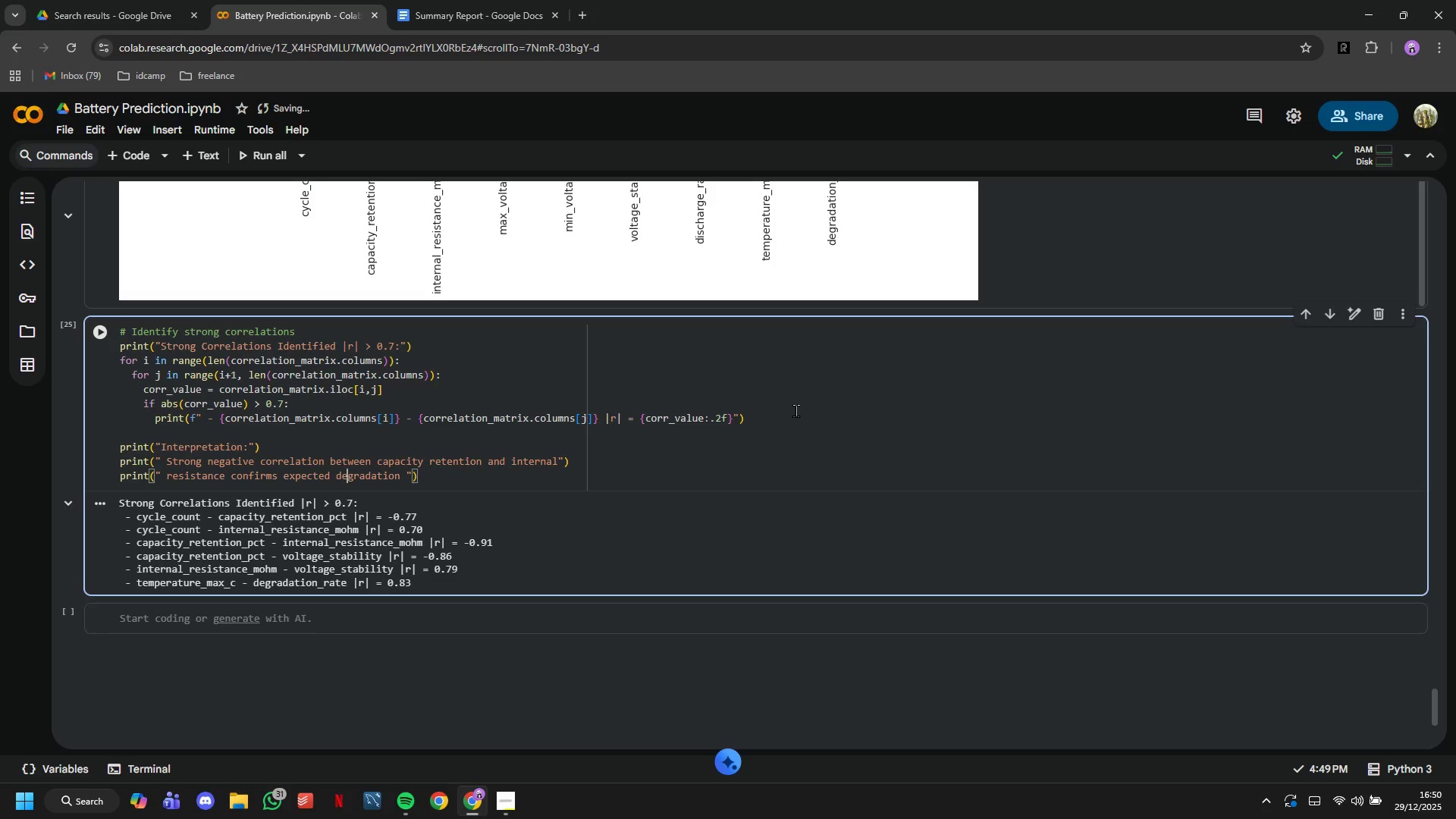 
key(ArrowRight)
 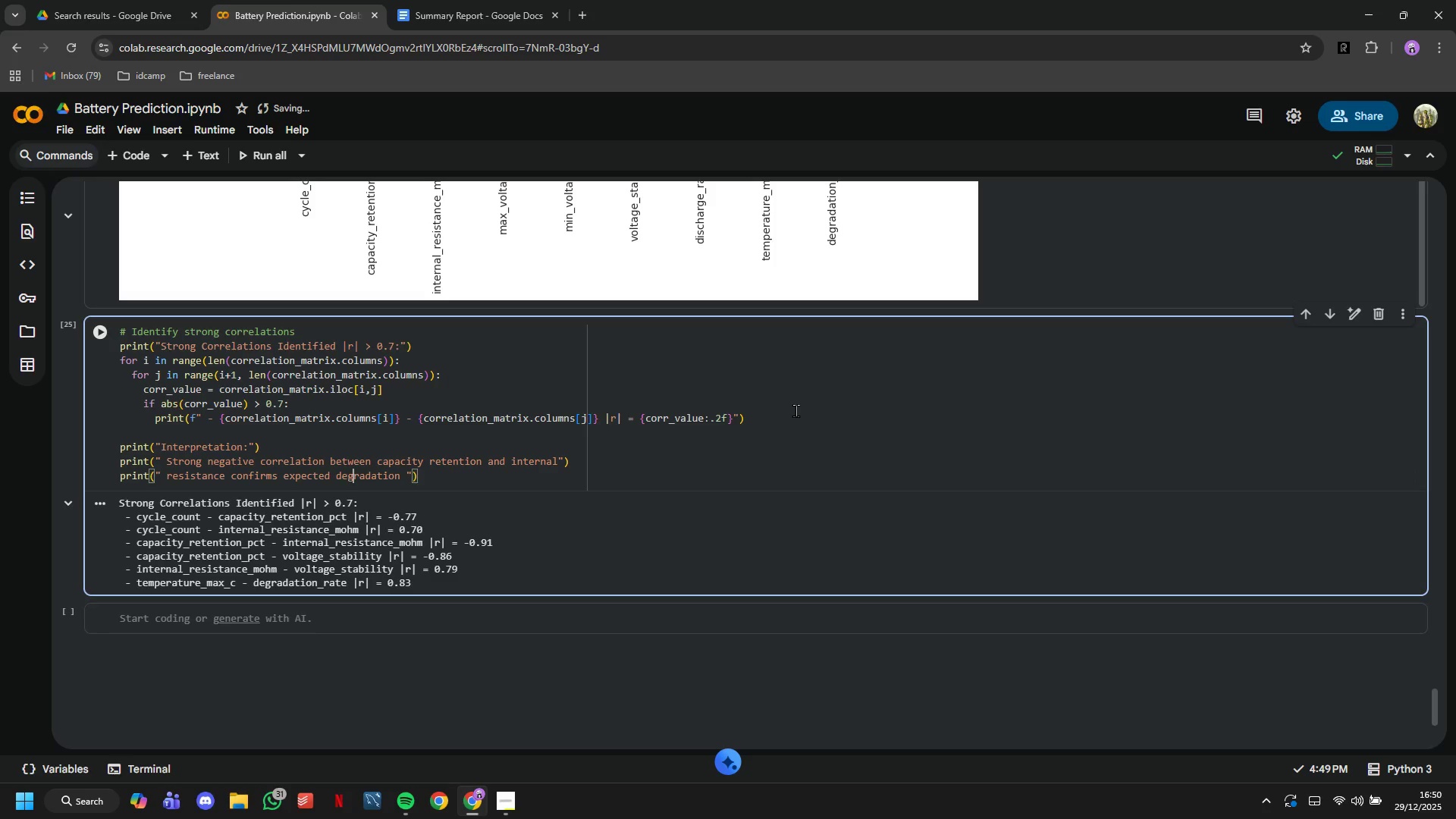 
key(ArrowRight)
 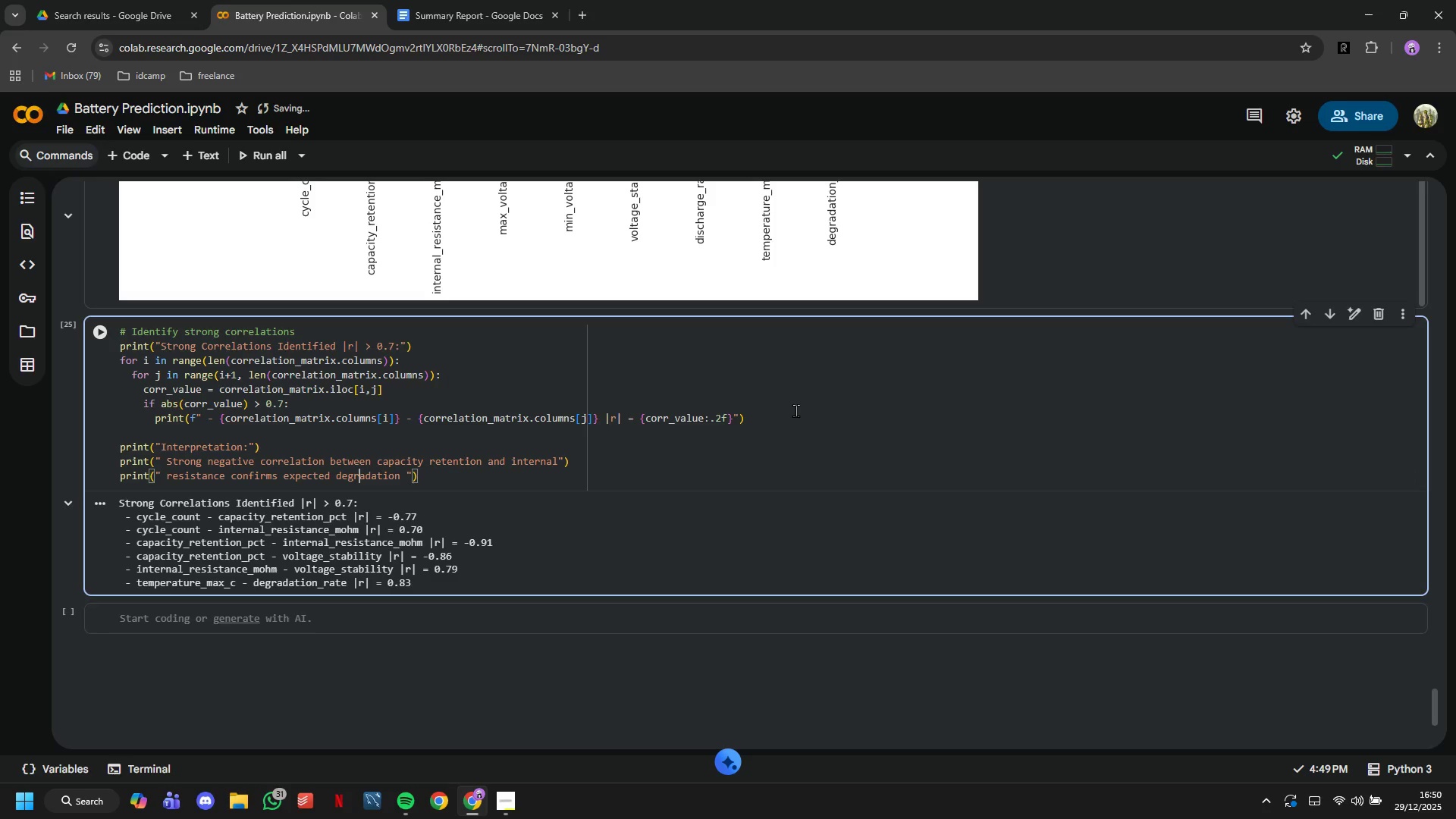 
key(ArrowRight)
 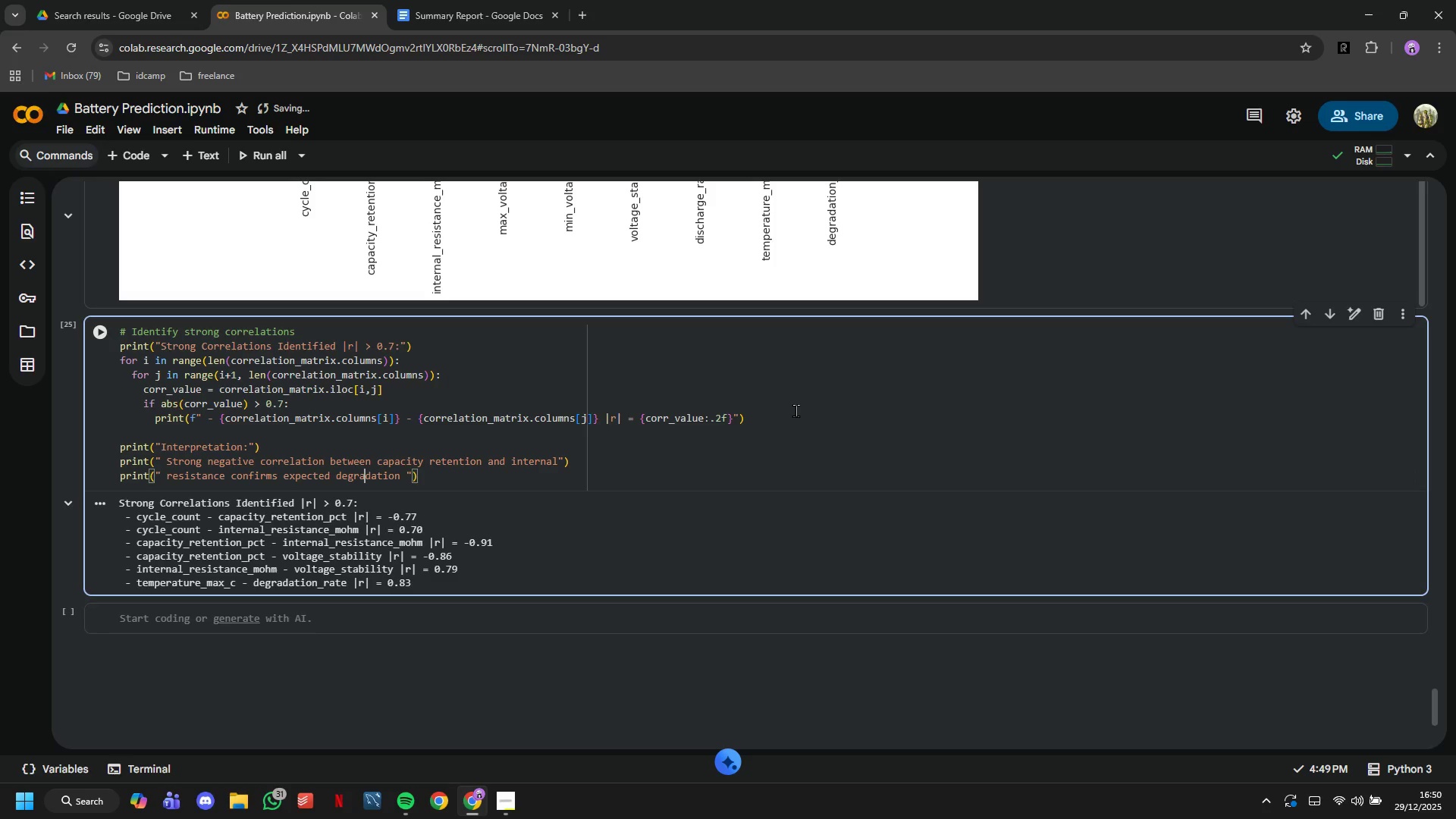 
key(ArrowRight)
 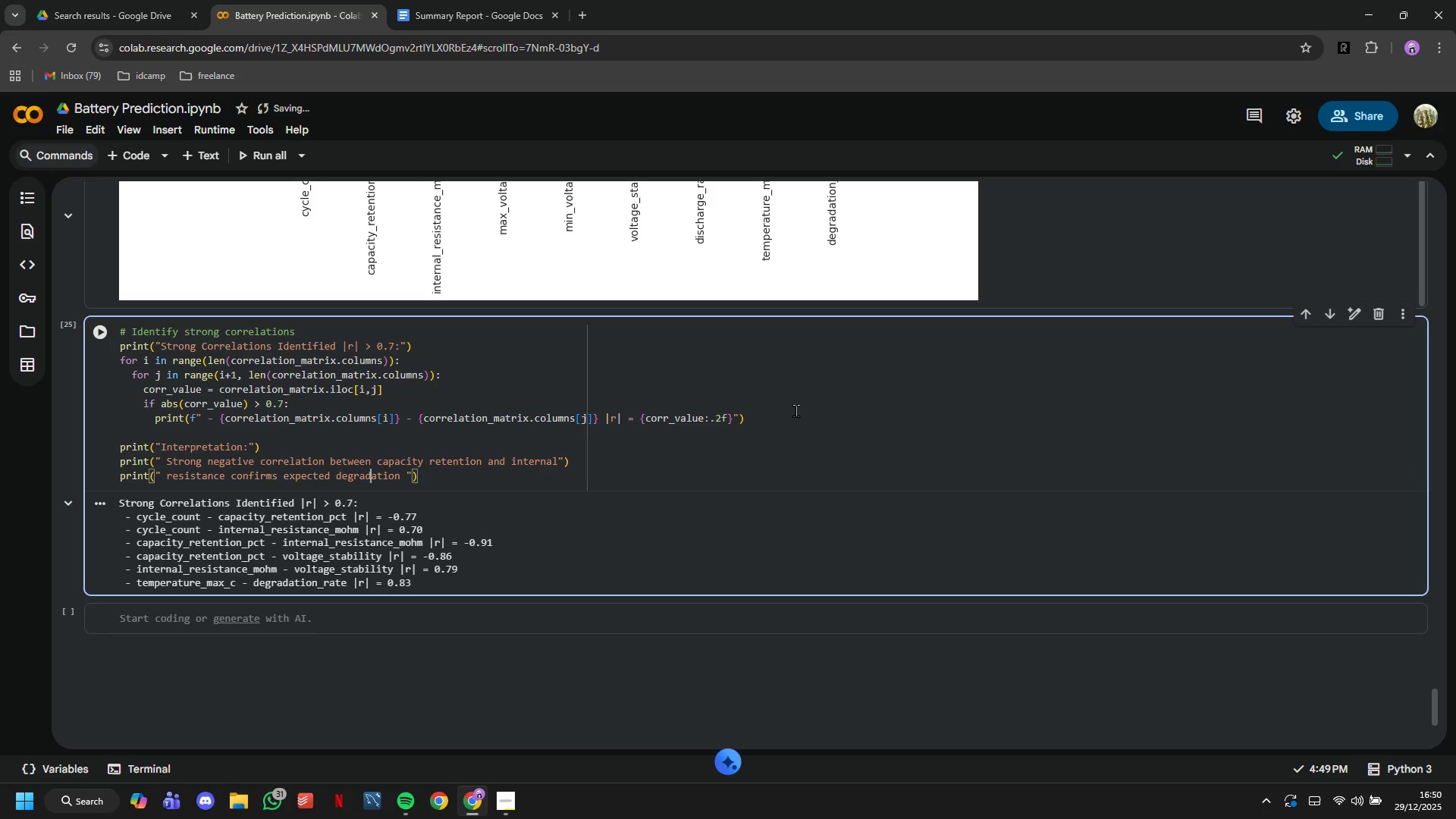 
key(ArrowRight)
 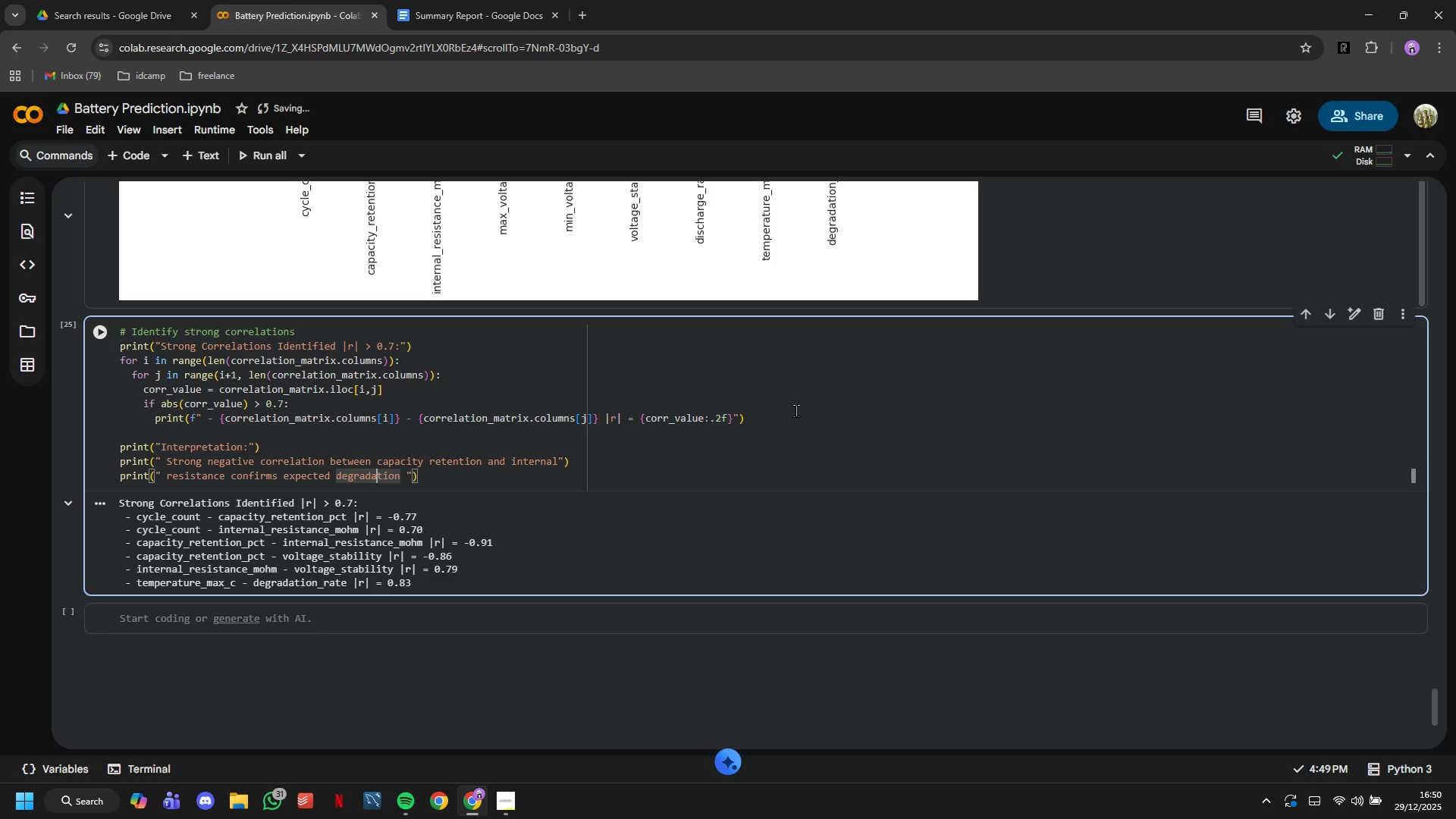 
key(ArrowRight)
 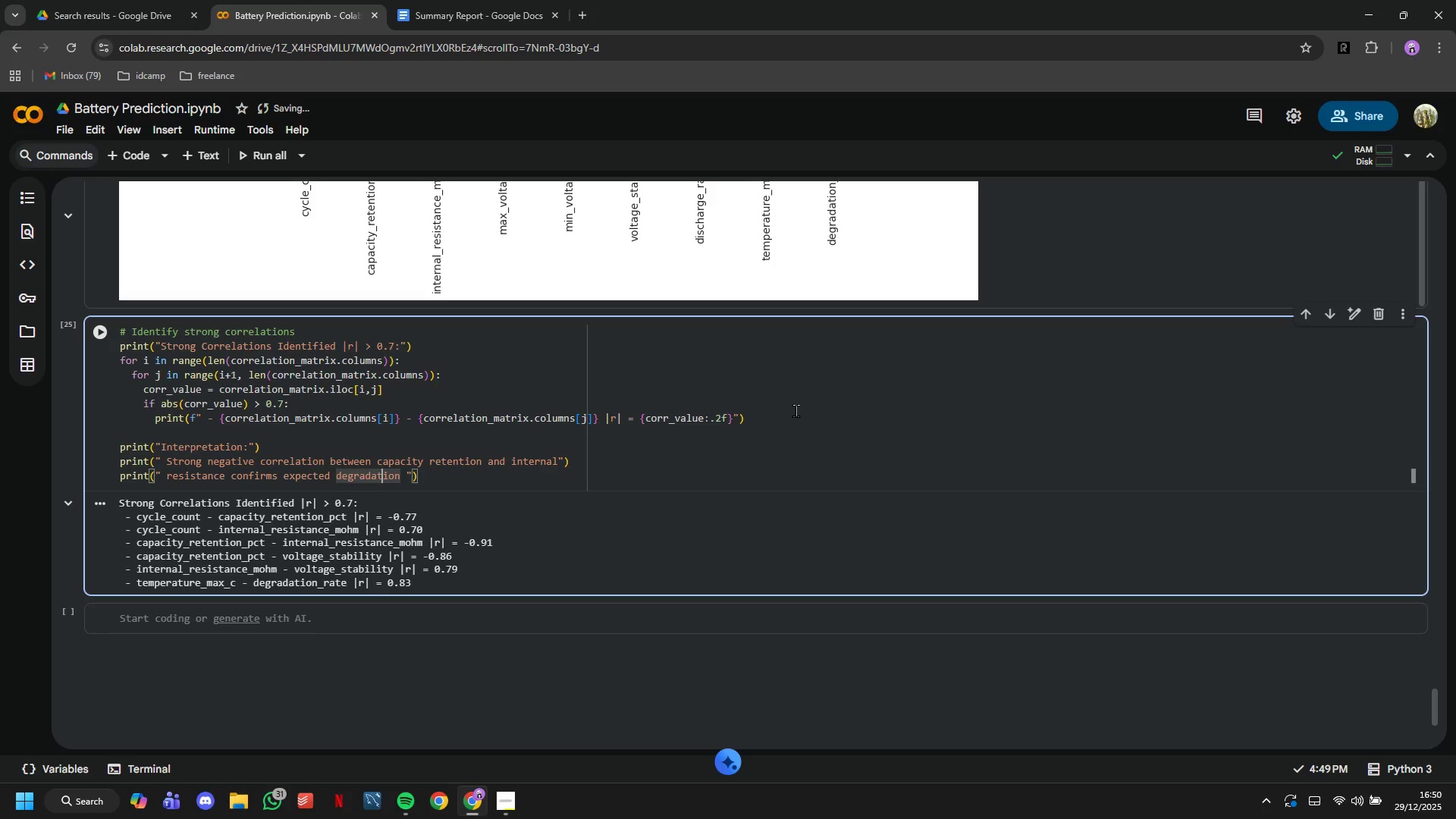 
key(ArrowRight)
 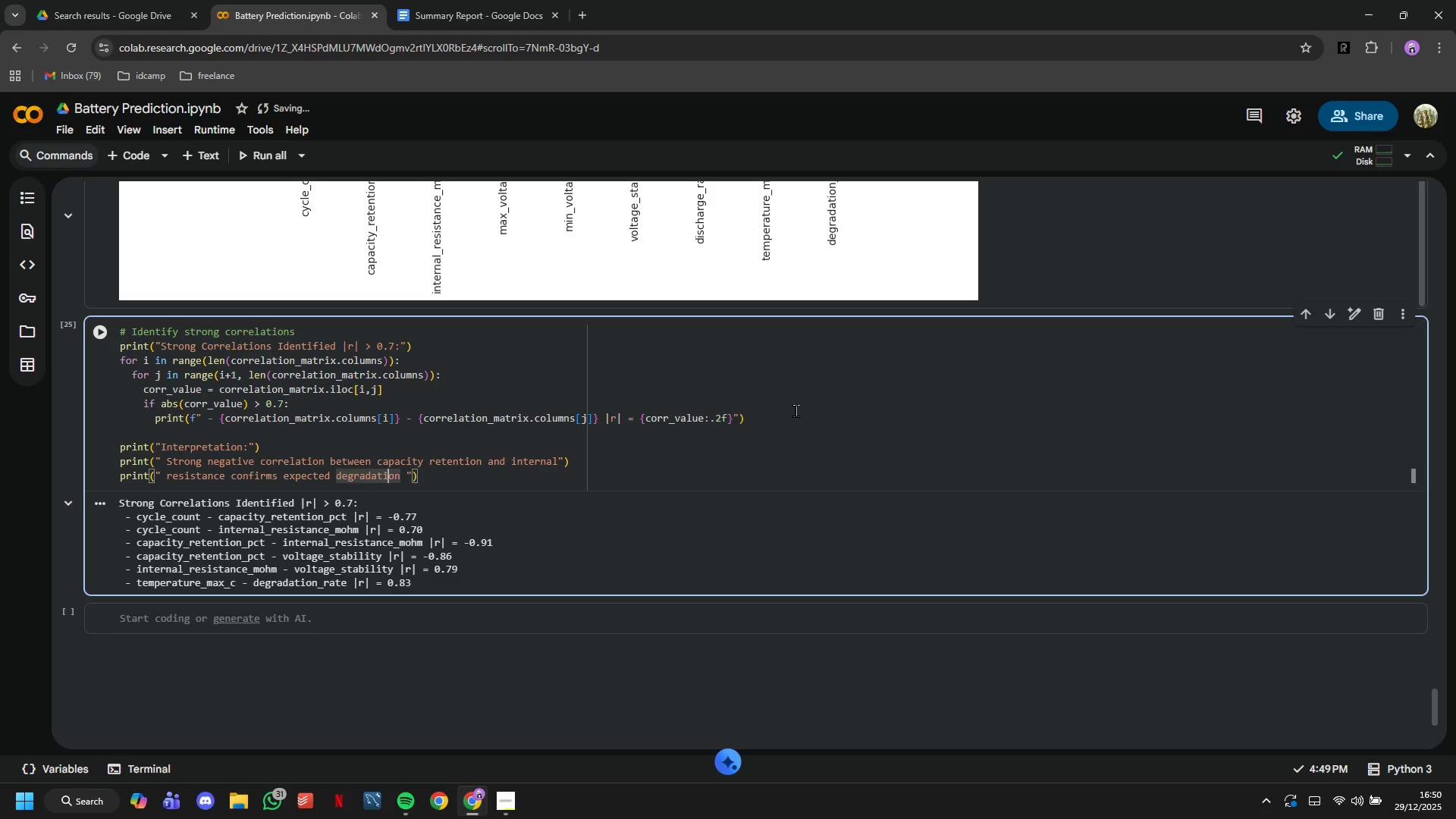 
key(ArrowRight)
 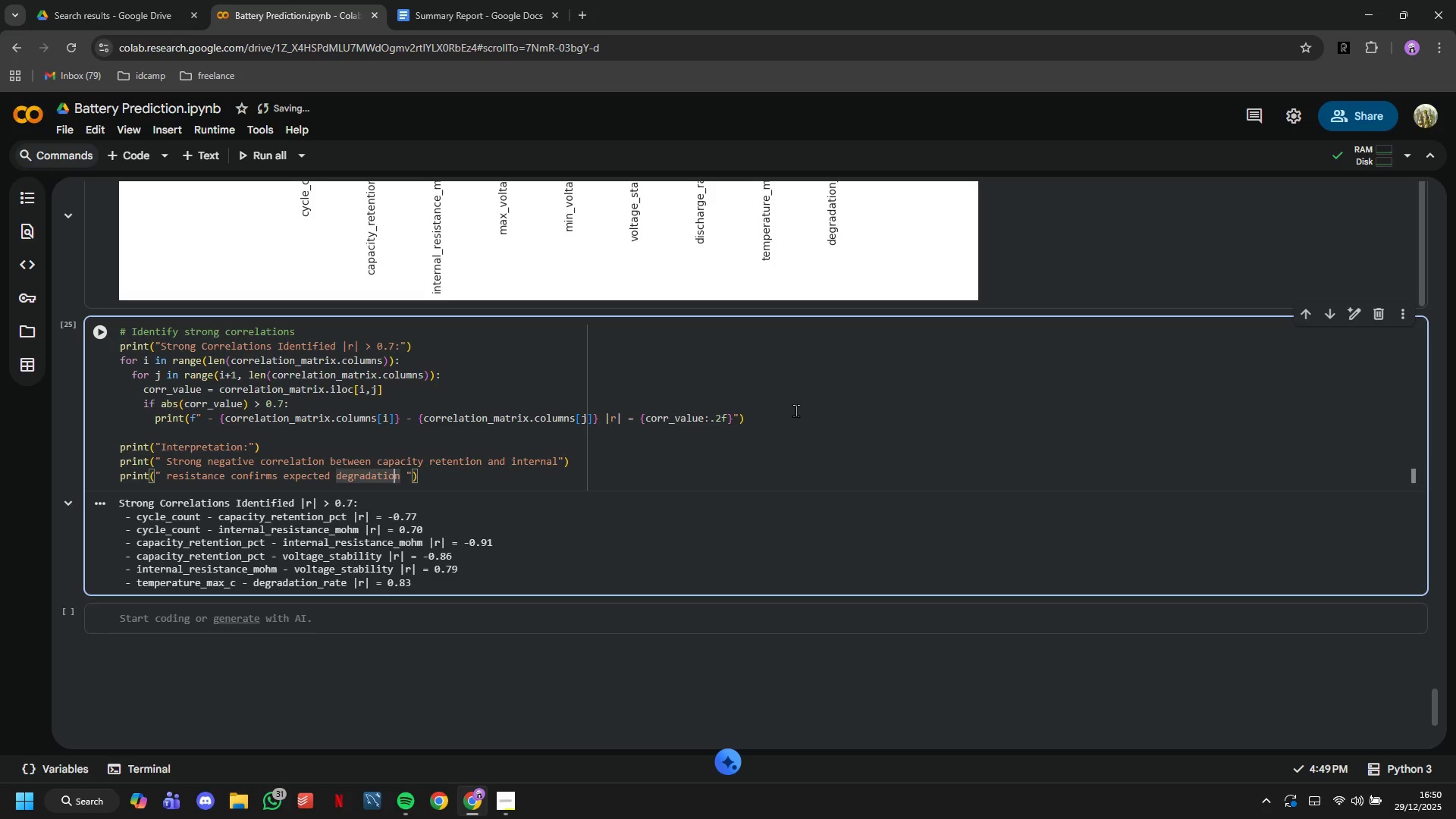 
key(ArrowRight)
 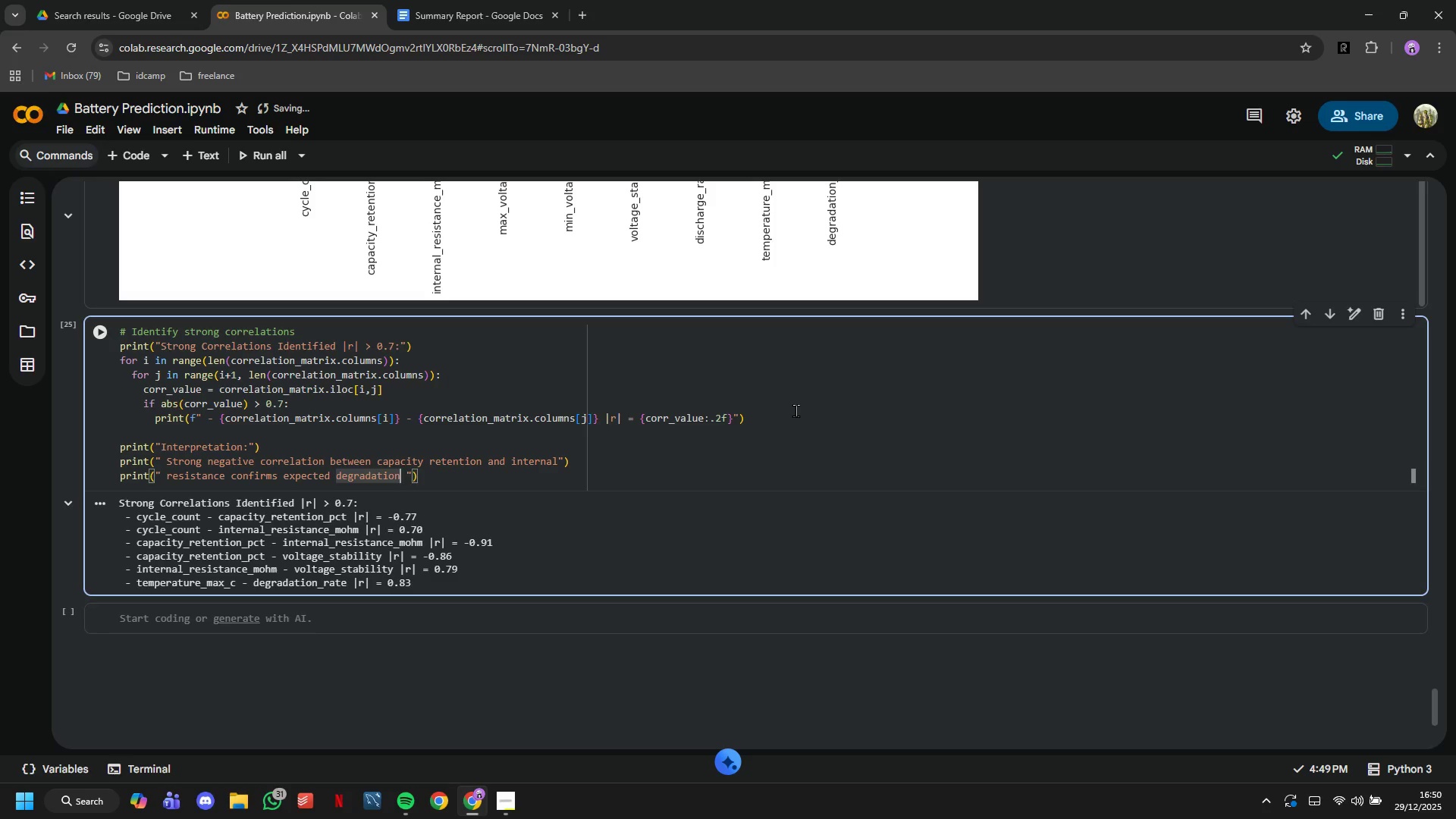 
key(ArrowRight)
 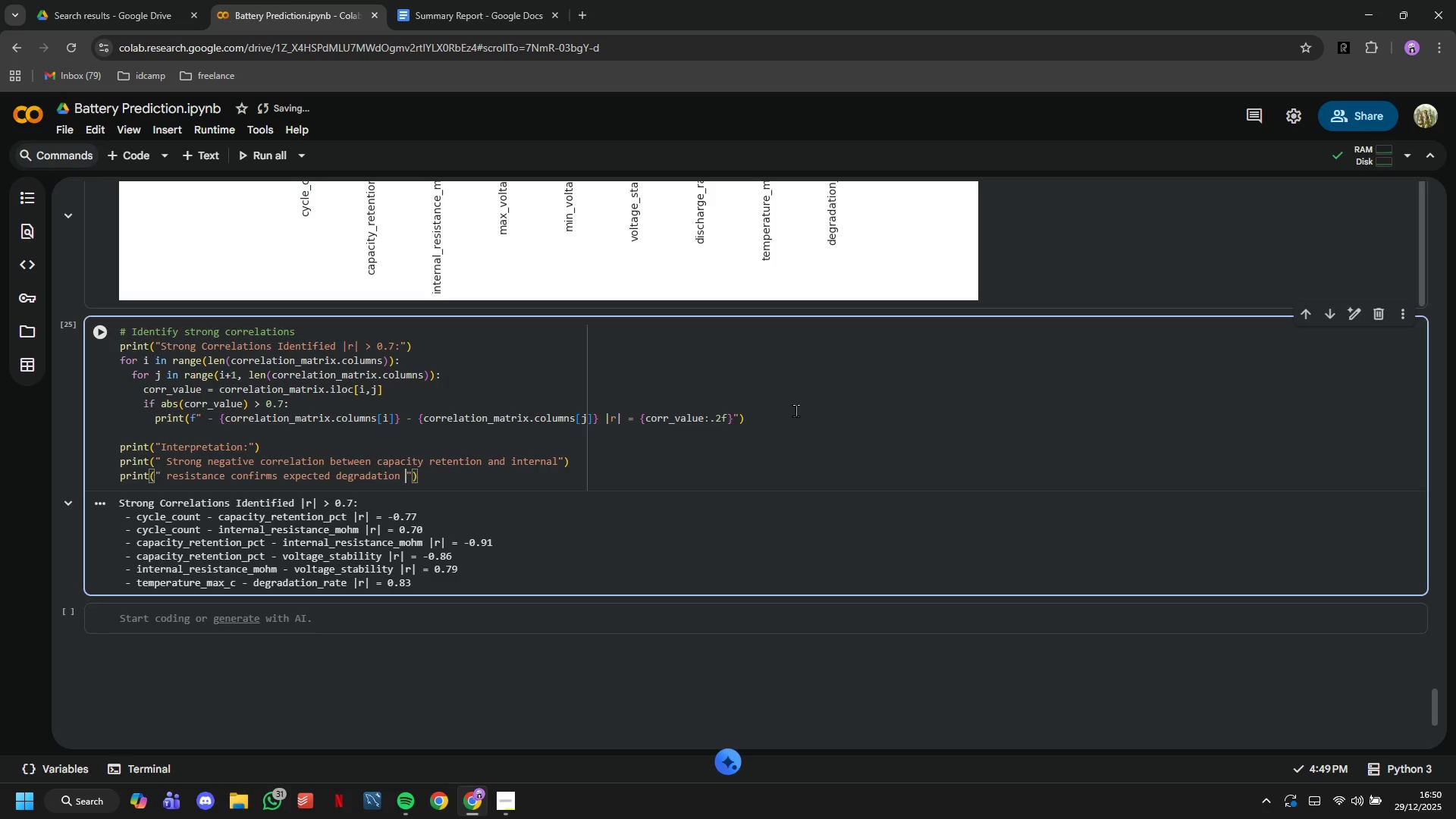 
key(ArrowRight)
 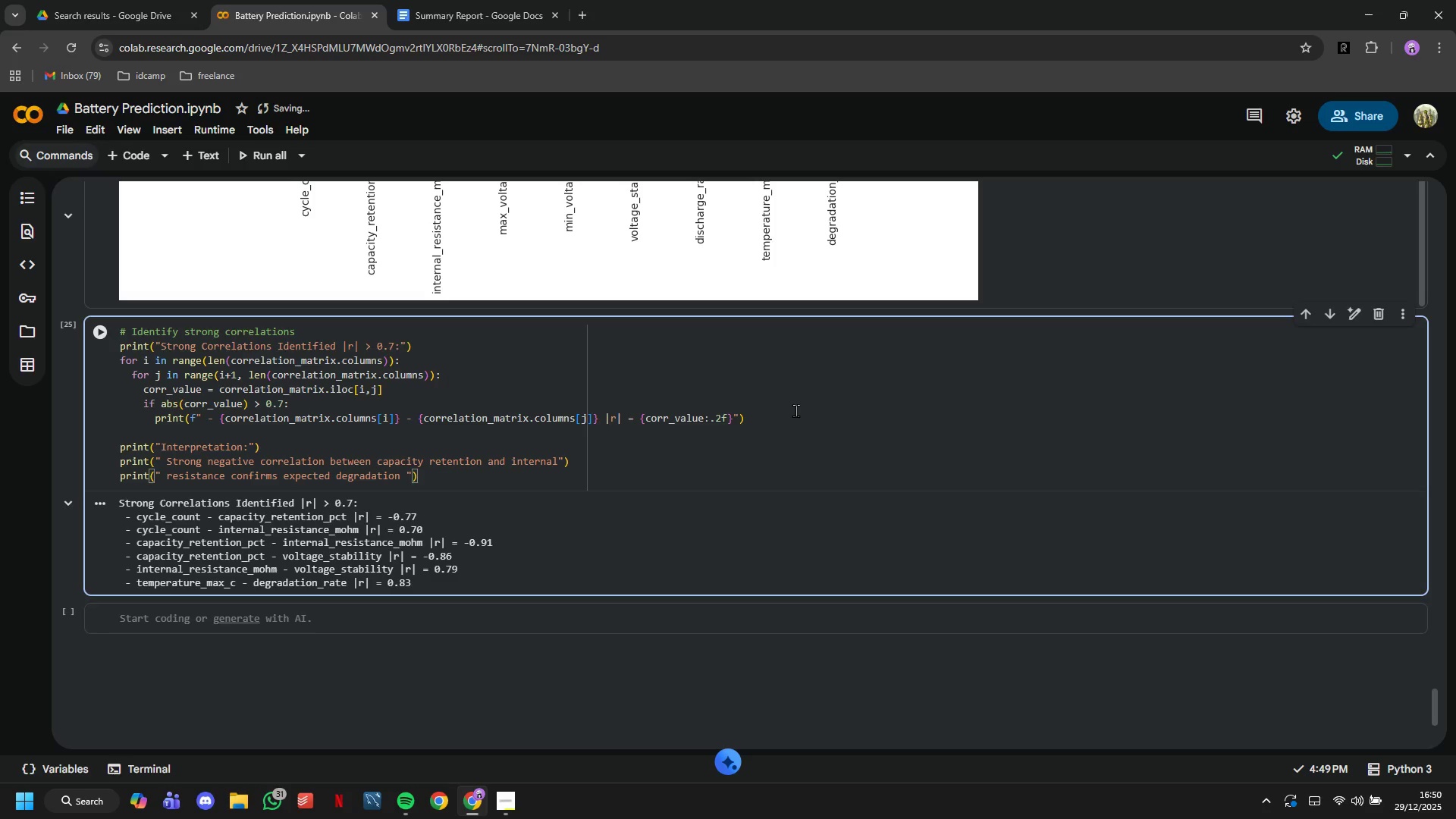 
type(physics. These features provide)
 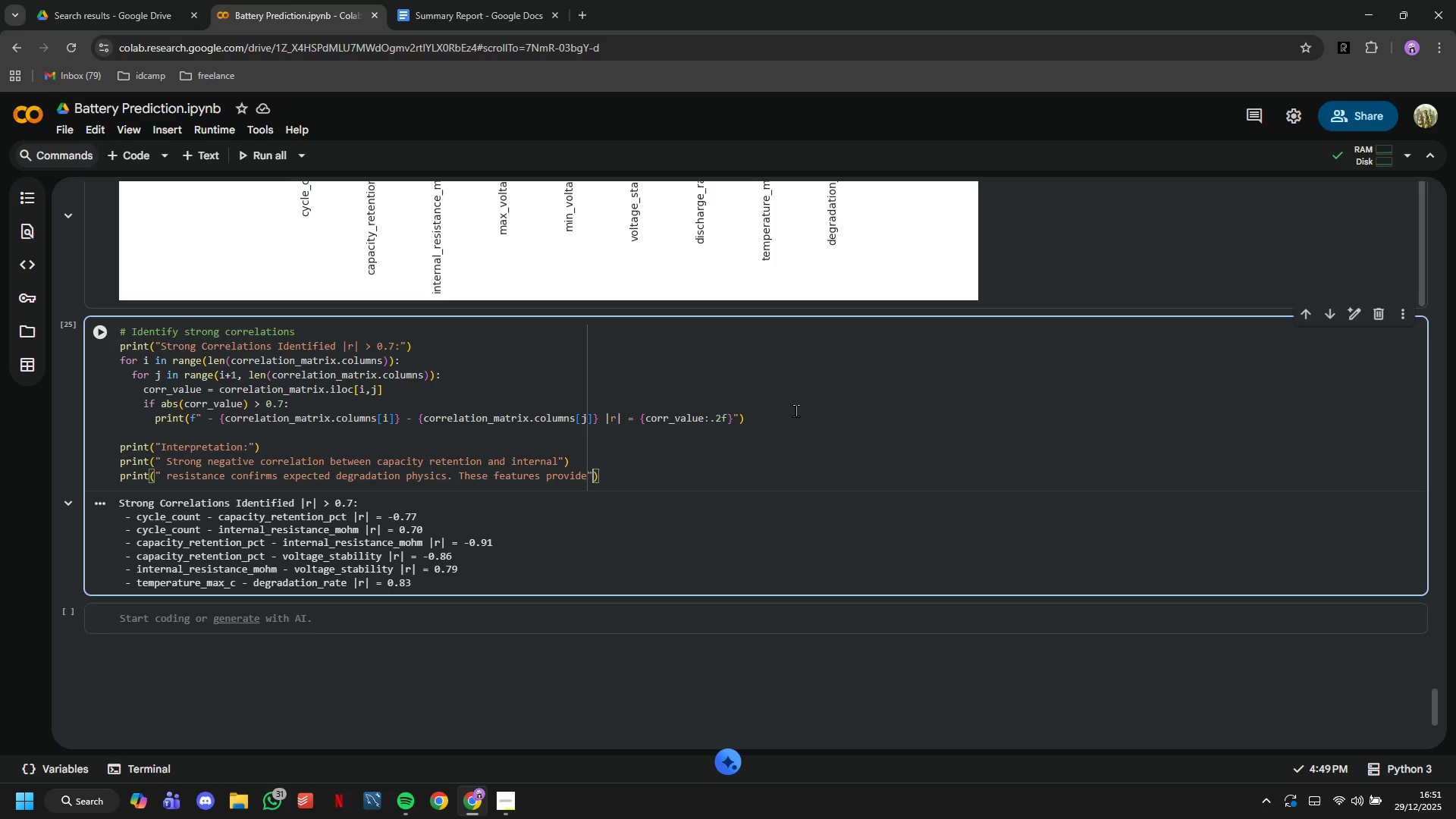 
key(ArrowRight)
 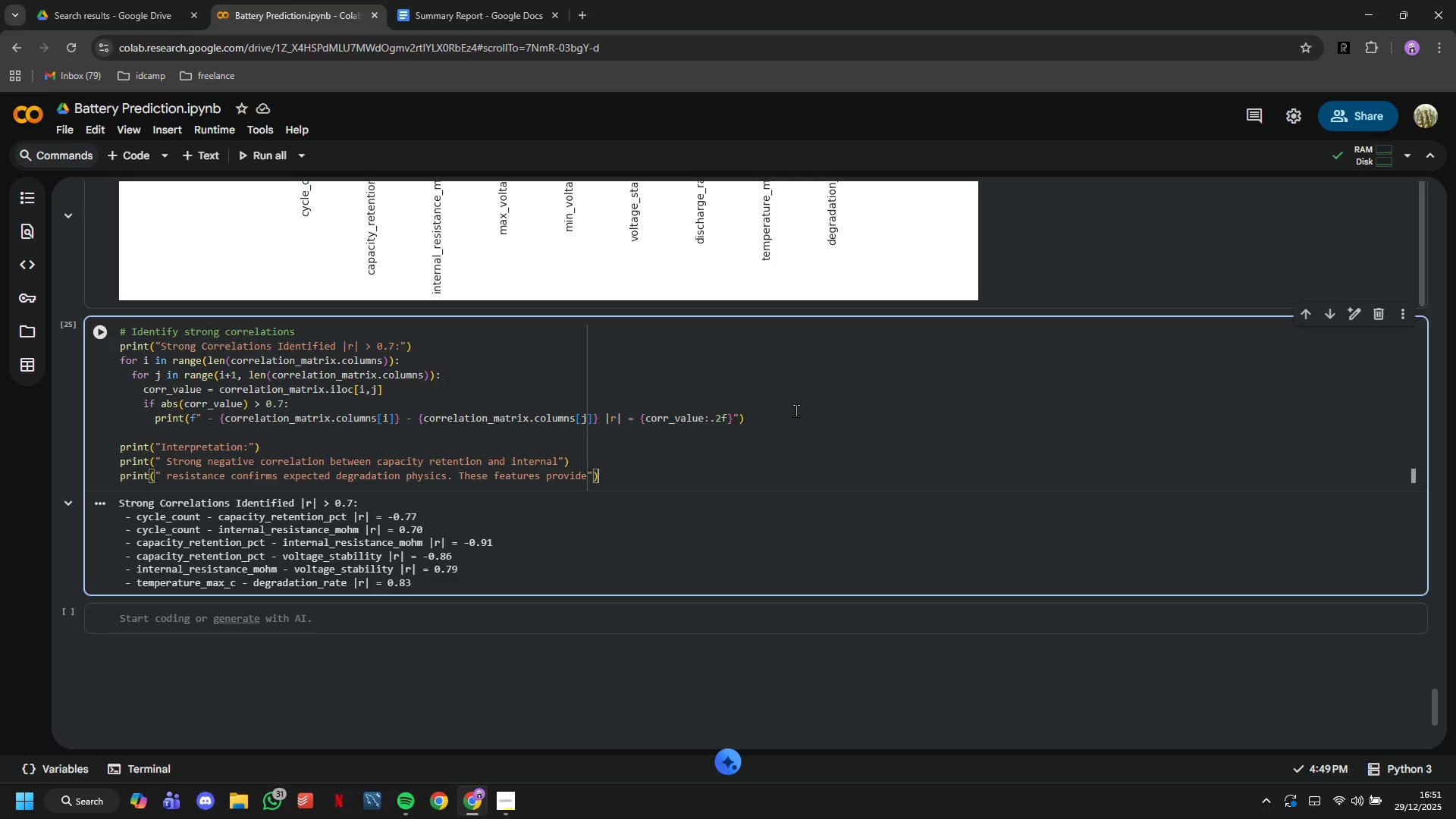 
key(ArrowRight)
 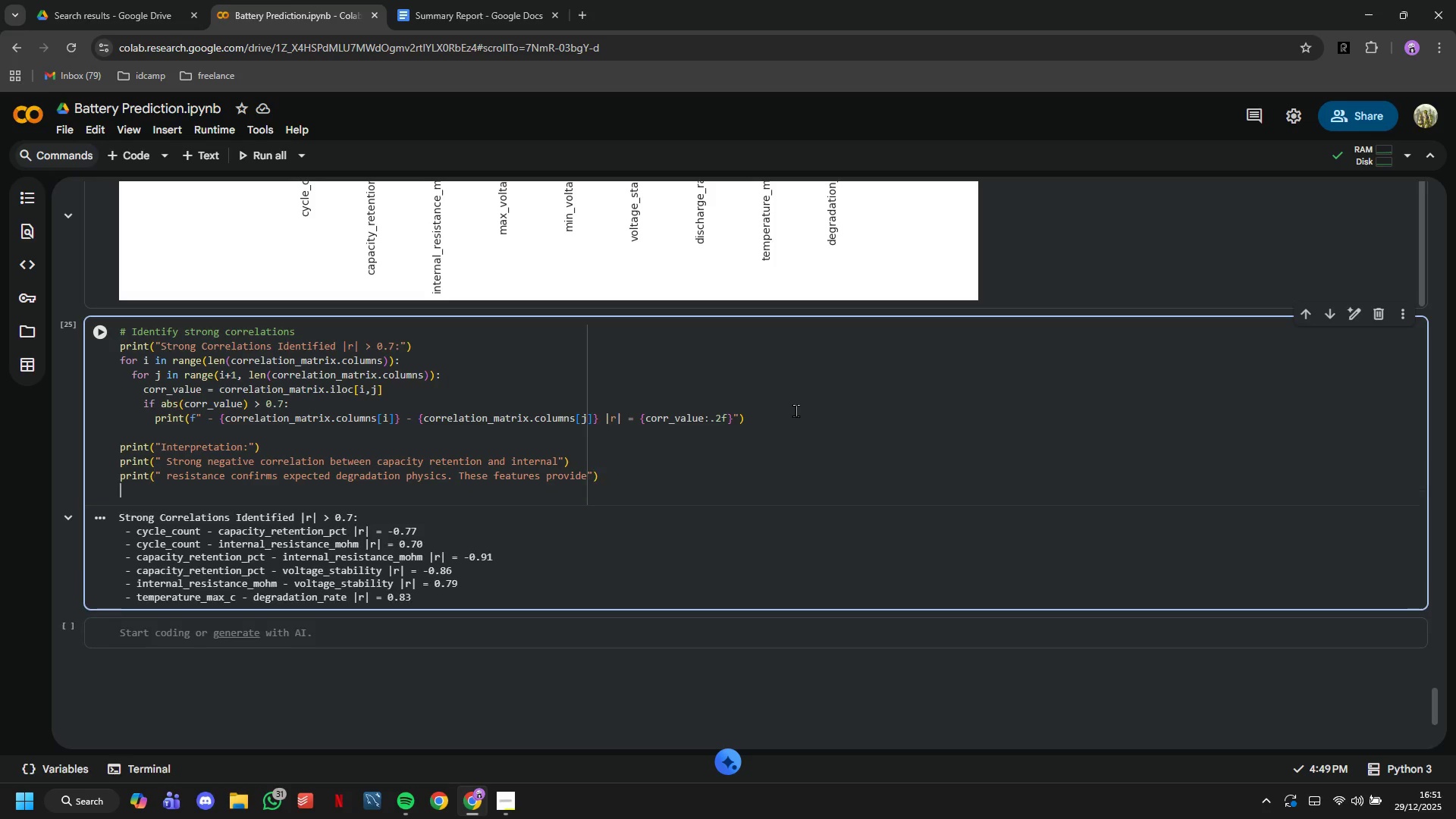 
key(Enter)
 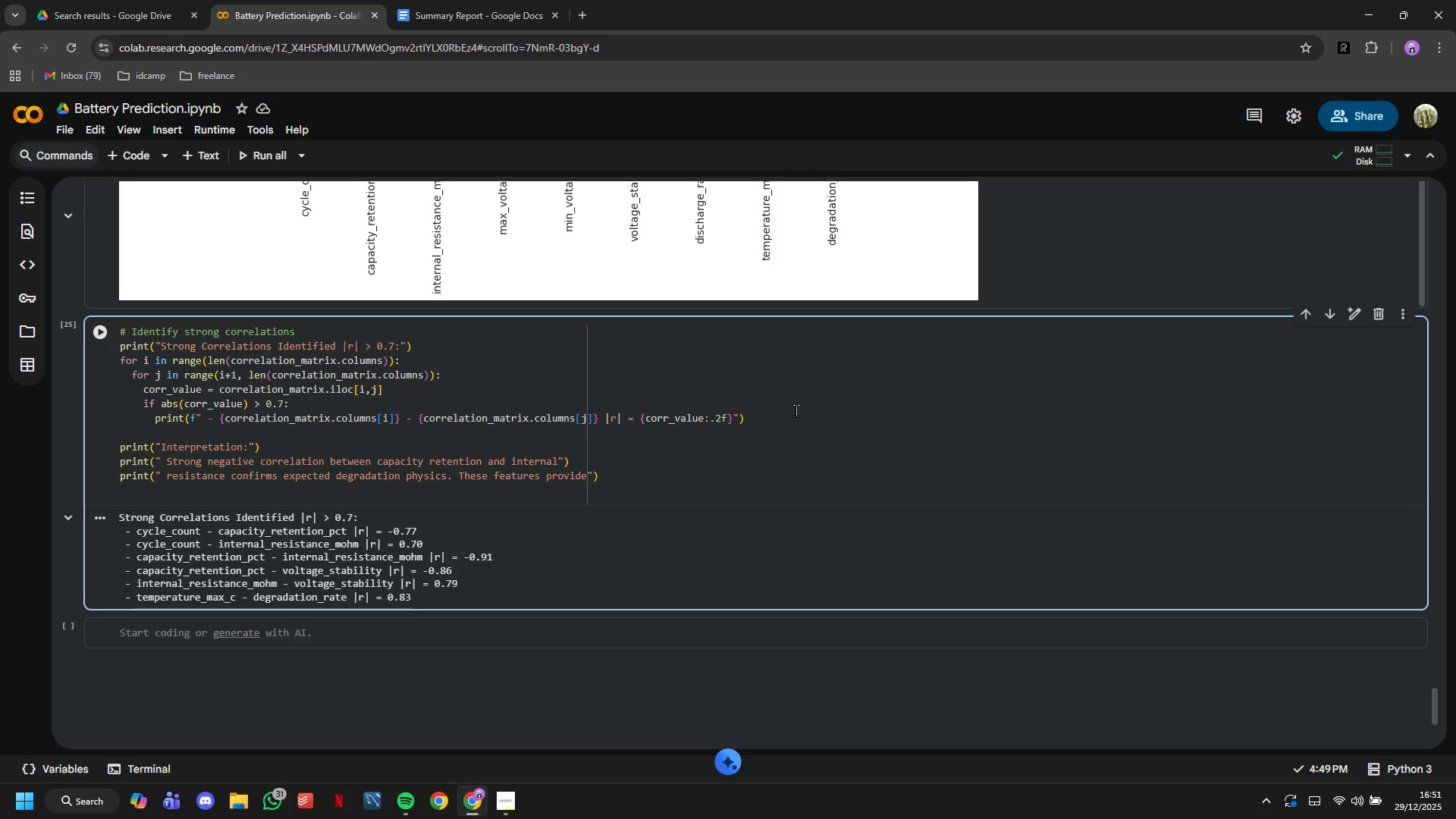 
type(prtin)
key(Backspace)
key(Backspace)
key(Backspace)
type(int( )
key(Backspace)
type(" complementary information about cell health)
 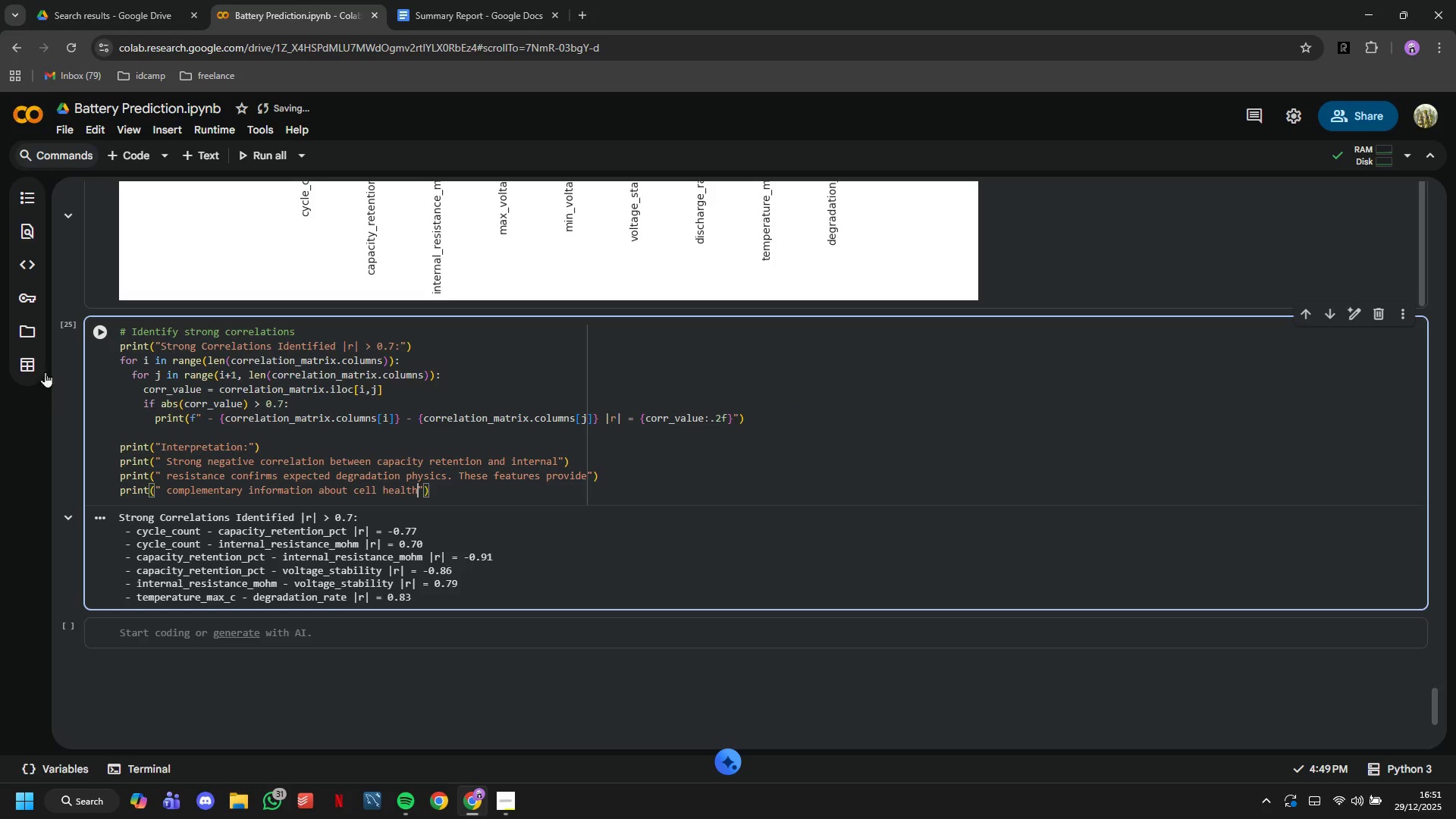 
left_click([98, 338])
 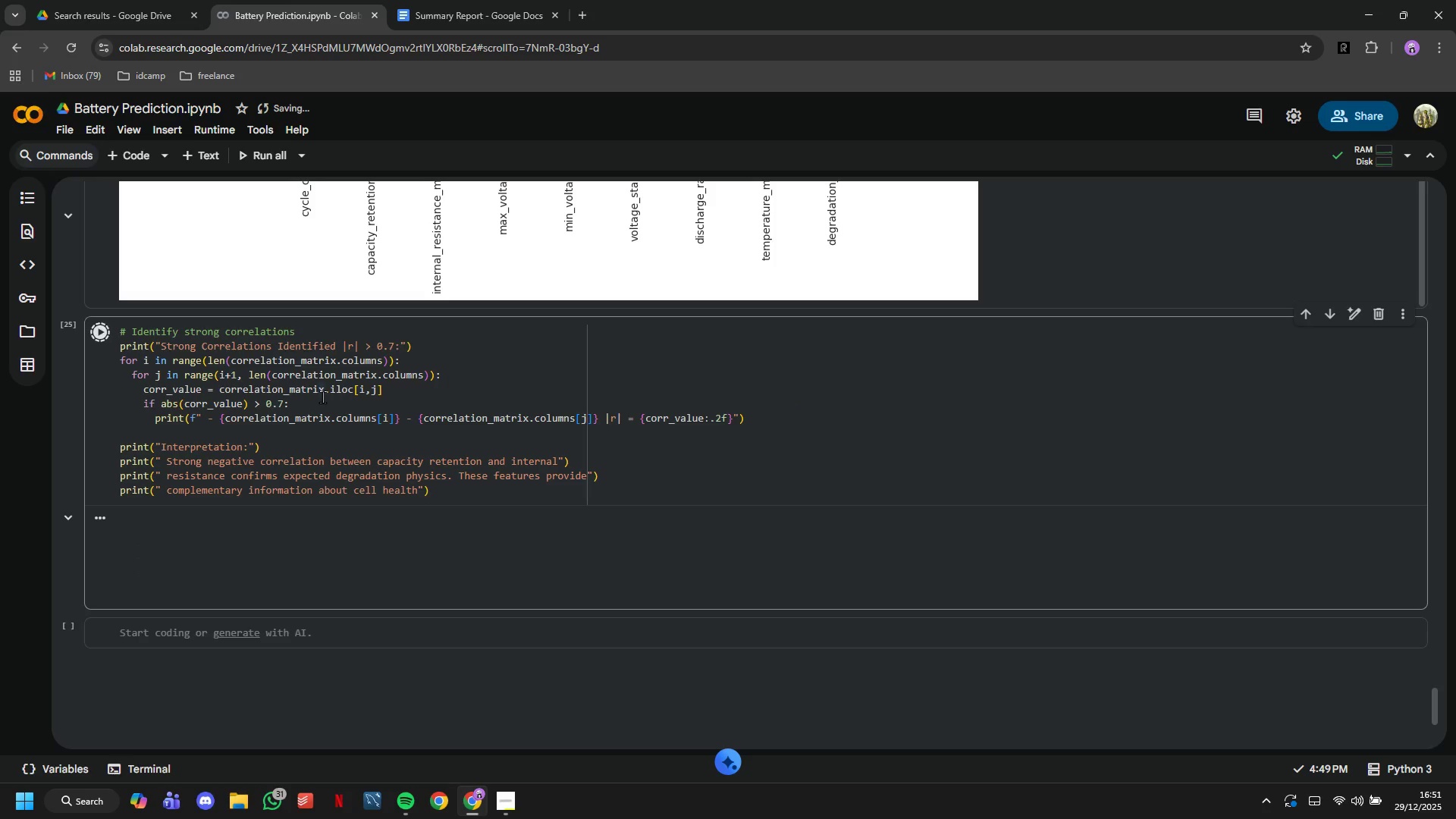 
scroll: coordinate [322, 397], scroll_direction: down, amount: 1.0
 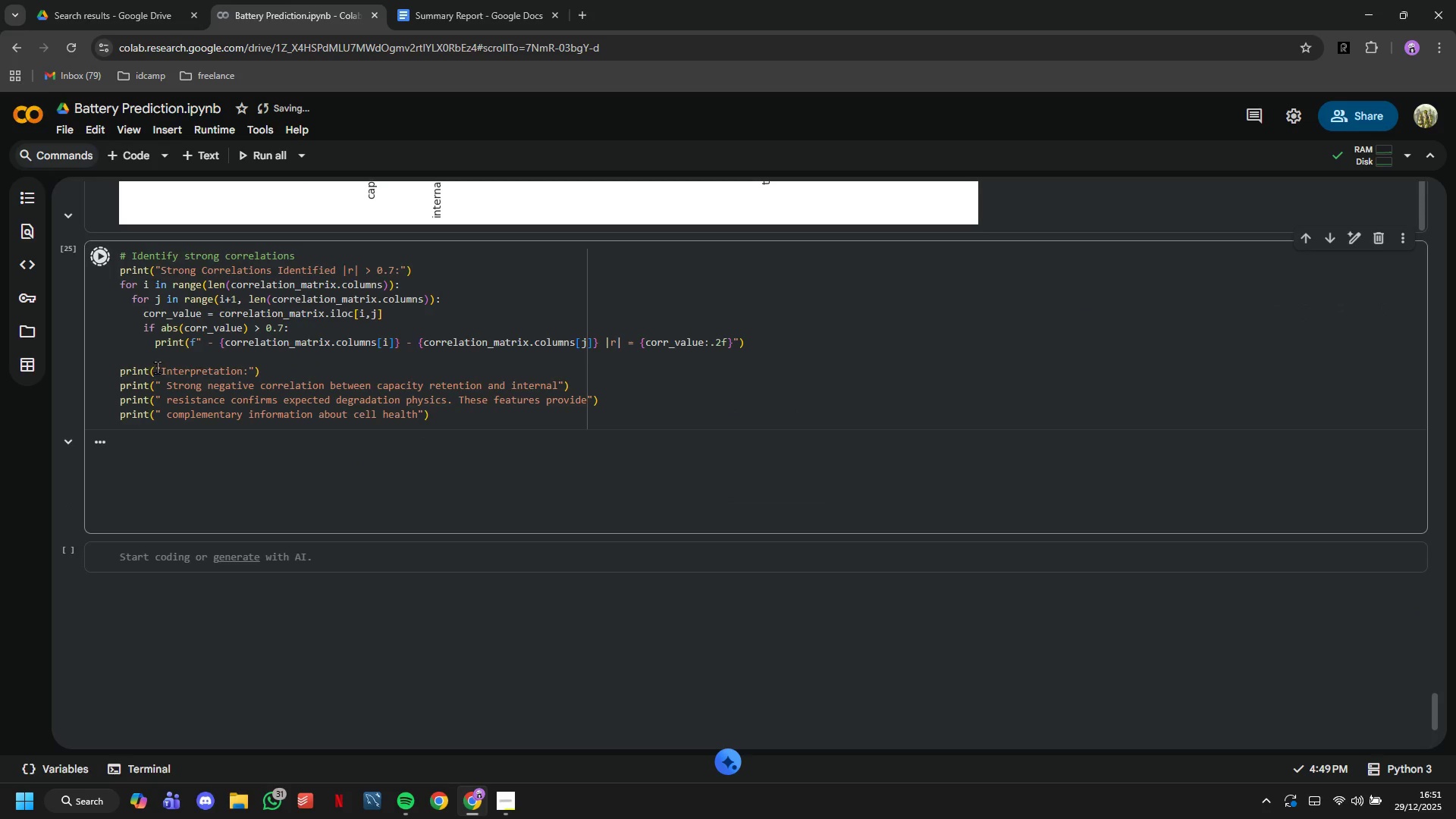 
left_click([158, 366])
 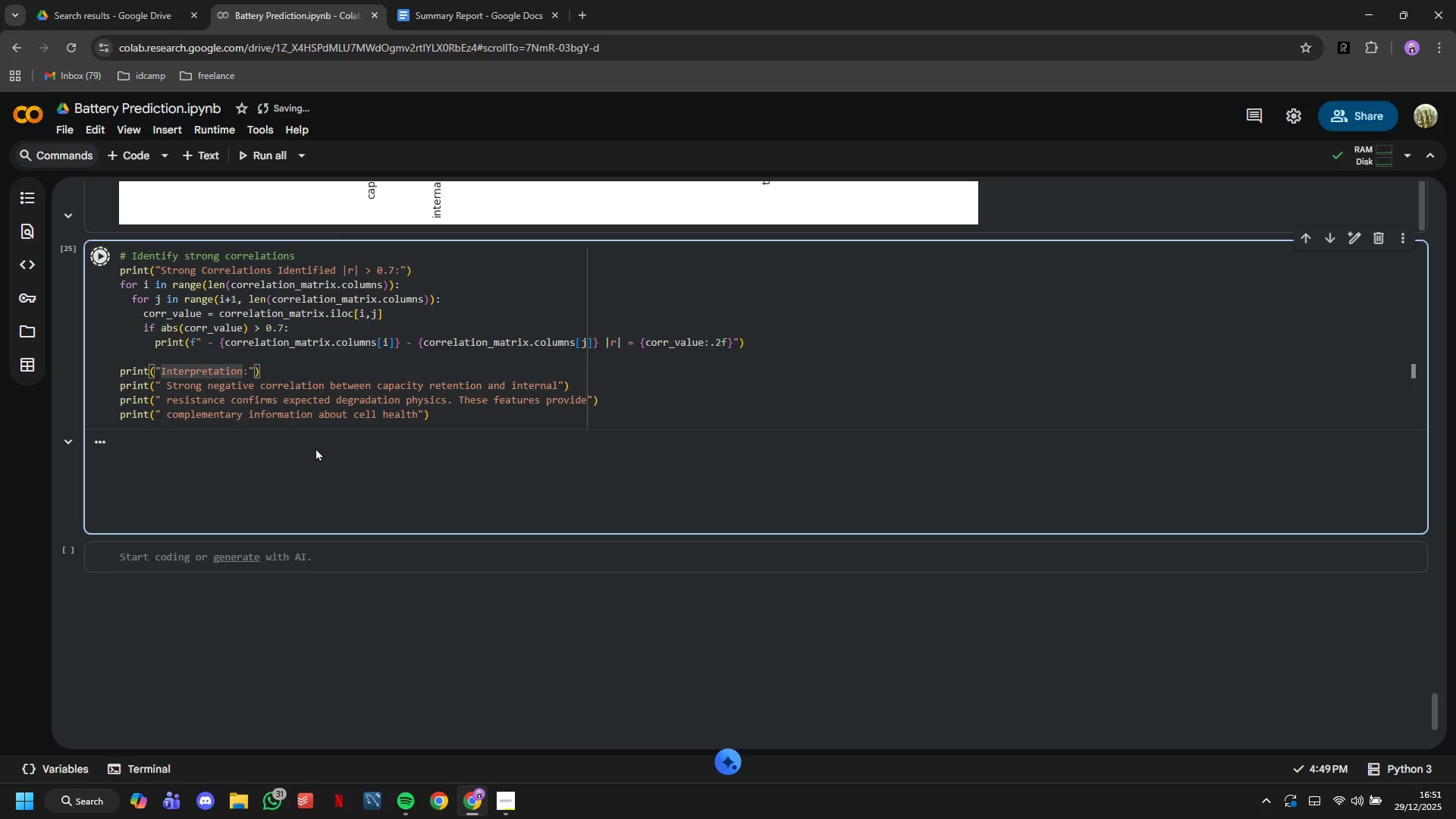 
key(Backslash)
 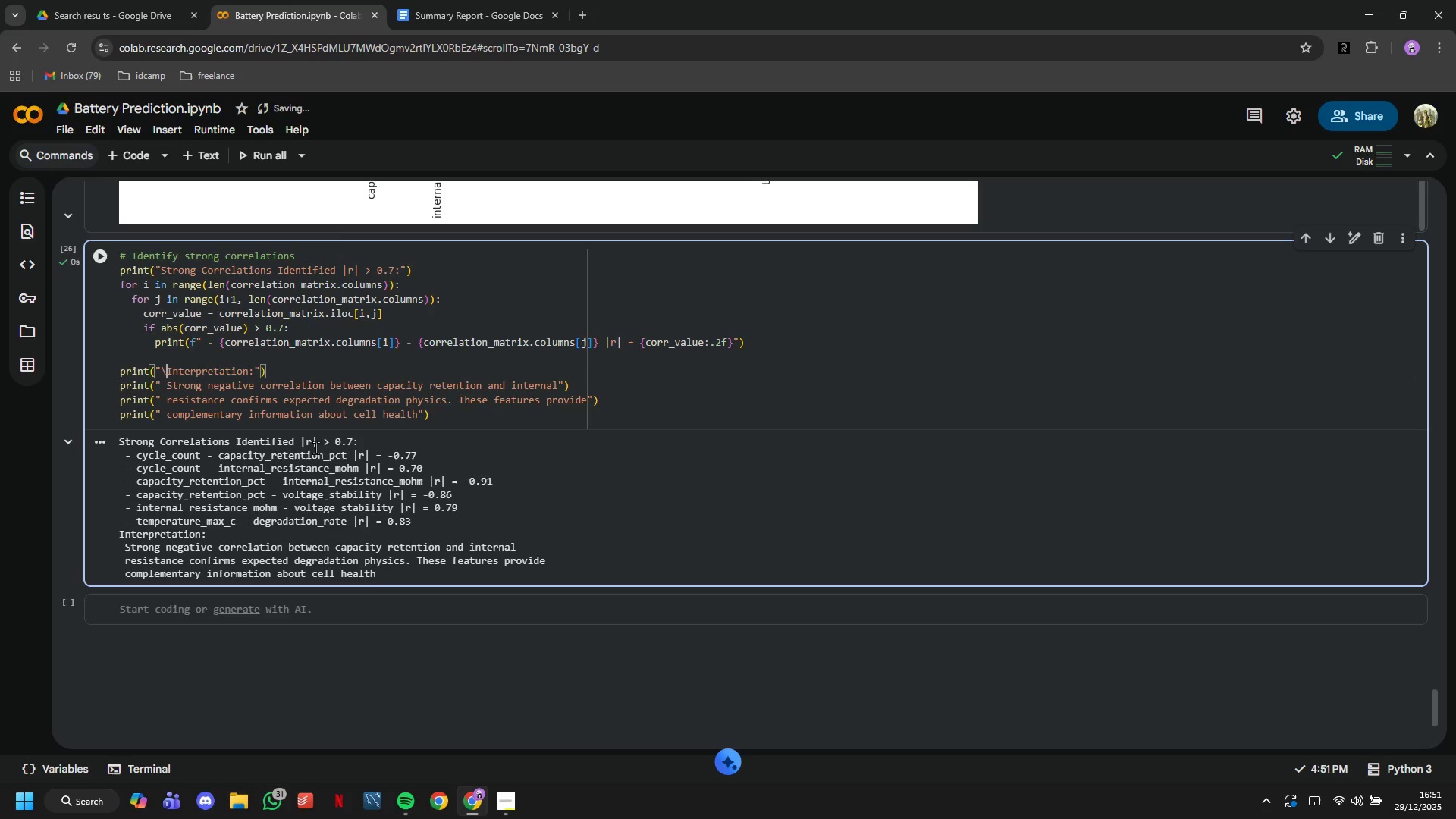 
key(N)
 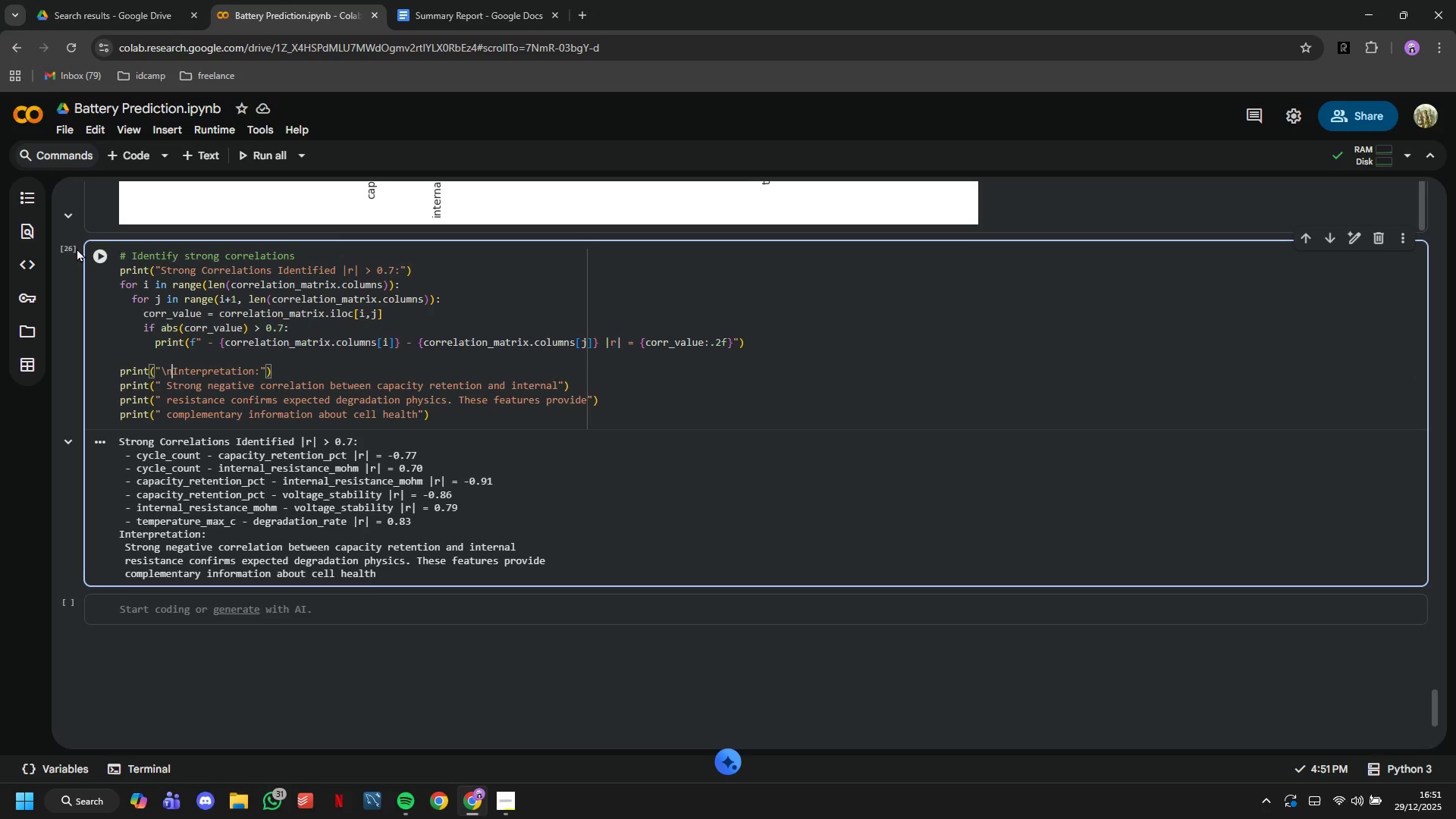 
left_click([96, 260])
 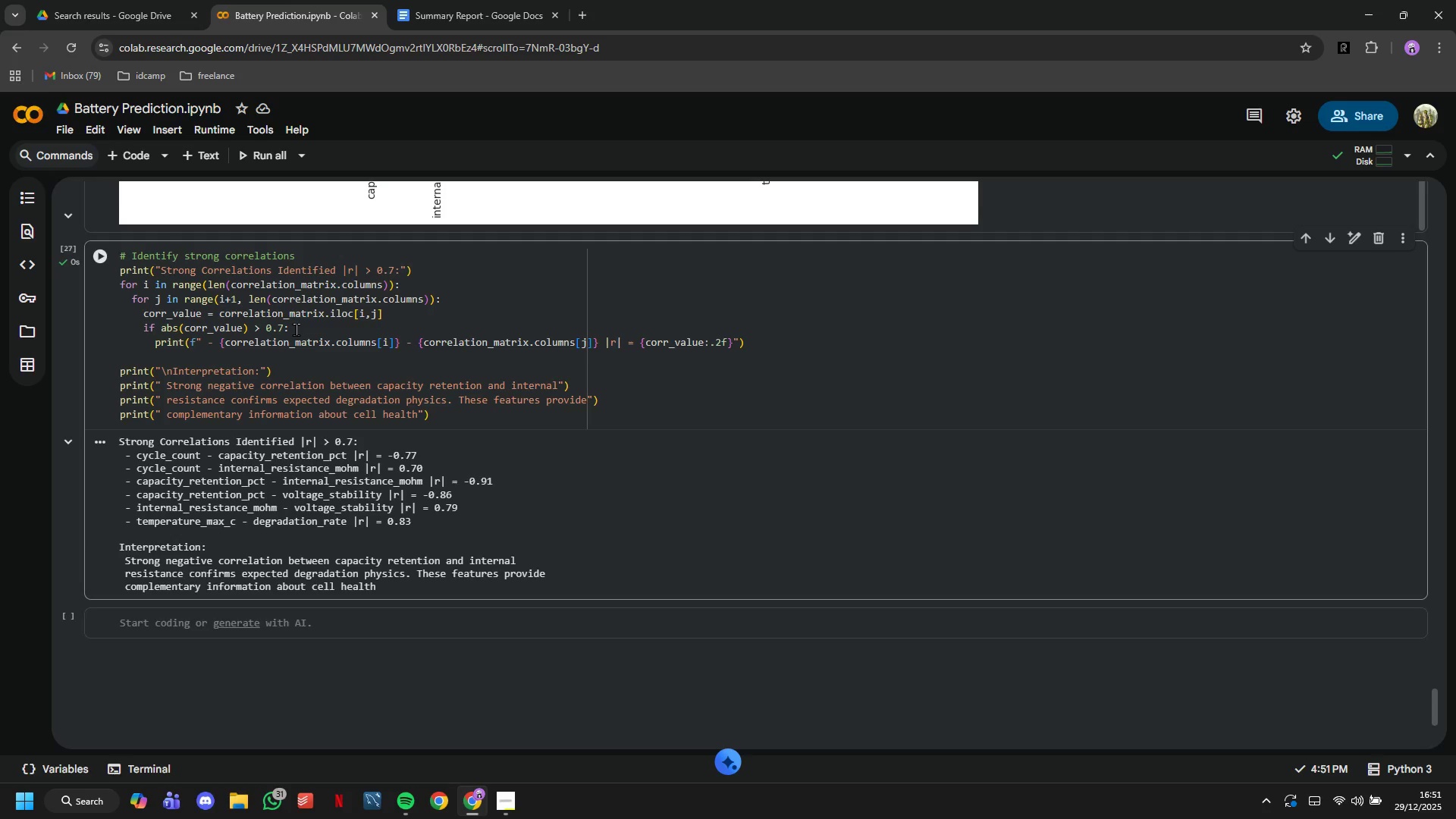 
scroll: coordinate [296, 329], scroll_direction: down, amount: 2.0
 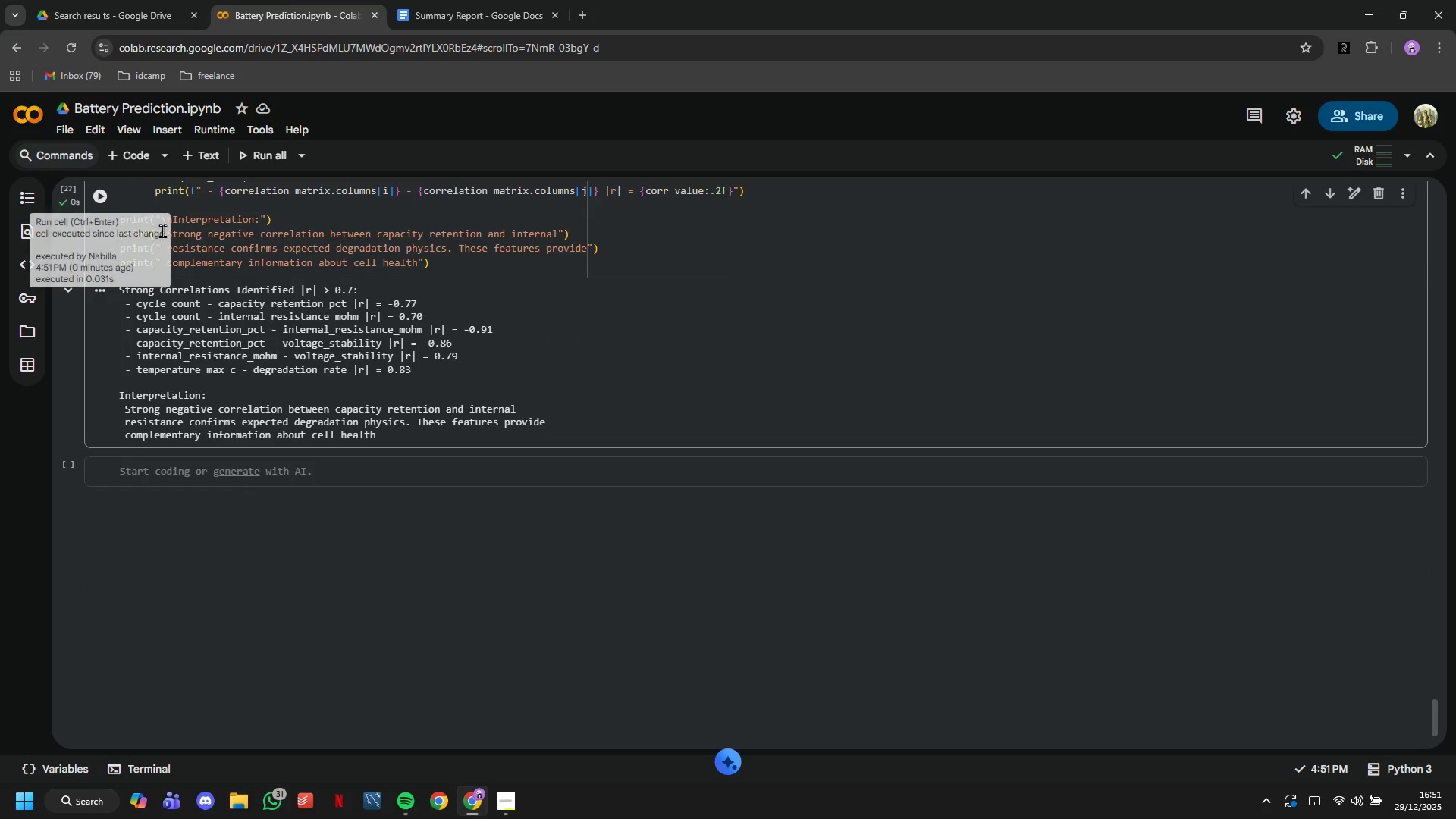 
left_click([183, 240])
 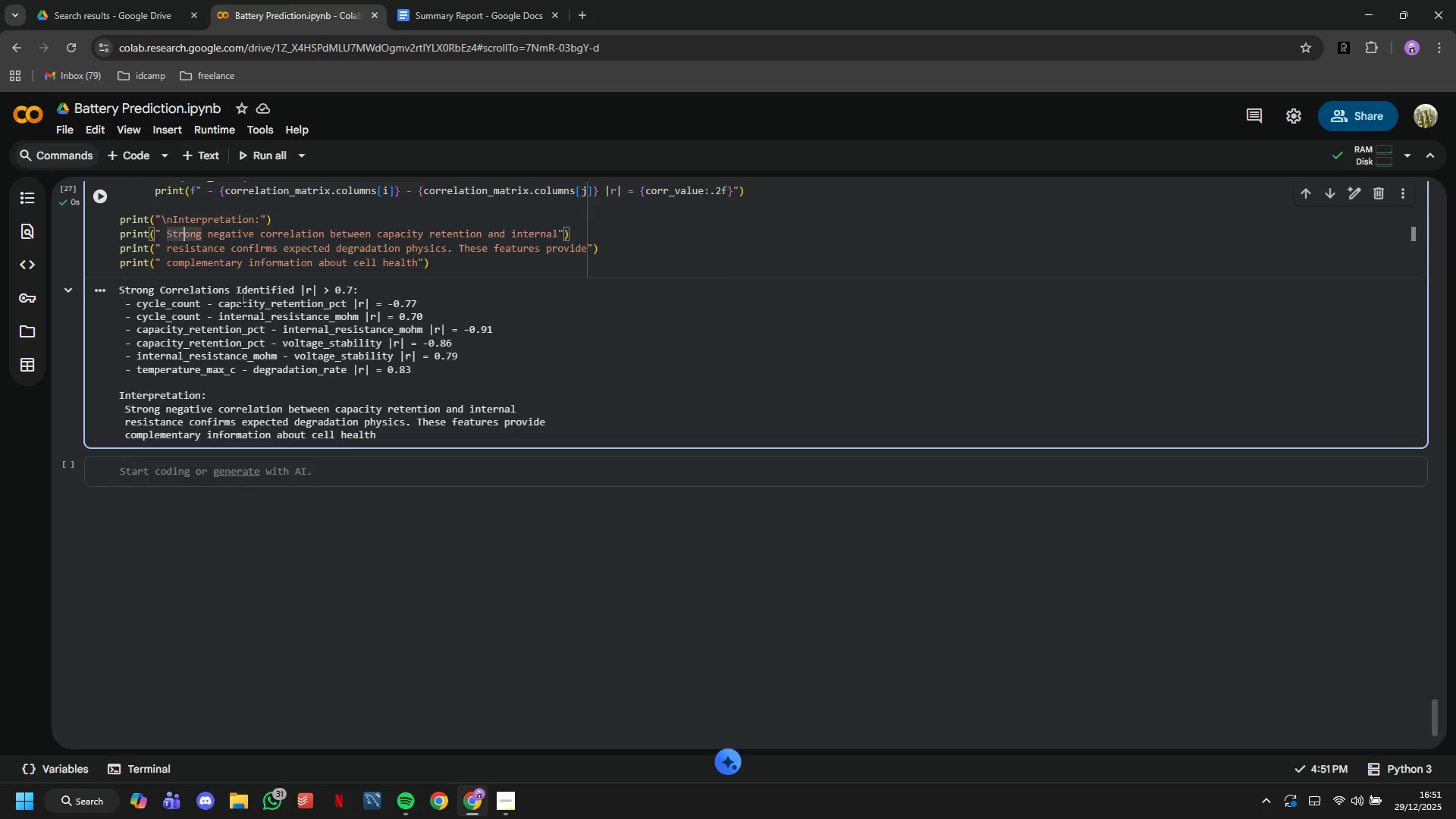 
key(ArrowLeft)
 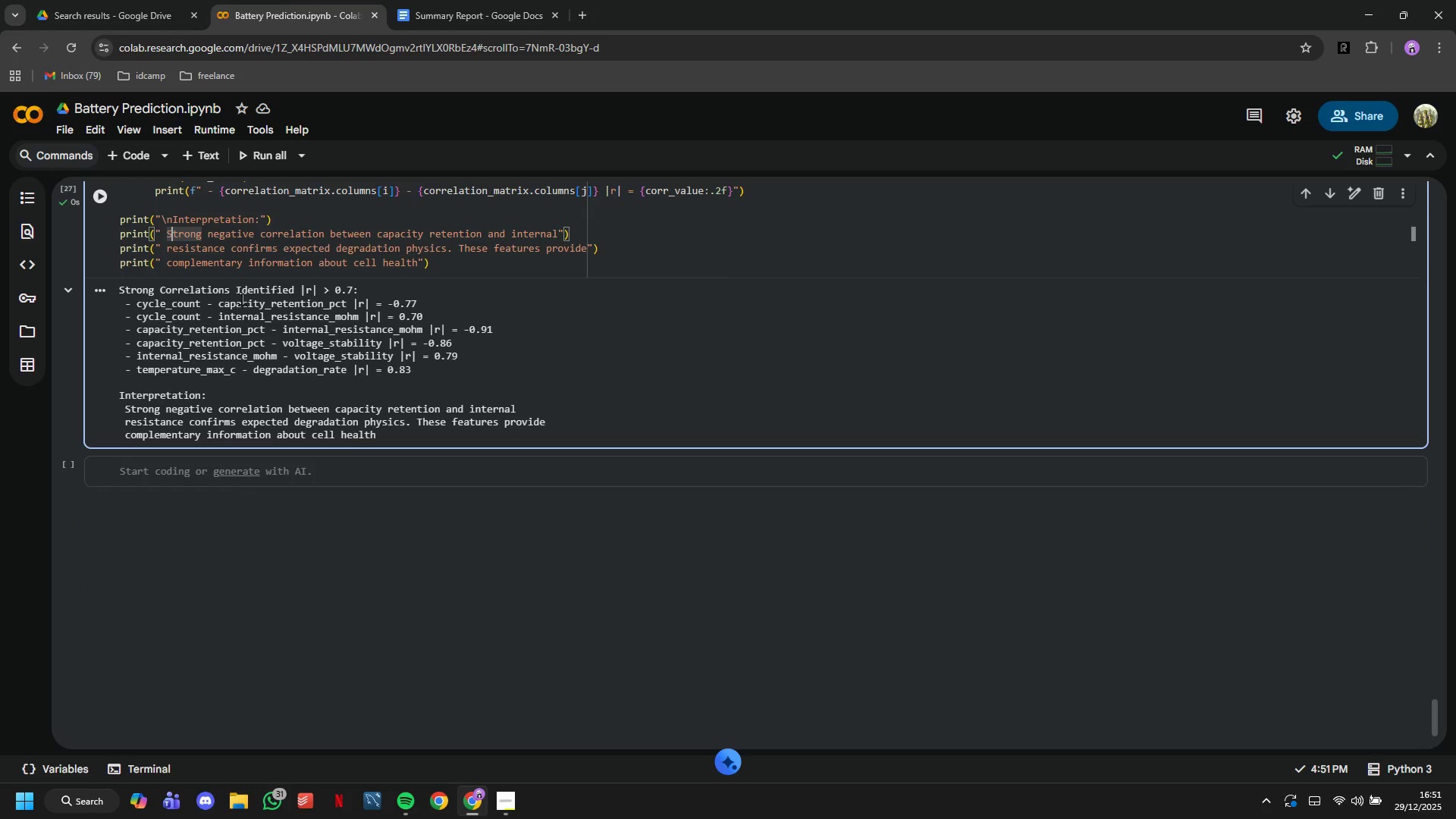 
key(ArrowLeft)
 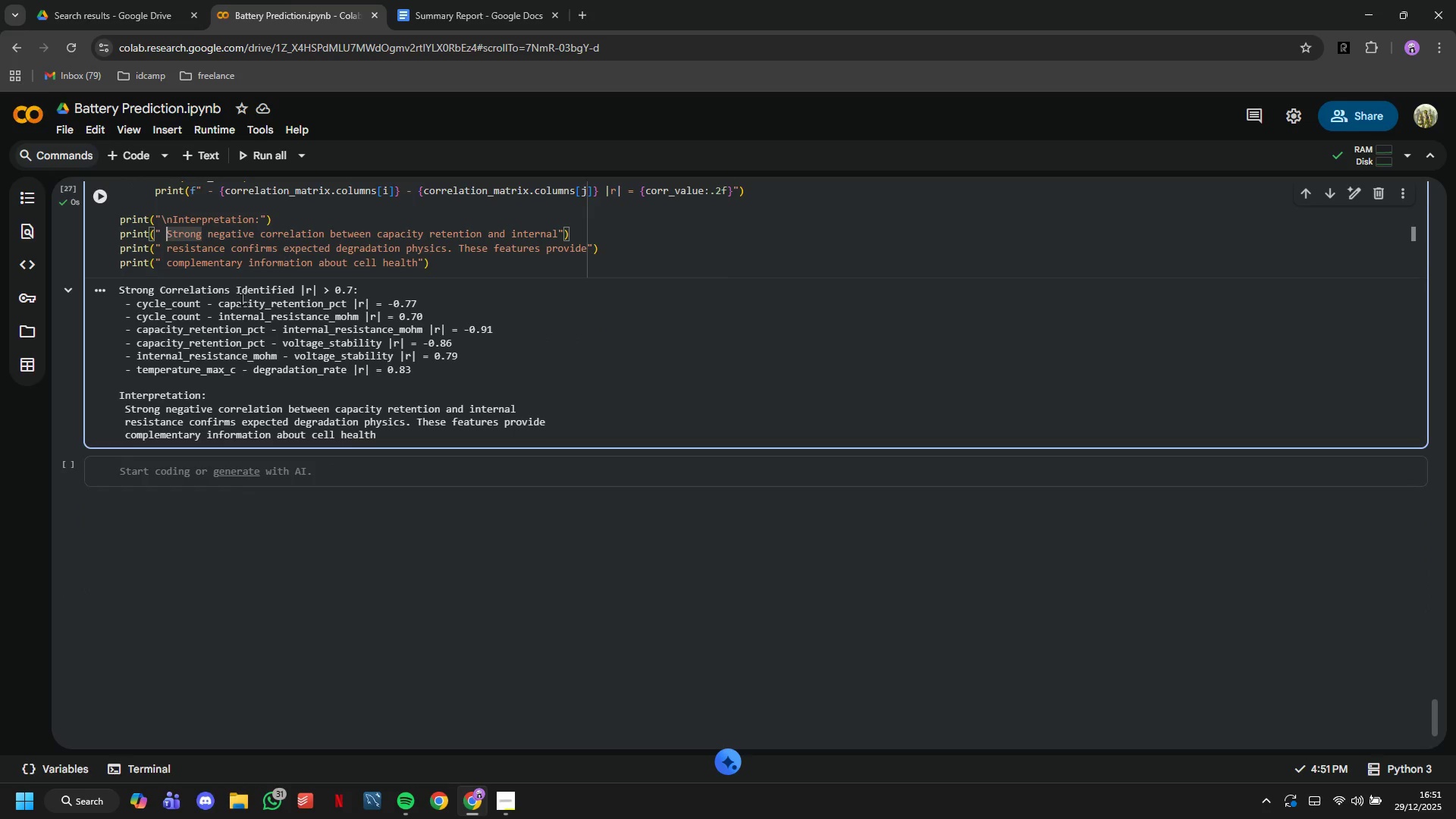 
key(ArrowLeft)
 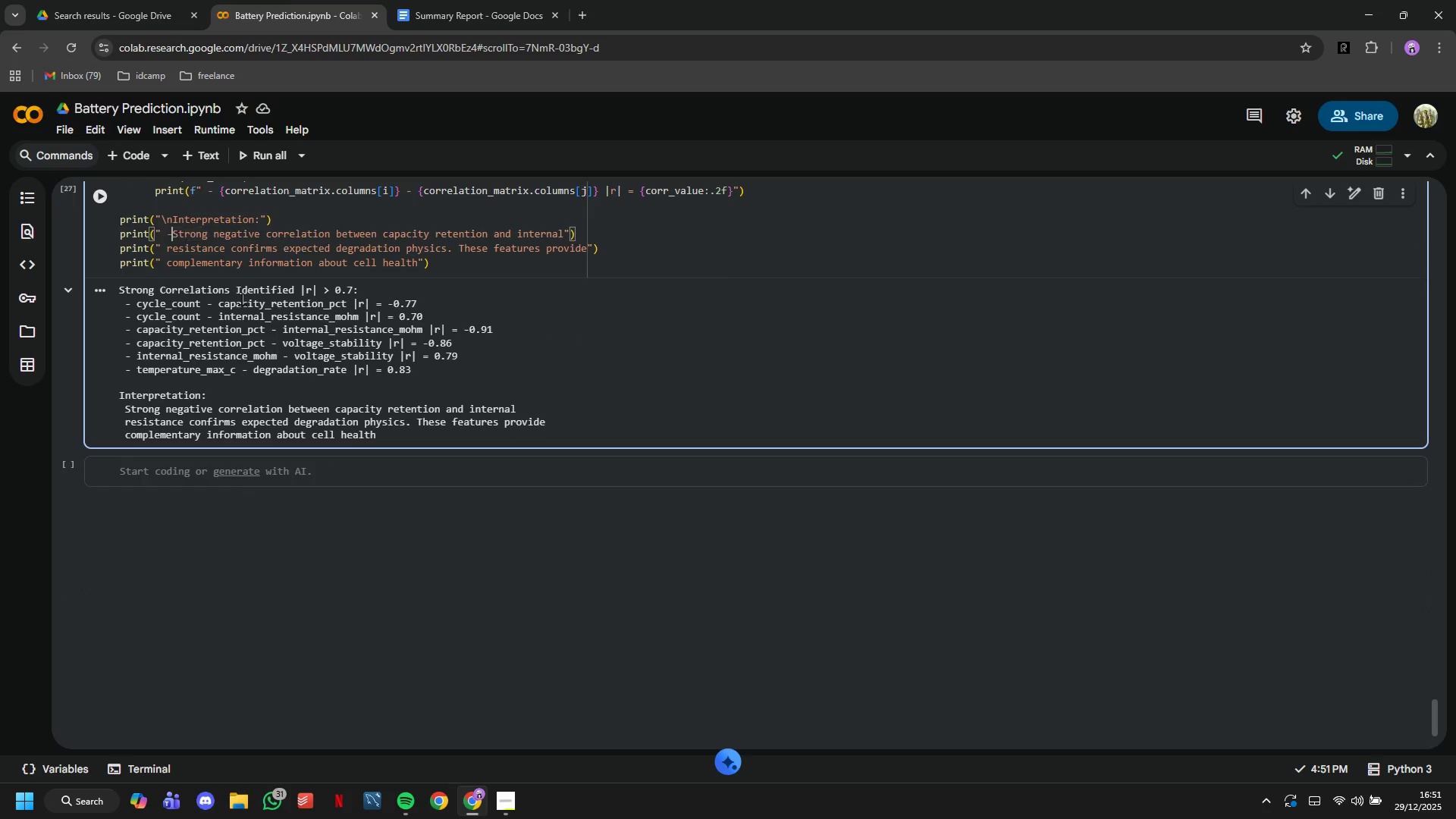 
key(Minus)
 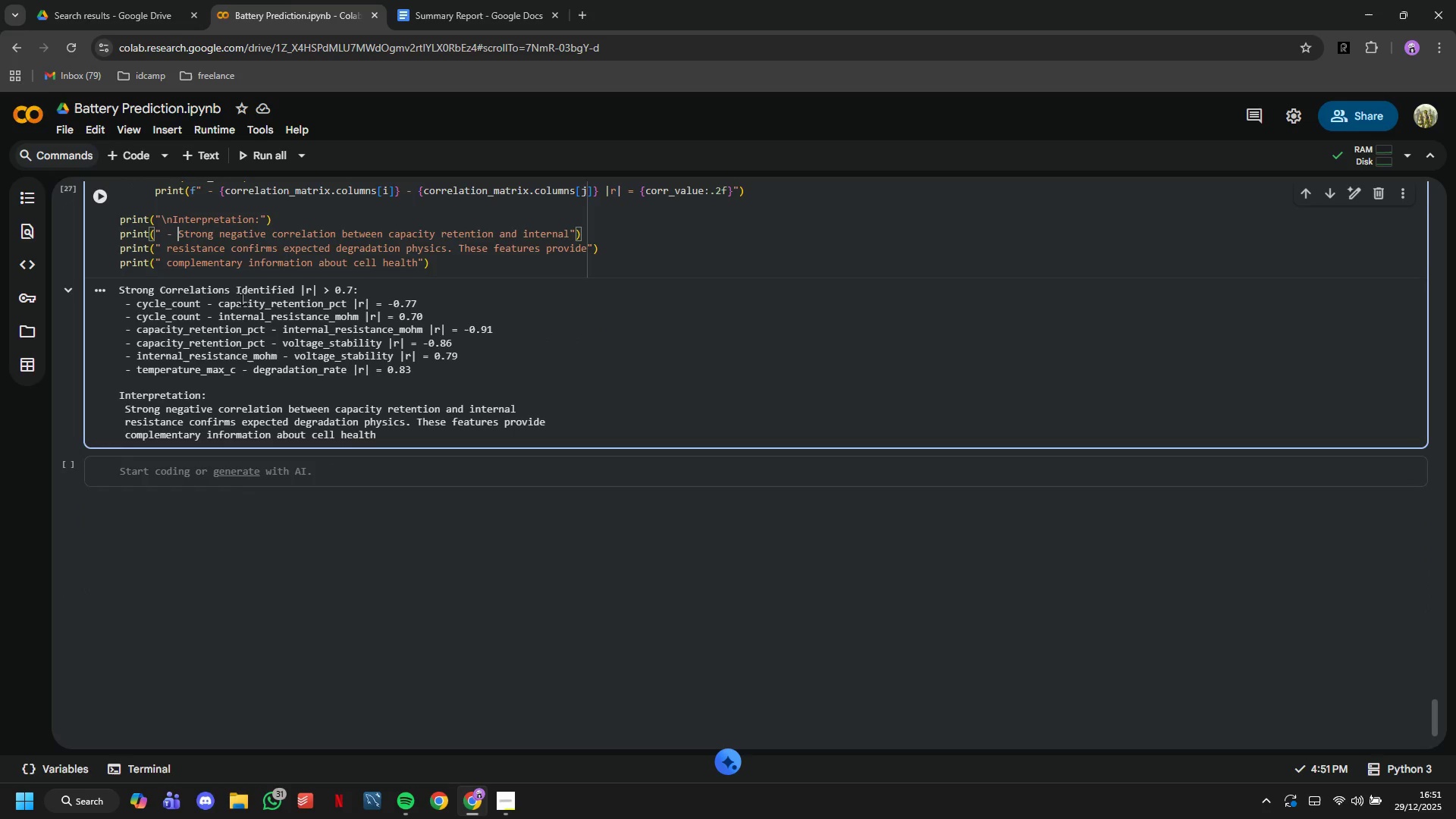 
key(Space)
 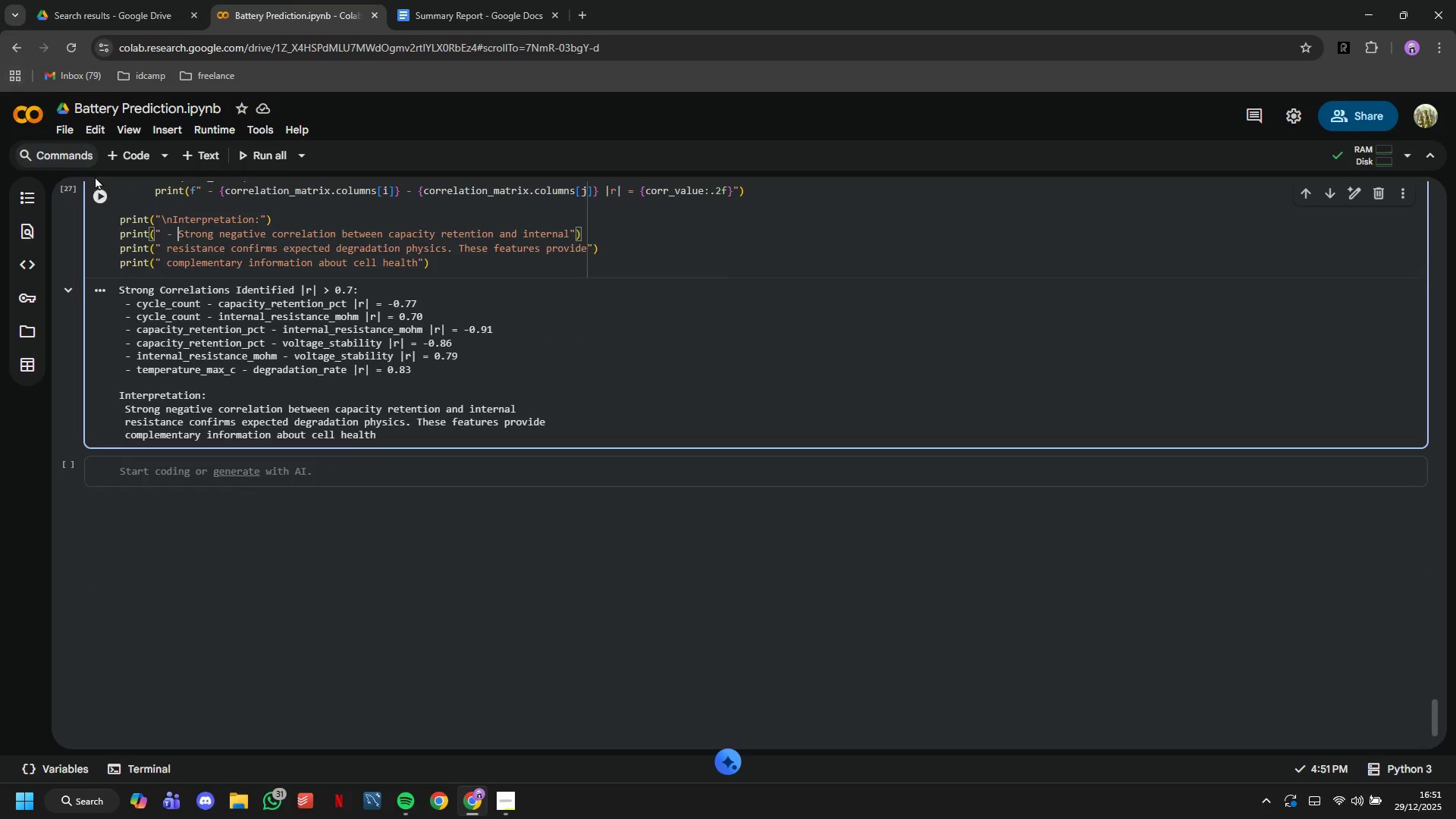 
left_click([101, 188])
 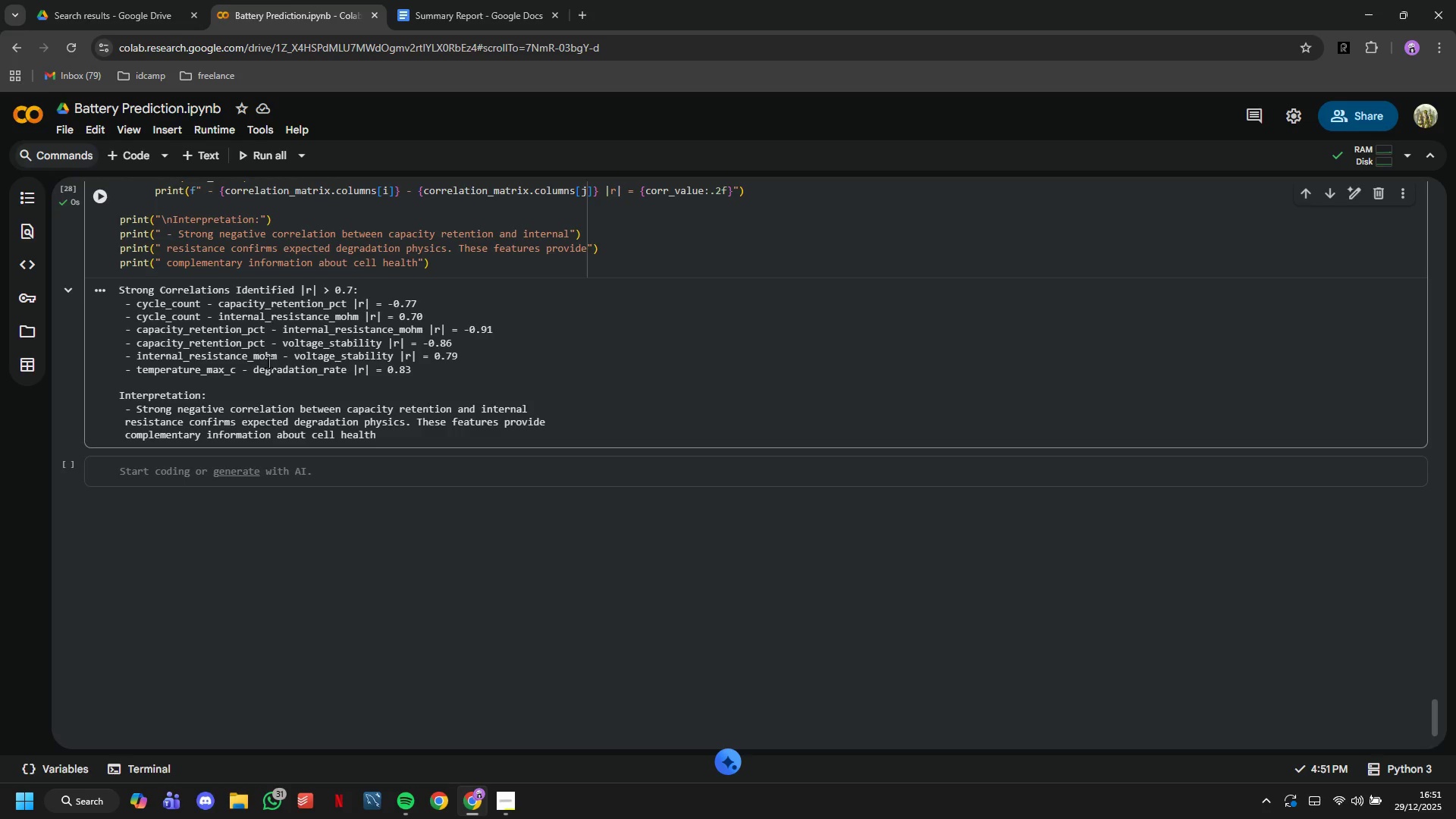 
wait(5.99)
 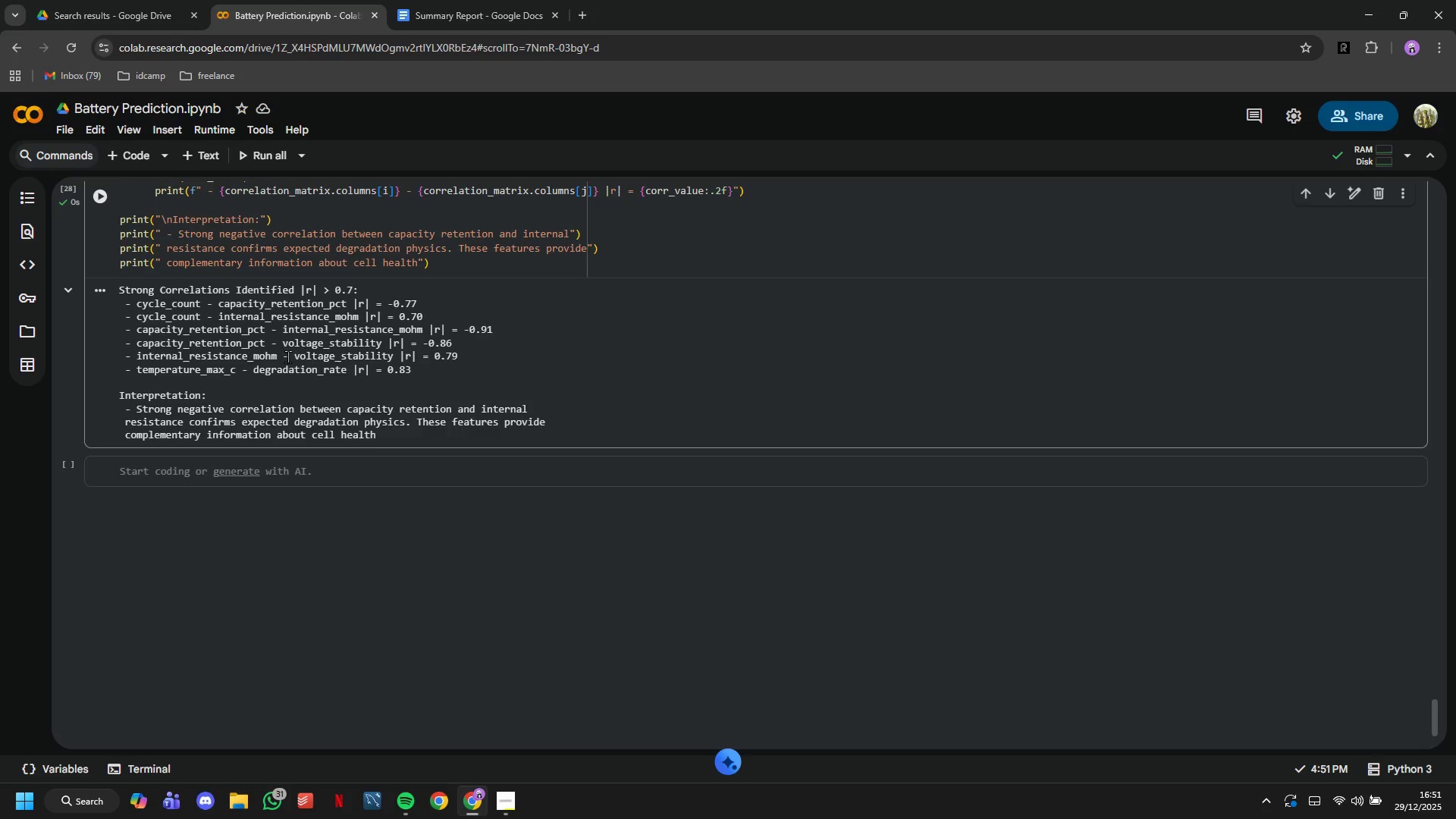 
left_click([215, 149])
 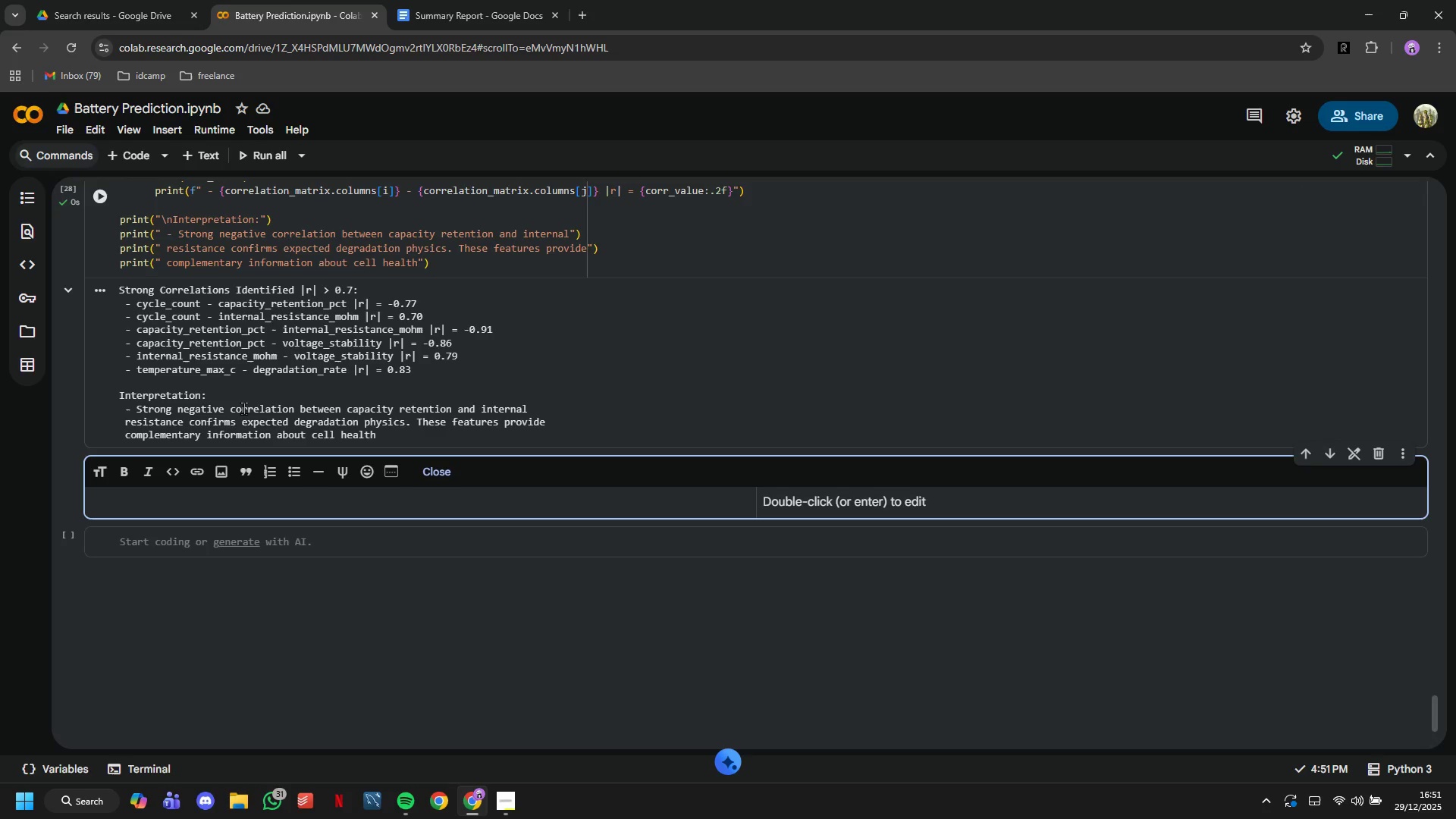 
type(# 5. FEATURE ENGINEERING & SELECTION)
 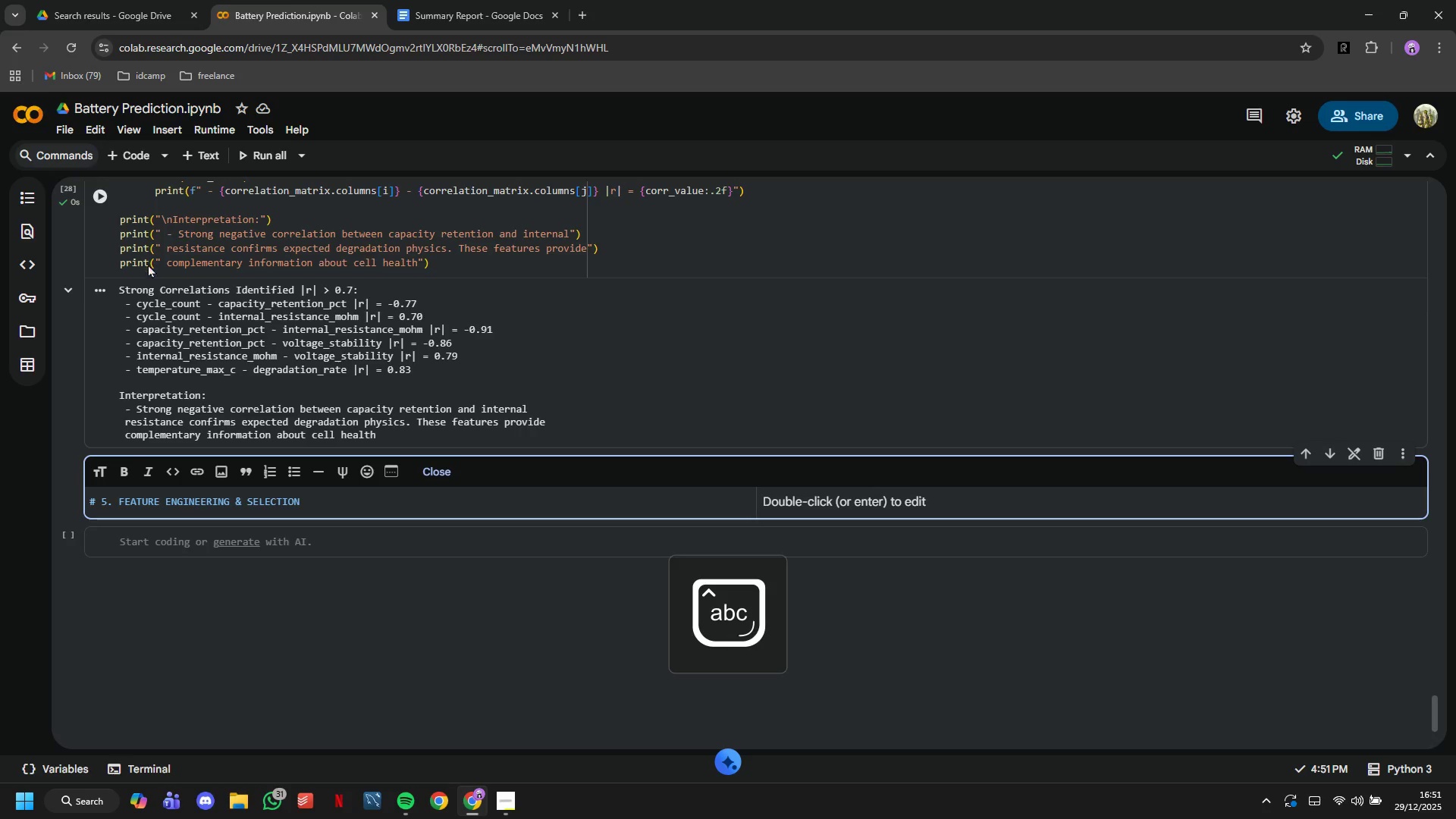 
key(Enter)
 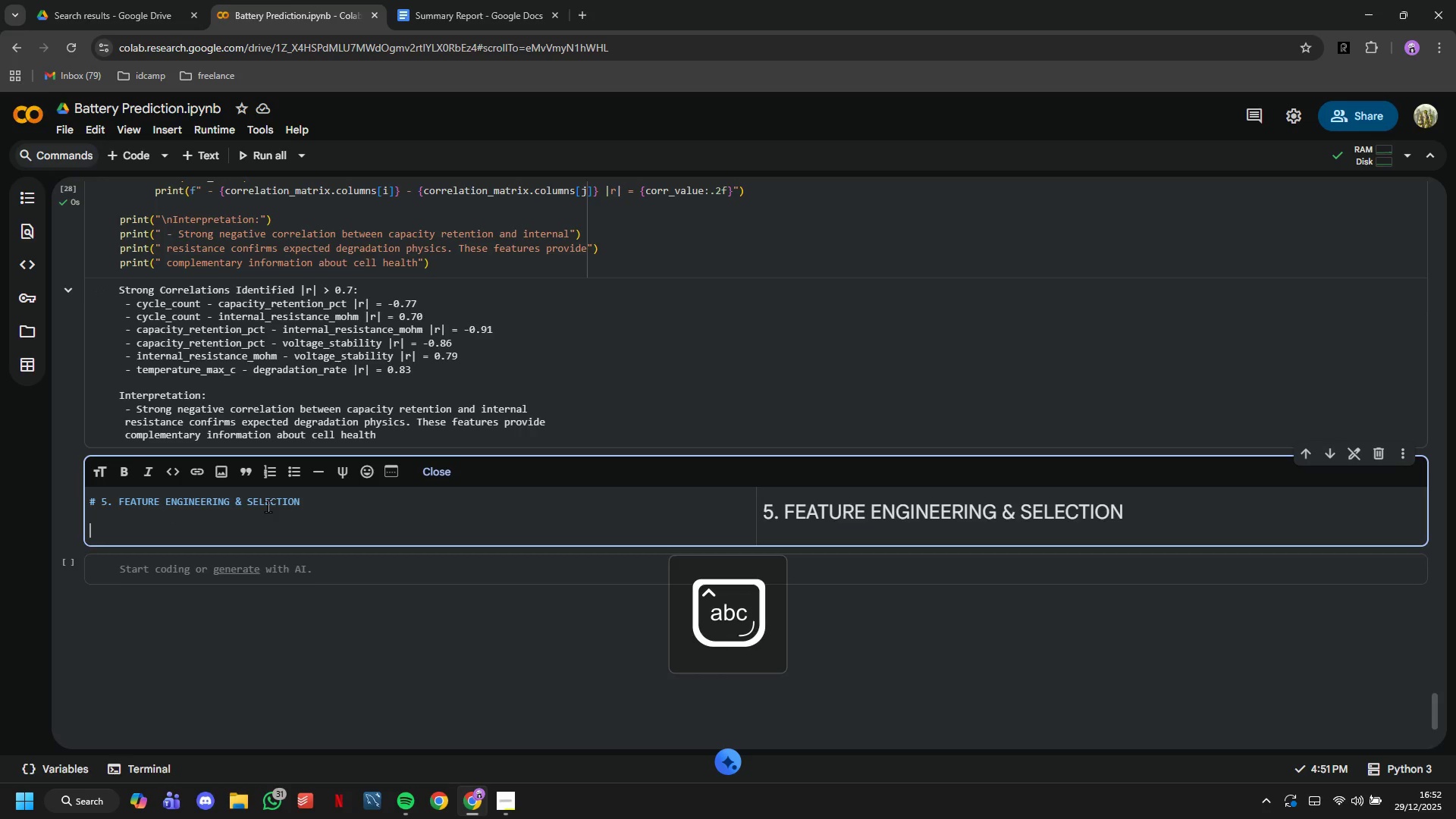 
key(Enter)
 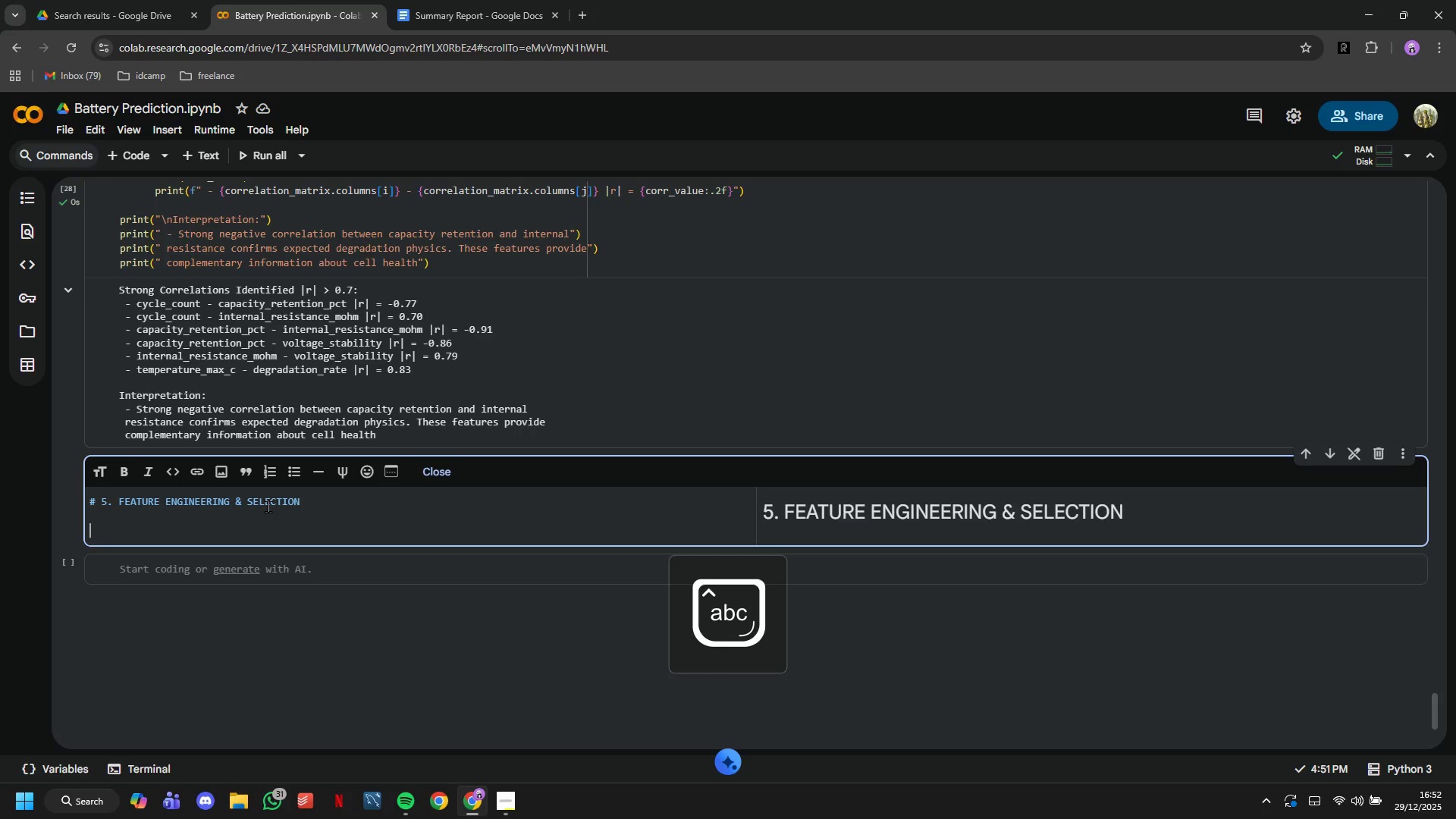 
type(##fEATURE )
key(Backspace)
key(Backspace)
type( Feature Engineering ")
key(Backspace)
type(: Creating Predictive Signals)
 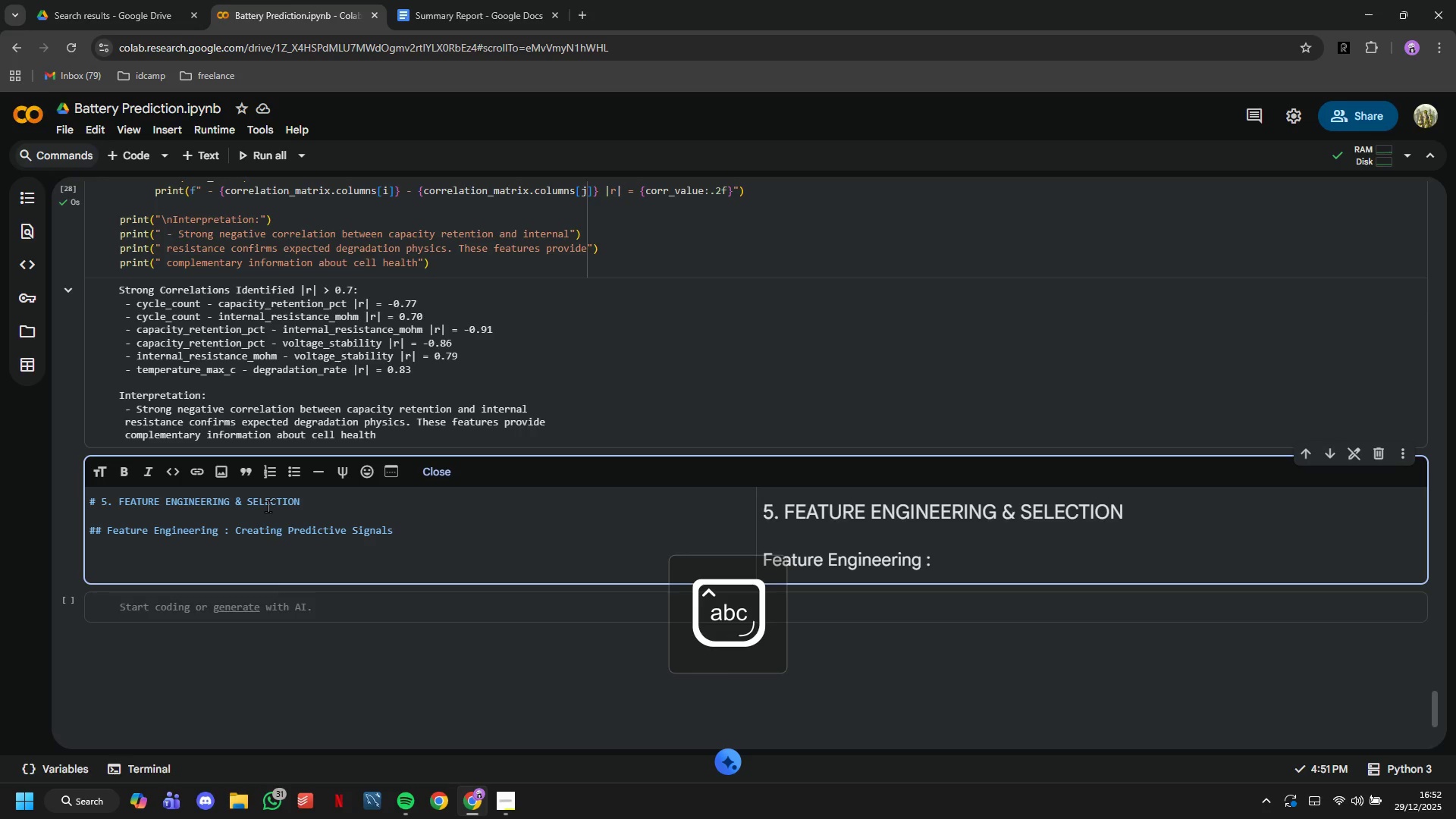 
key(Enter)
 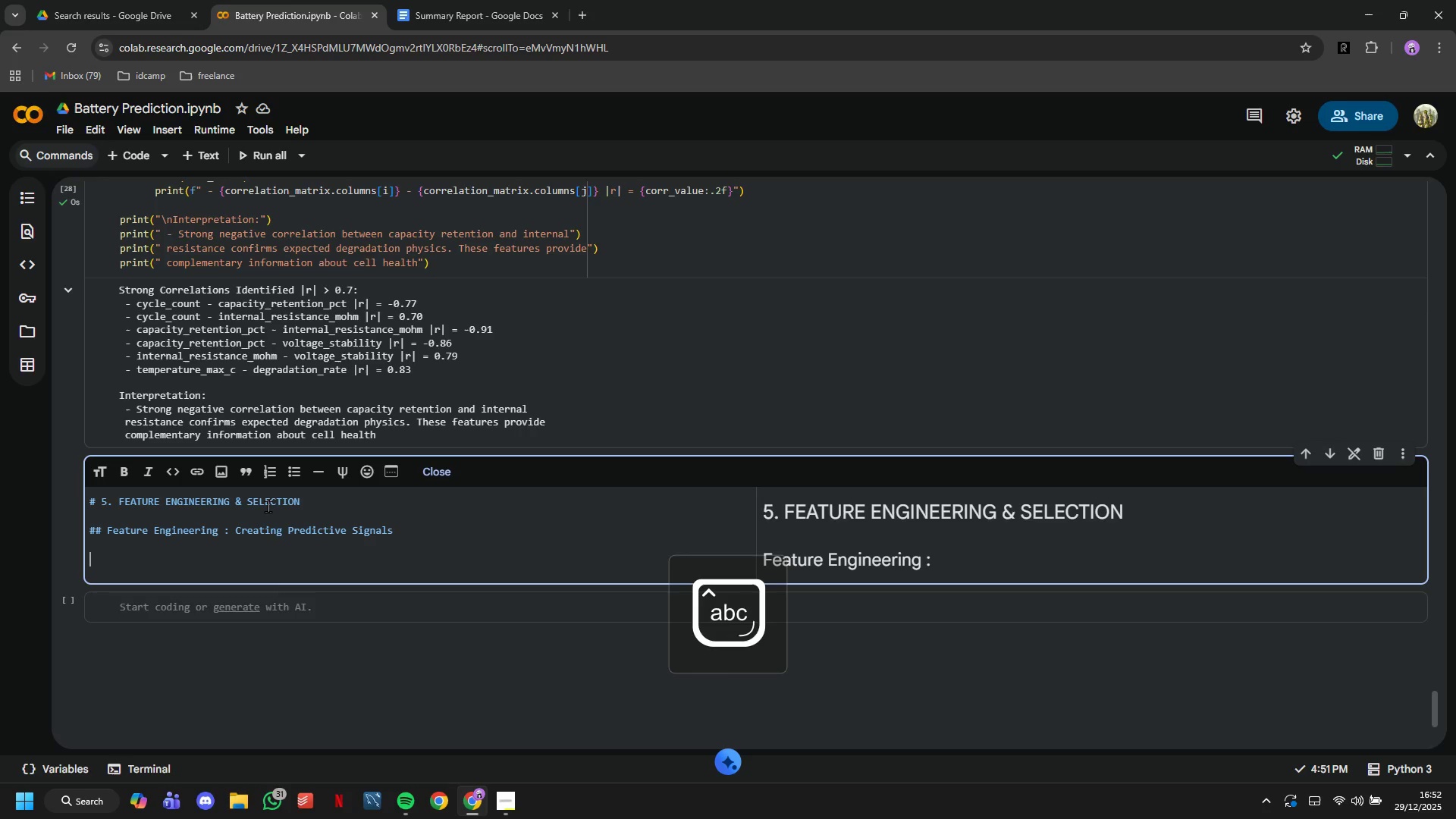 
key(Enter)
 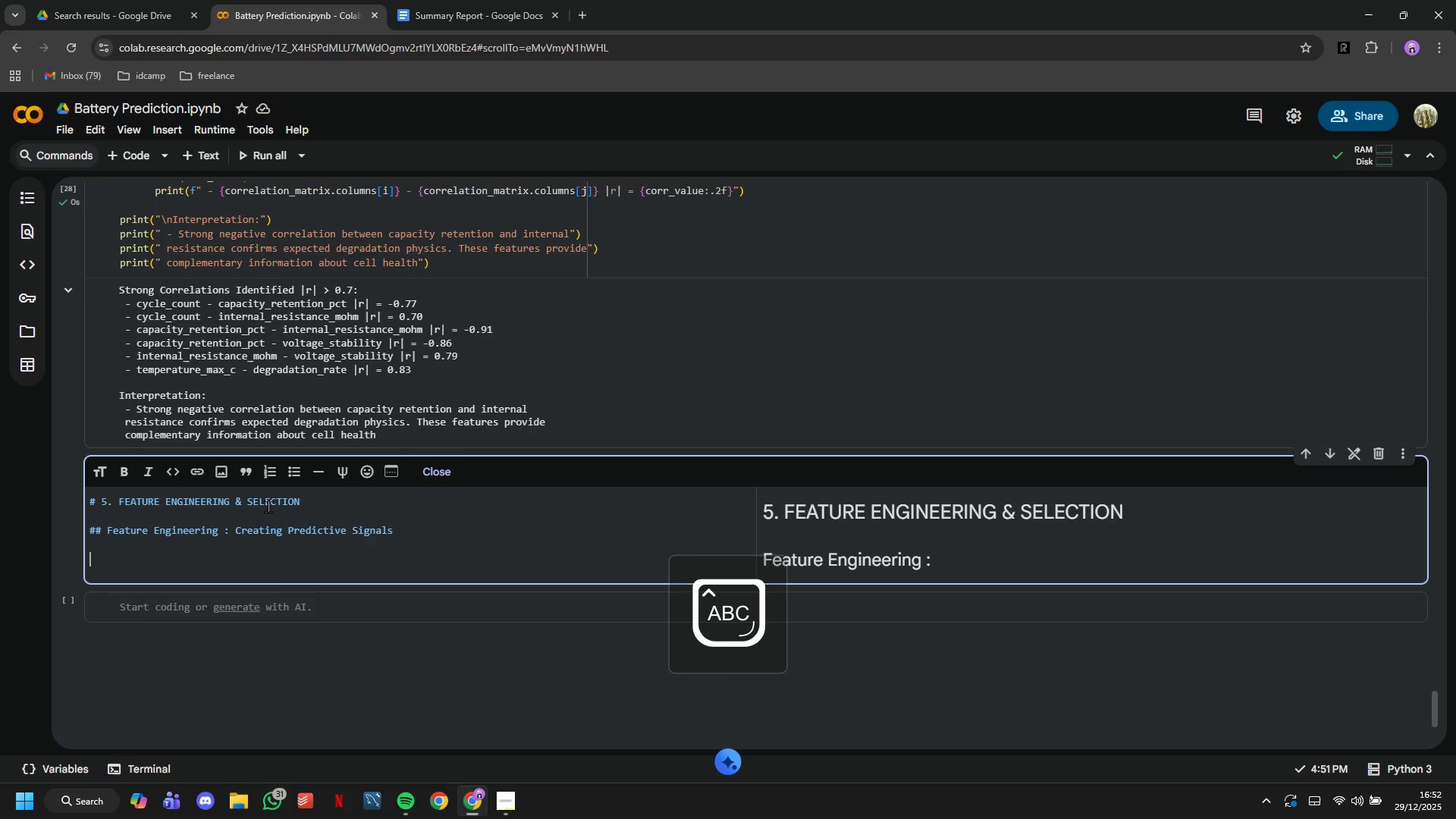 
type(Raw measurements tell part of the story. but engineered features can capture subtle degradation patterns )
 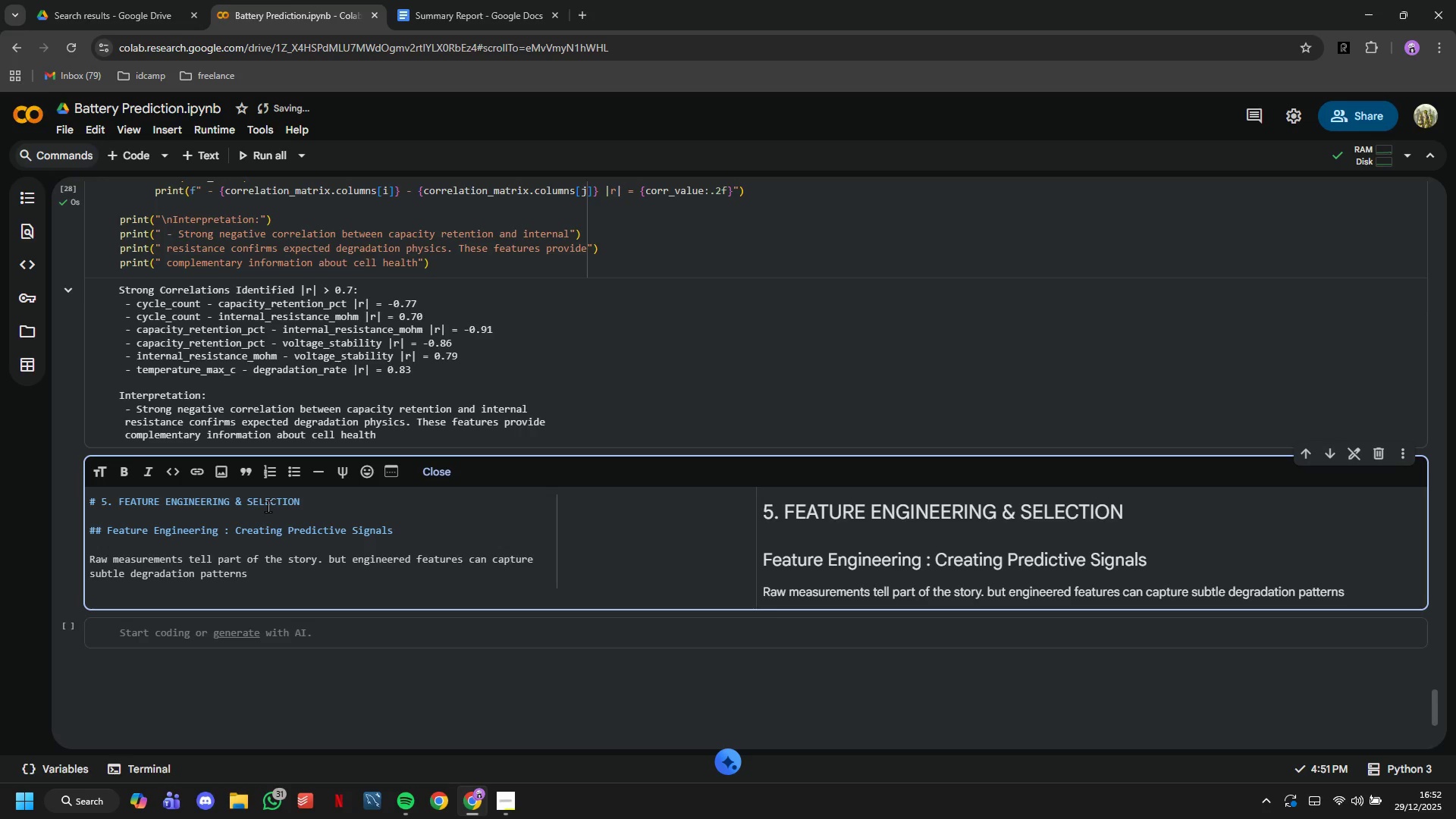 
type(that improve classification accuracy.)
 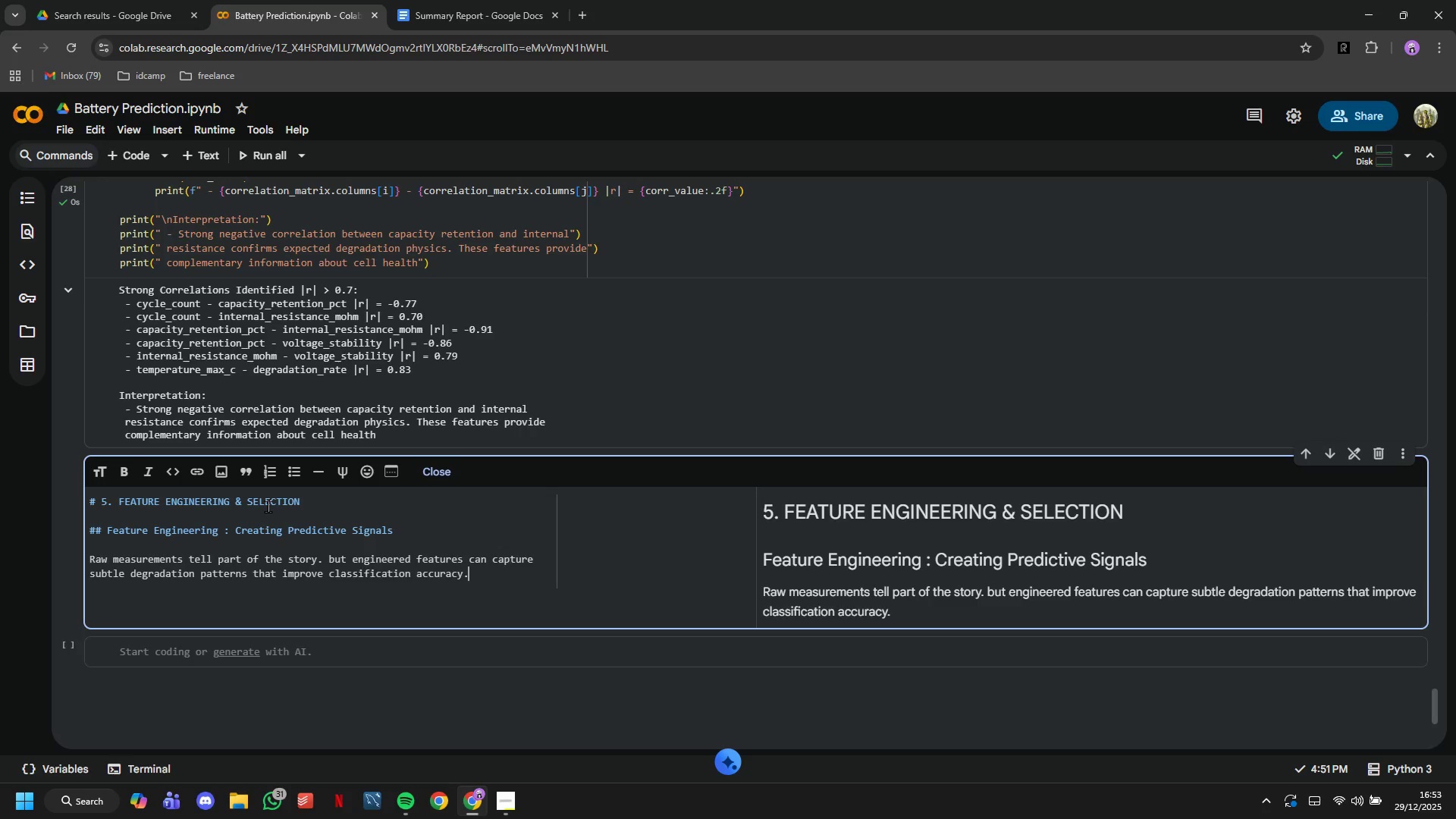 
key(Enter)
 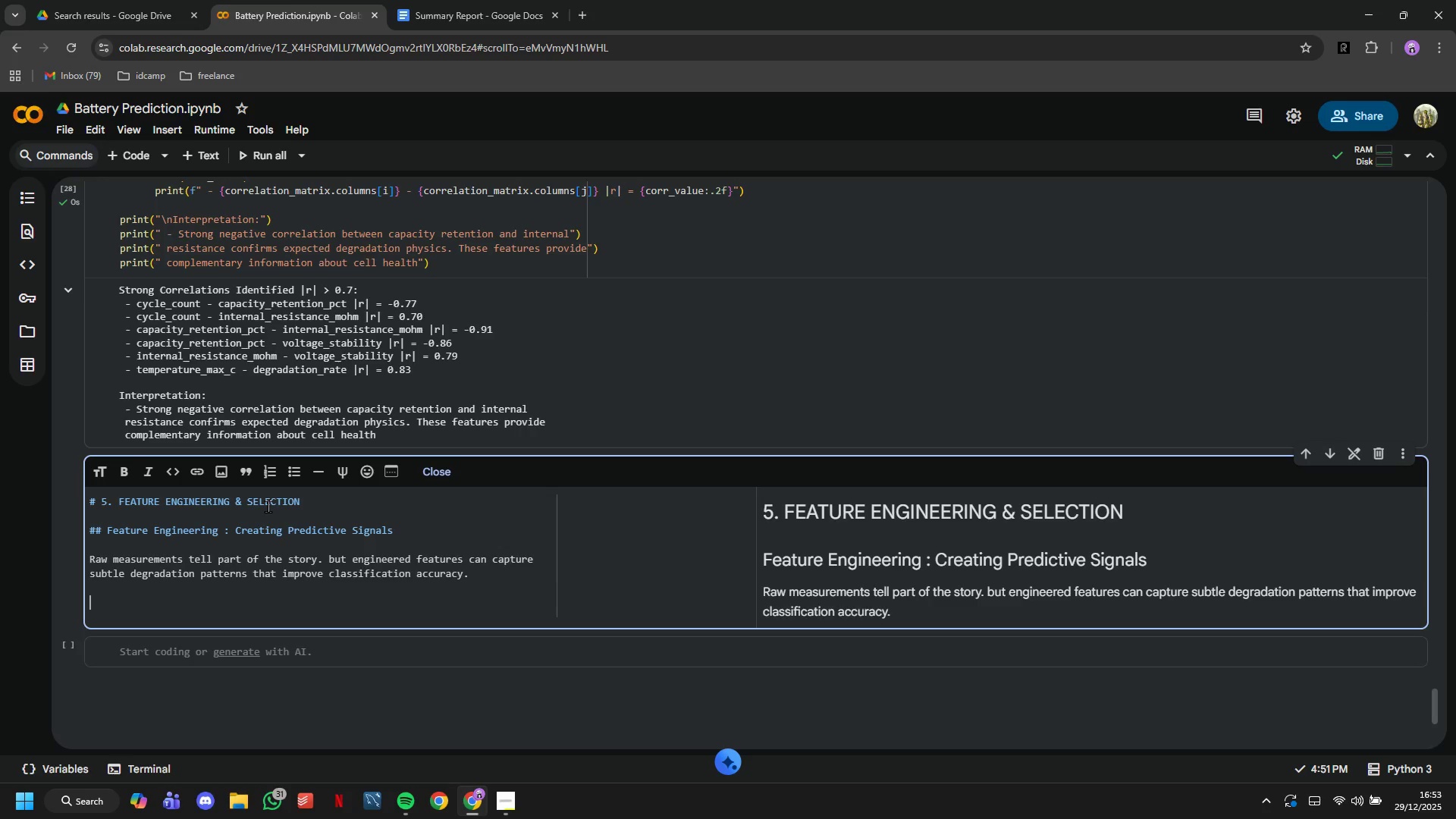 
key(Enter)
 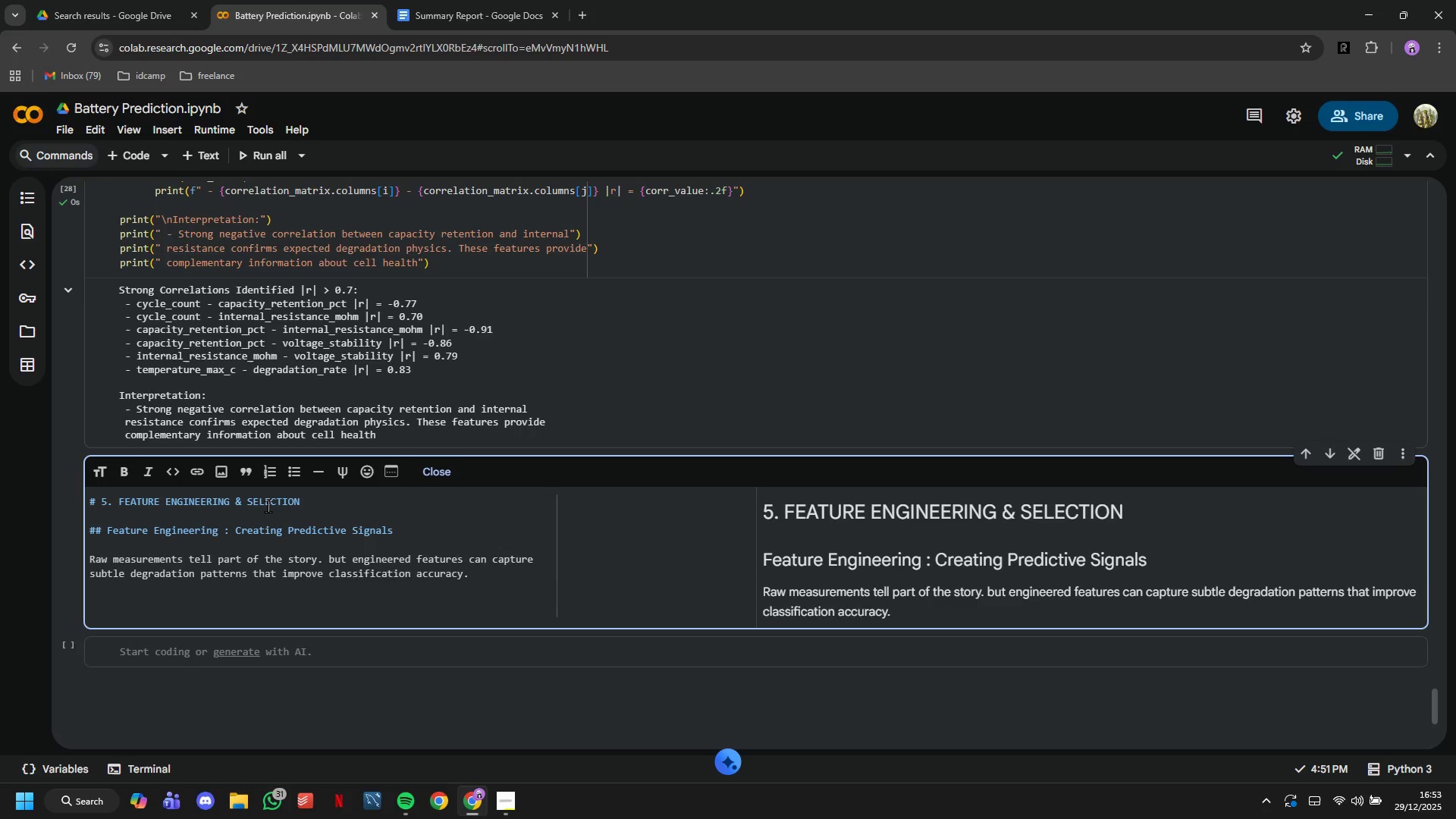 
type(### New Features We're Creating)
 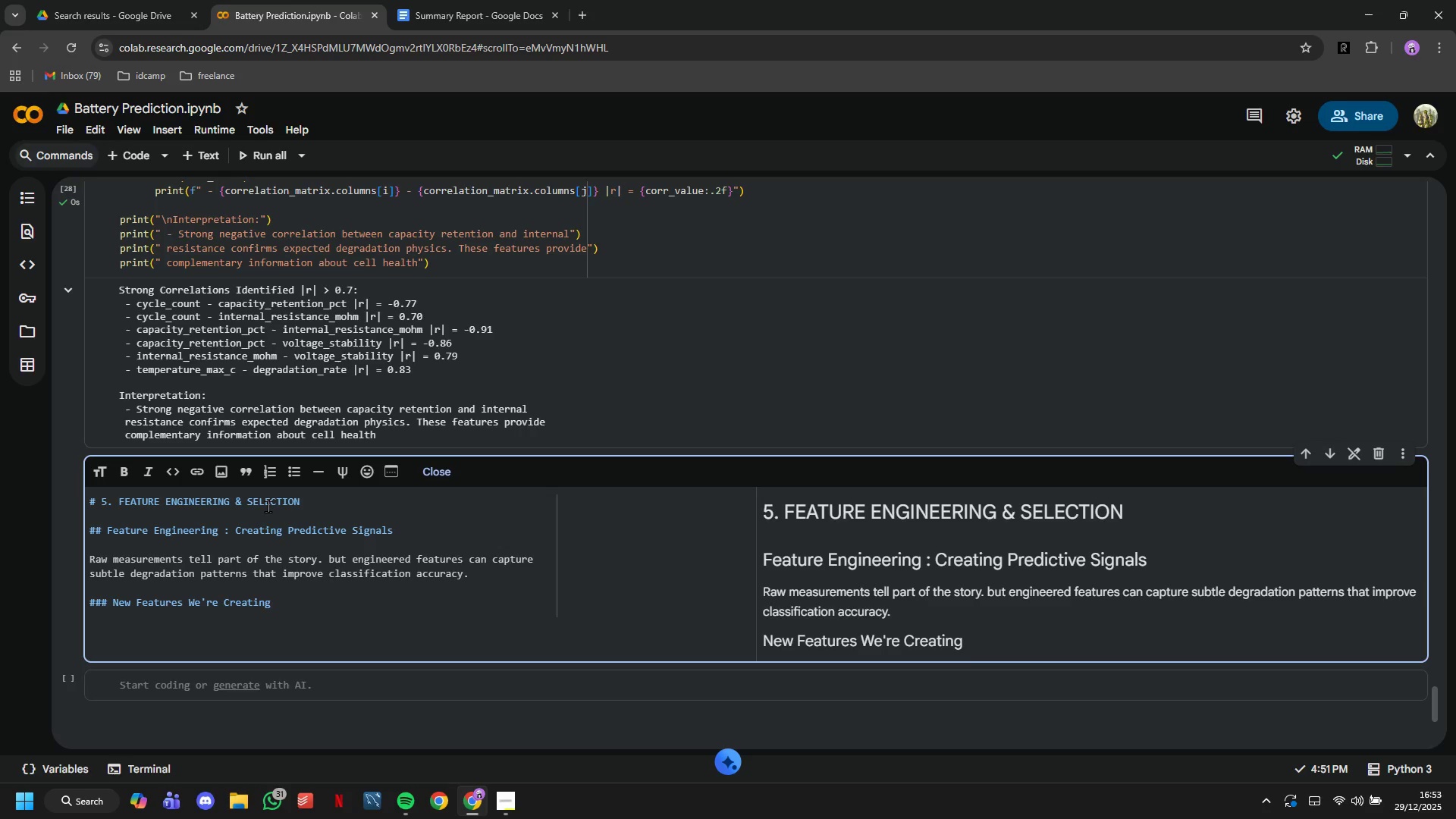 
key(Enter)
 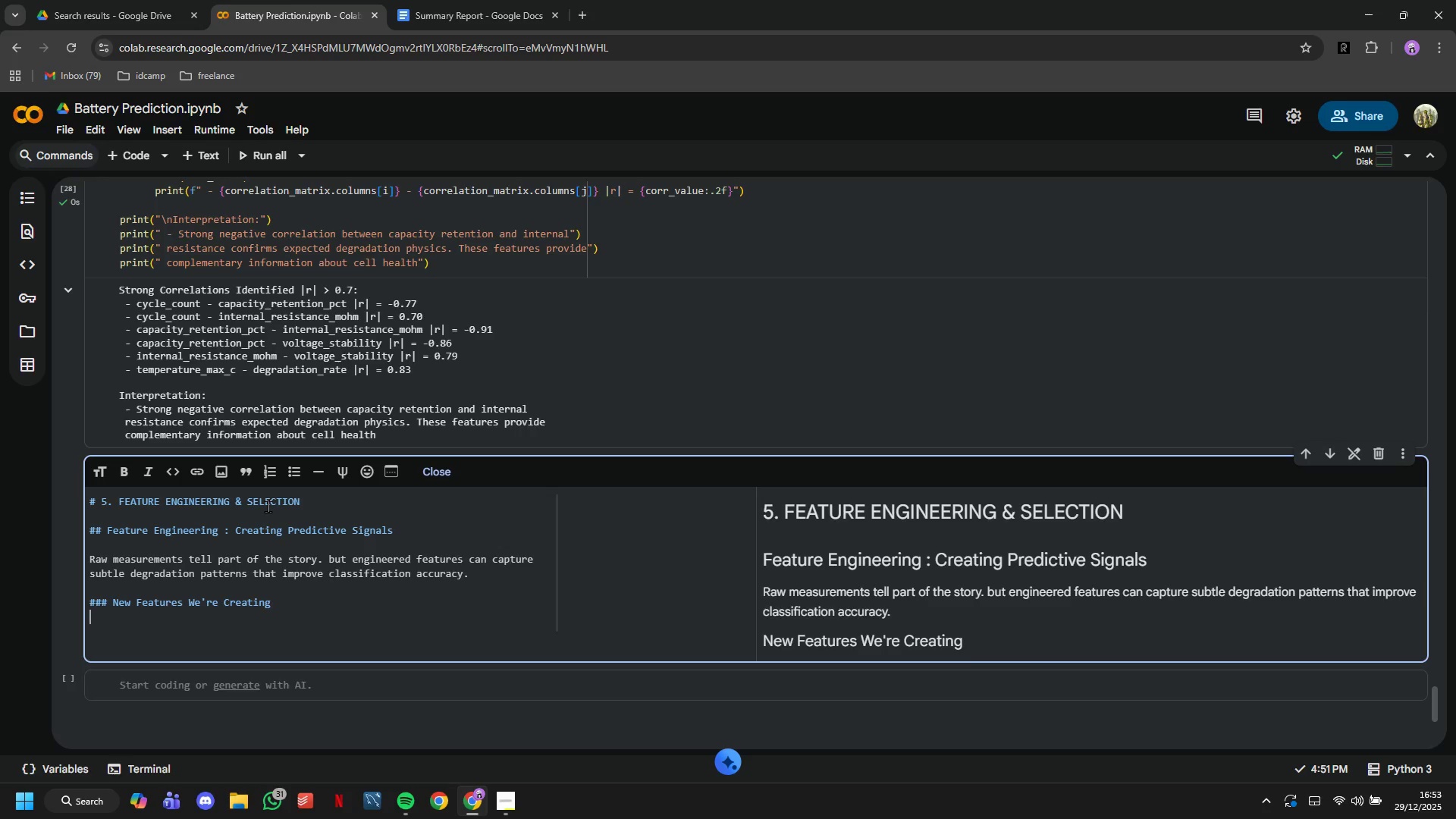 
type(1. Health s)
key(Backspace)
type(Score: Composite metric combining my)
key(Backspace)
type(ultiple indicators)
 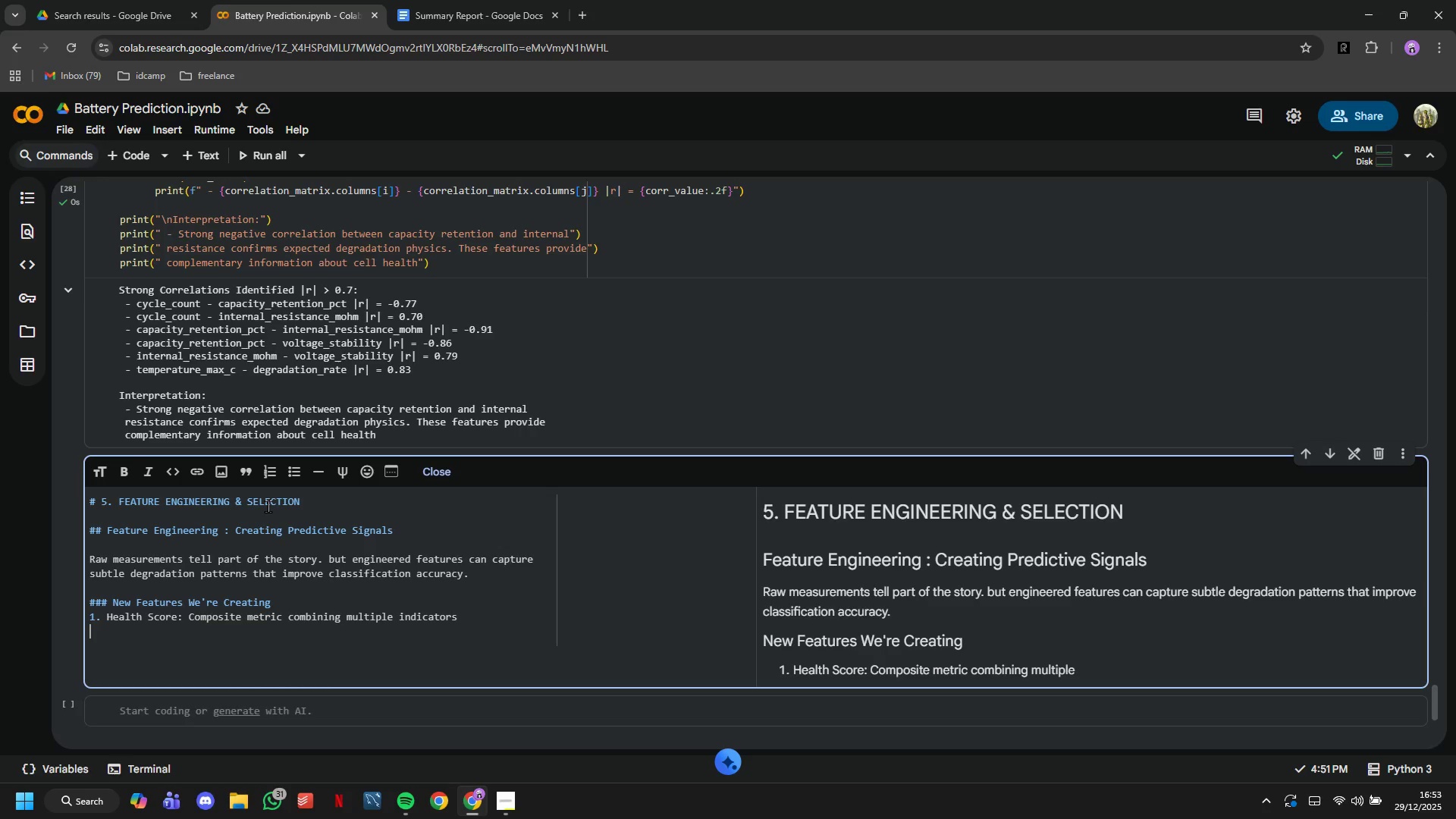 
key(Enter)
 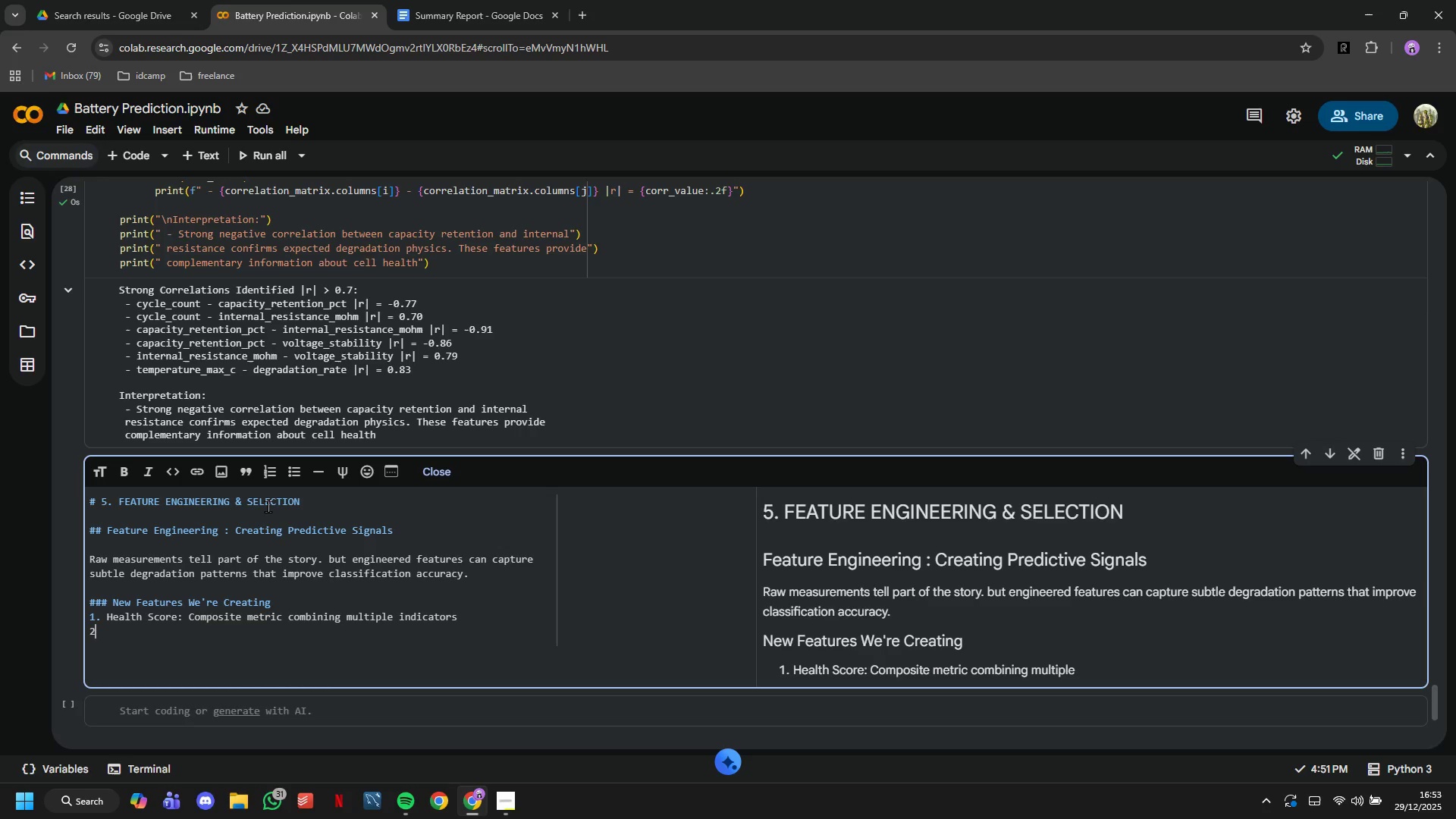 
type(2. Degradation Velocity: How fast o)
key(Backspace)
type(is the cell losing capacity?)
 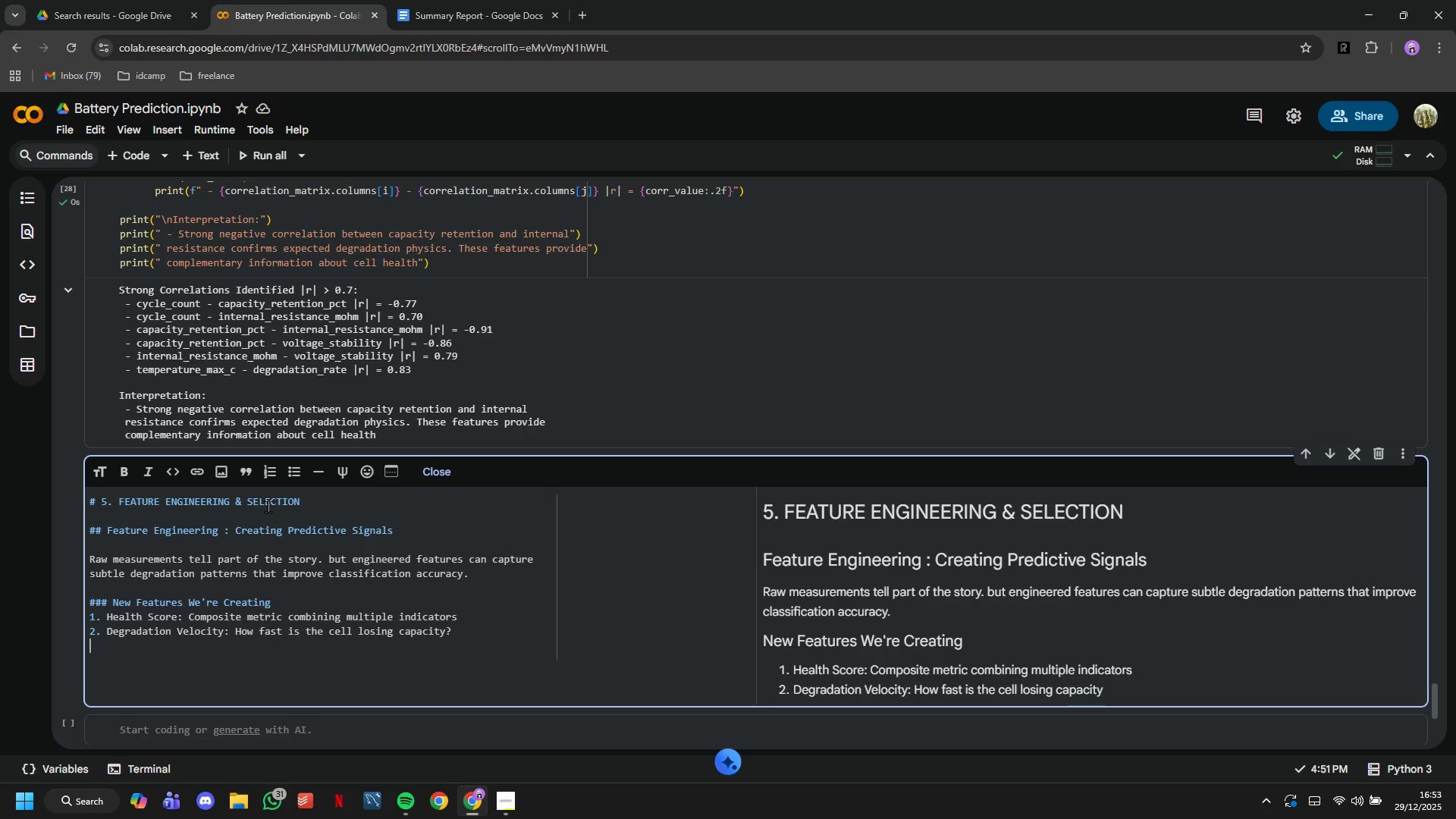 
 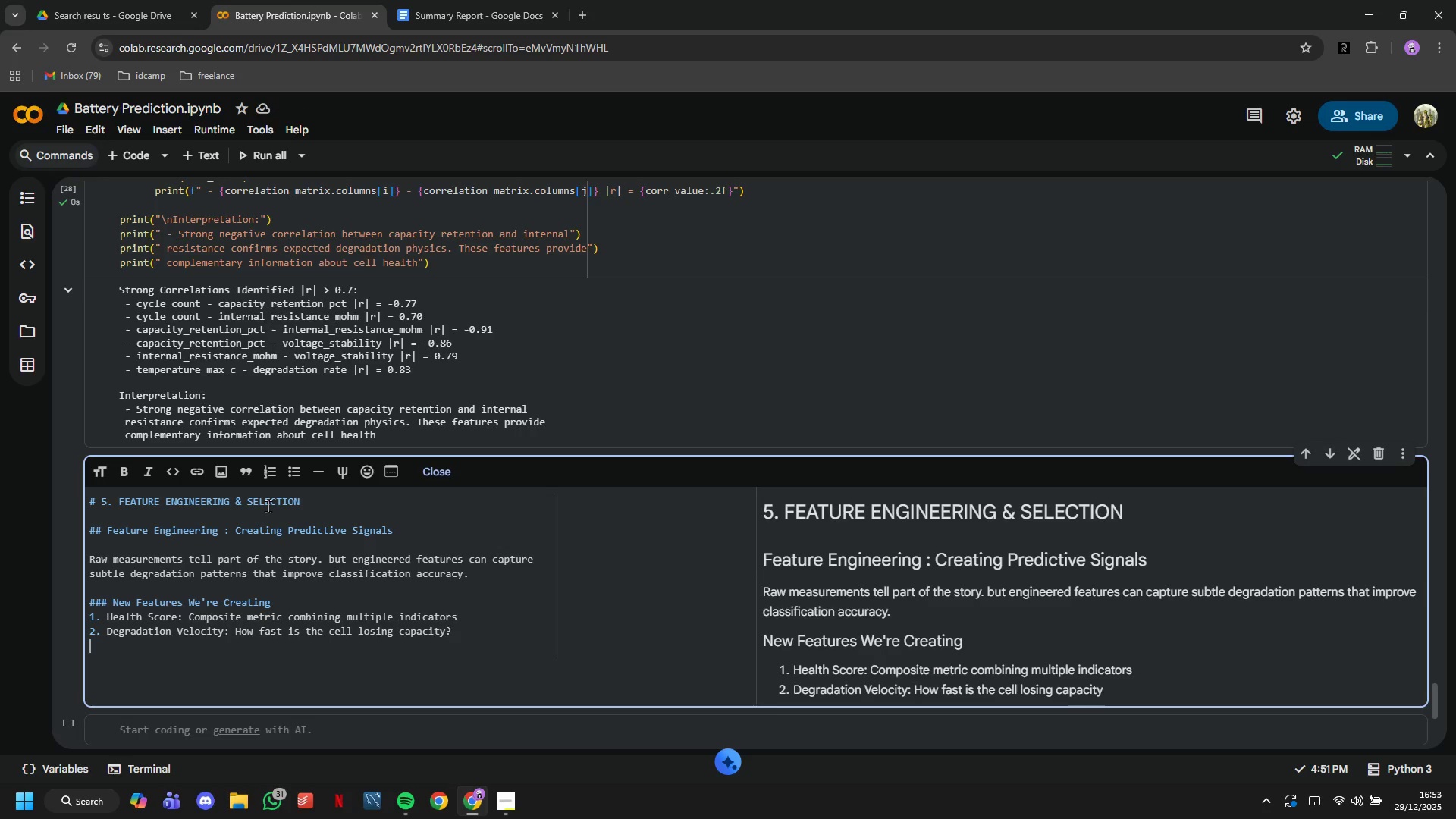 
key(Enter)
 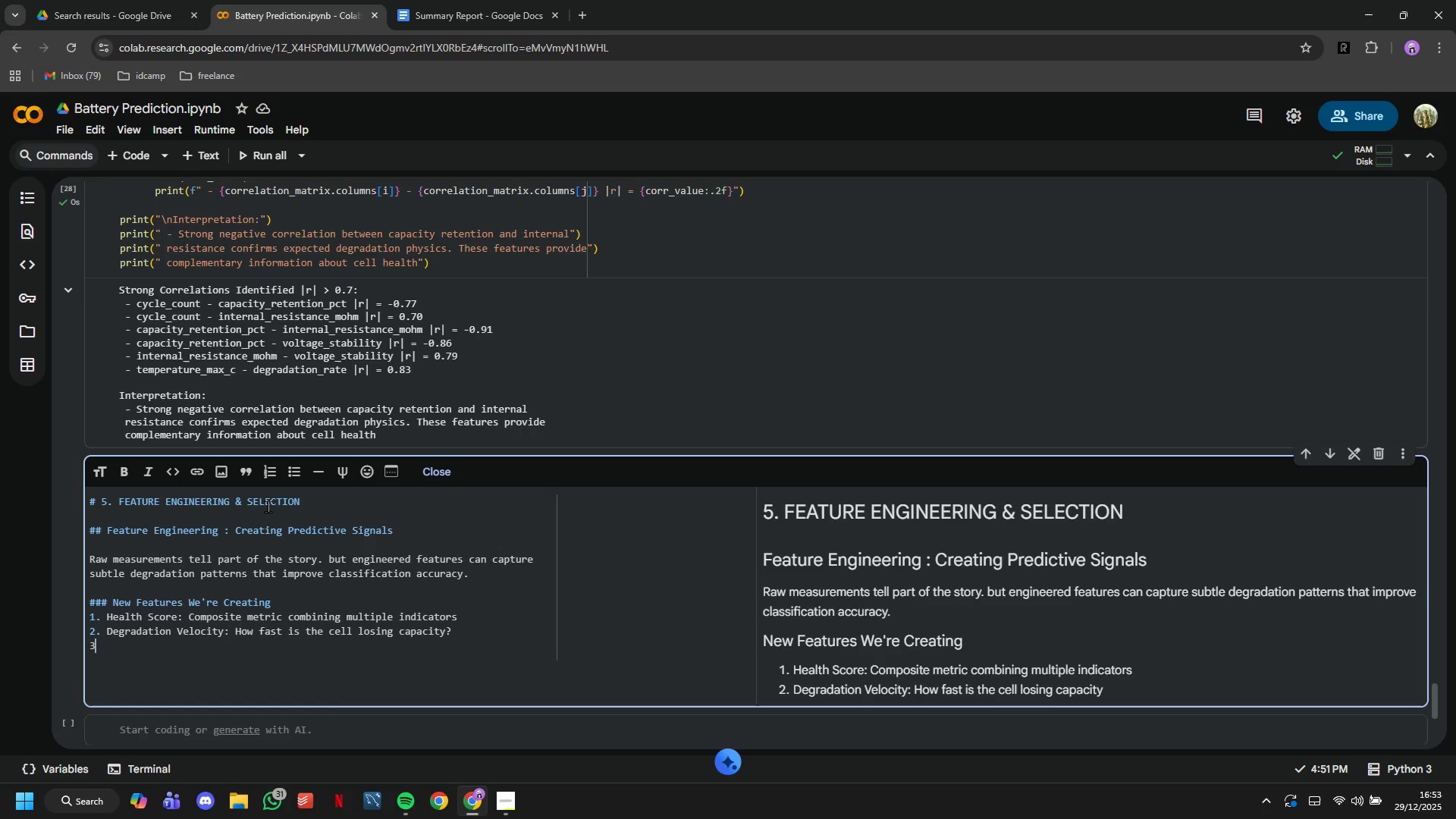 
type(3. Safety Margin: Distance from critical threshold)
 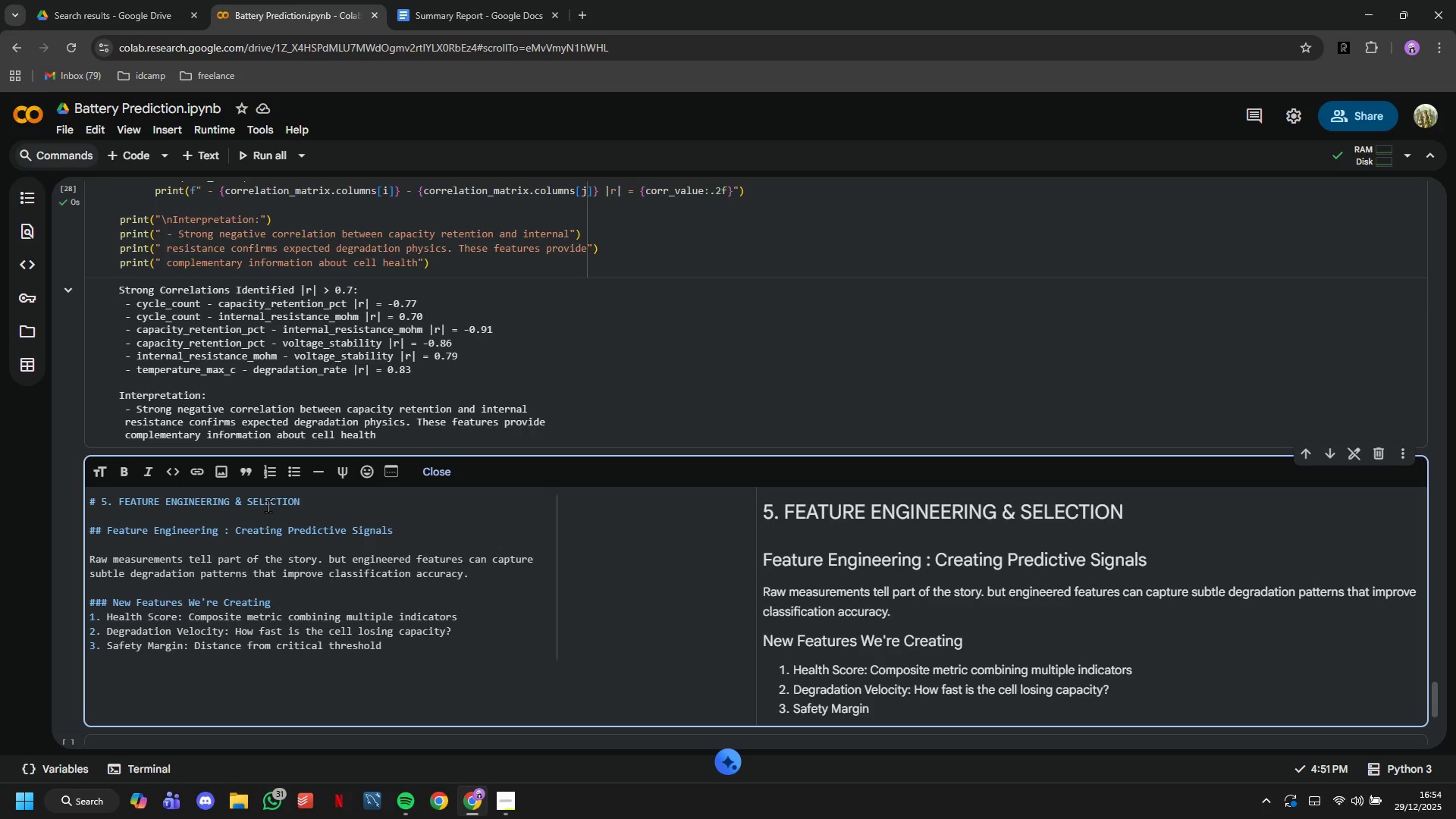 
key(Enter)
 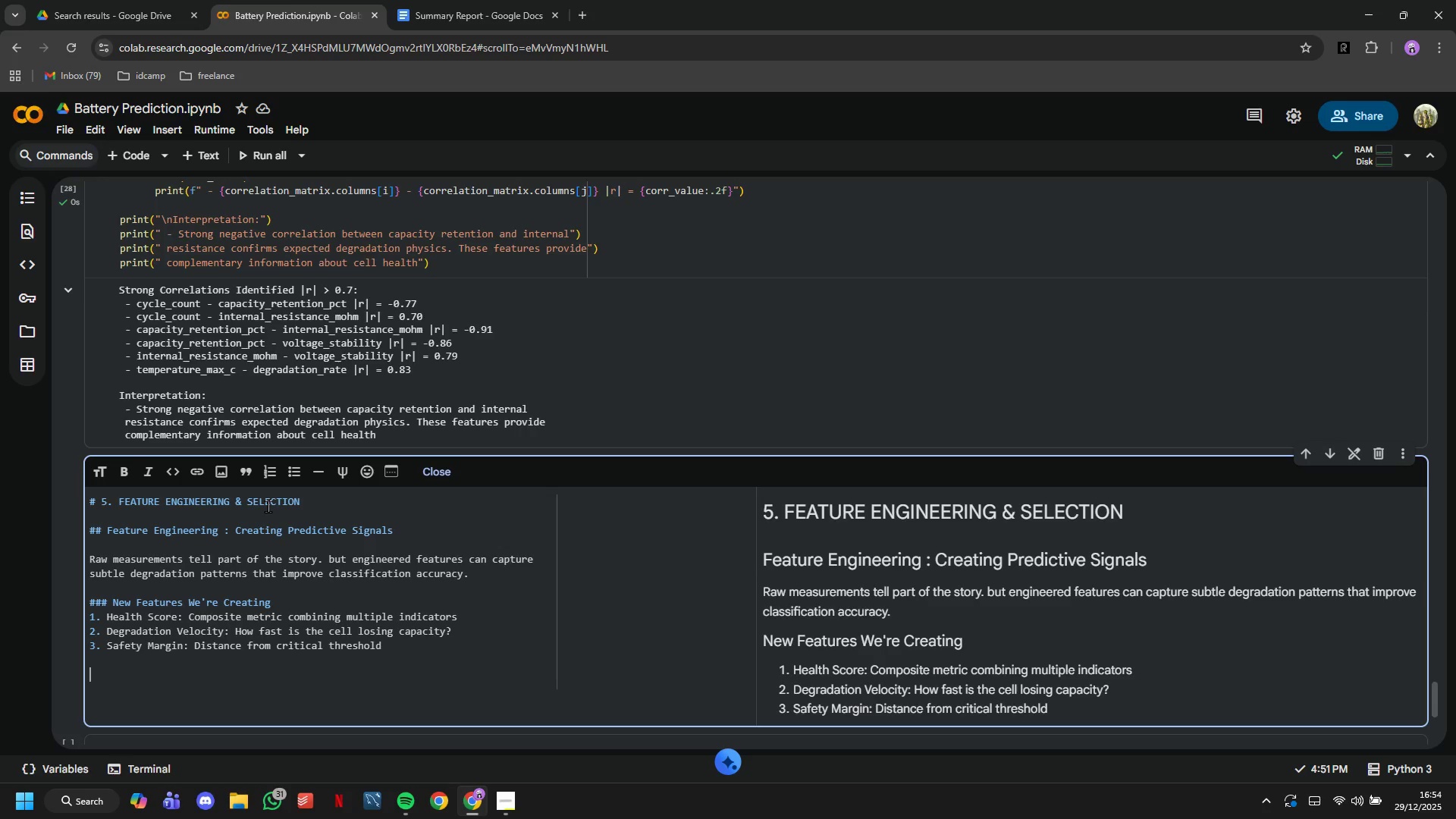 
key(Enter)
 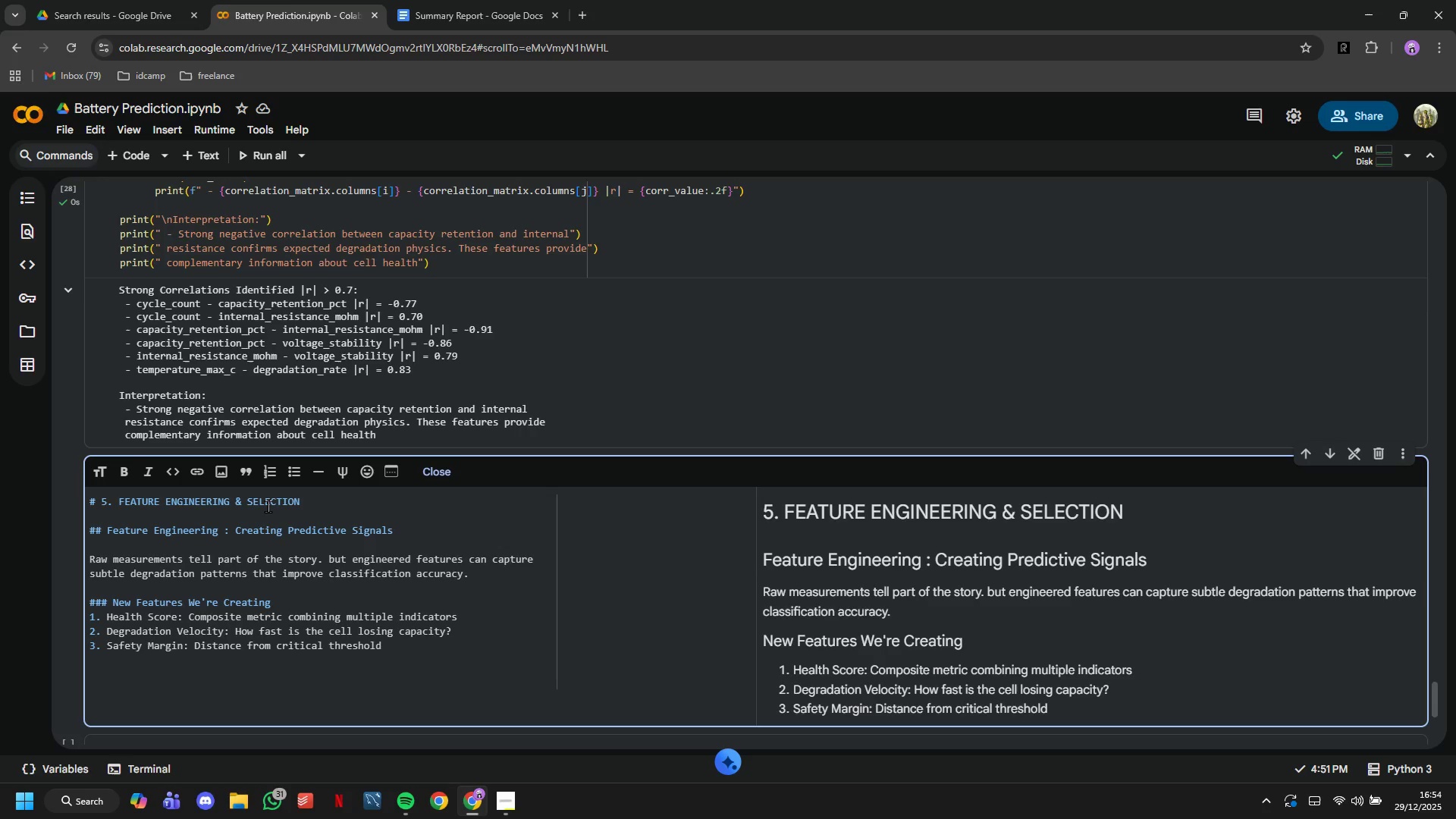 
type(### Feature Selection Strategy)
 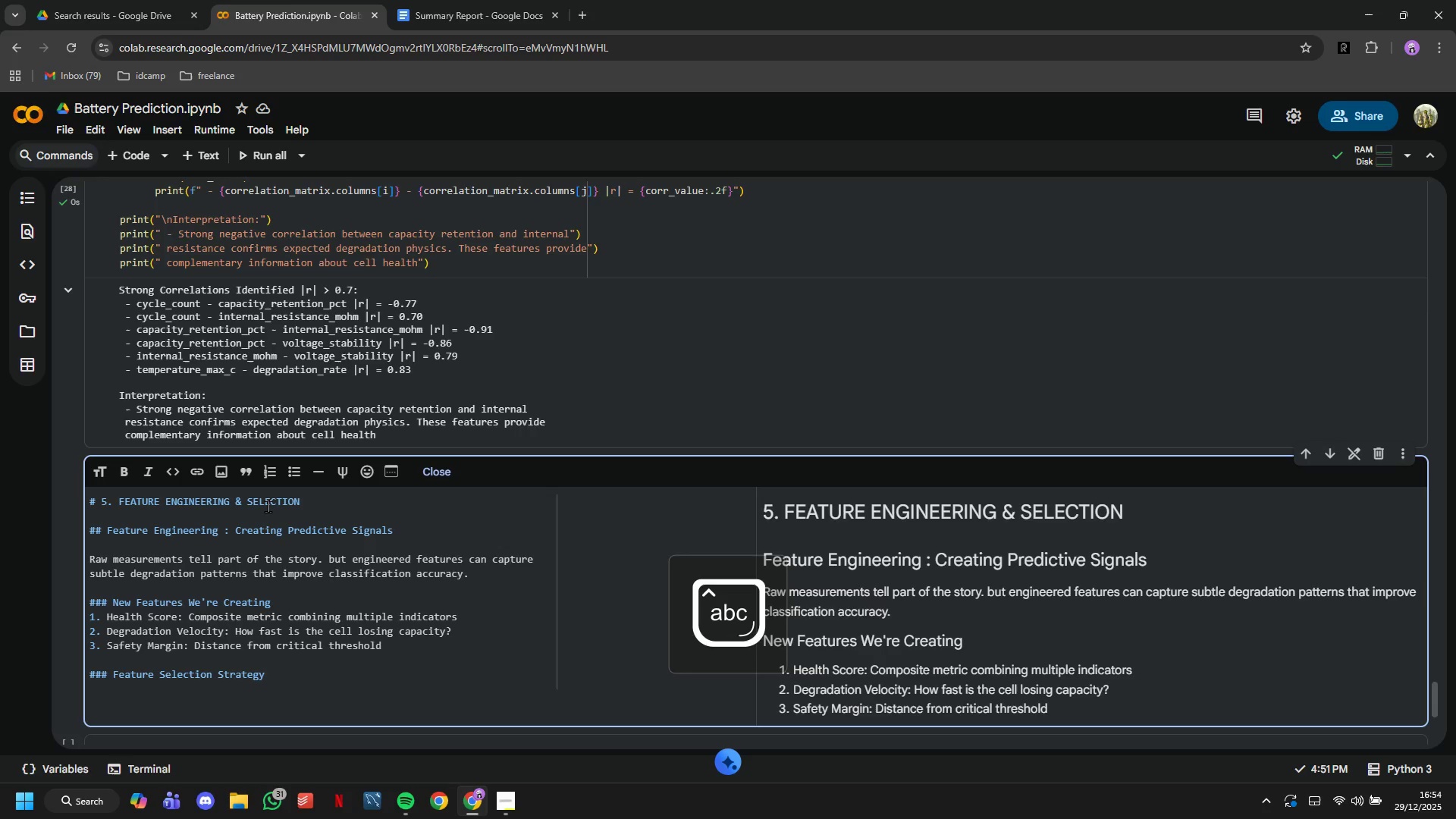 
key(Enter)
 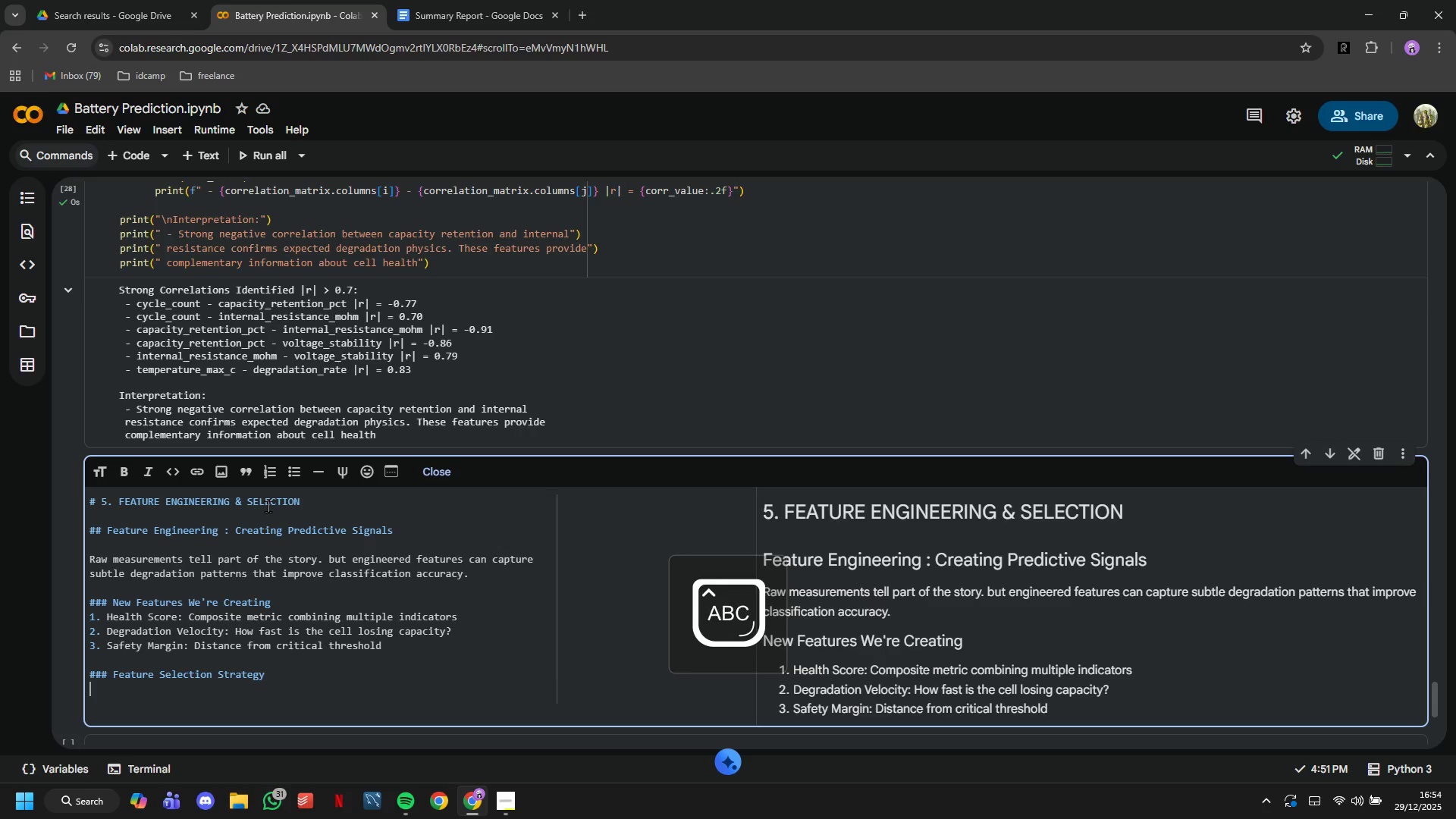 
type(We're using a;)
key(Backspace)
type(ll features initiallyl)
key(Backspace)
type(, then relying on our ML models's built in feature importance to idn)
key(Backspace)
type(entify the most v)
key(Backspace)
type(predictive variables.)
 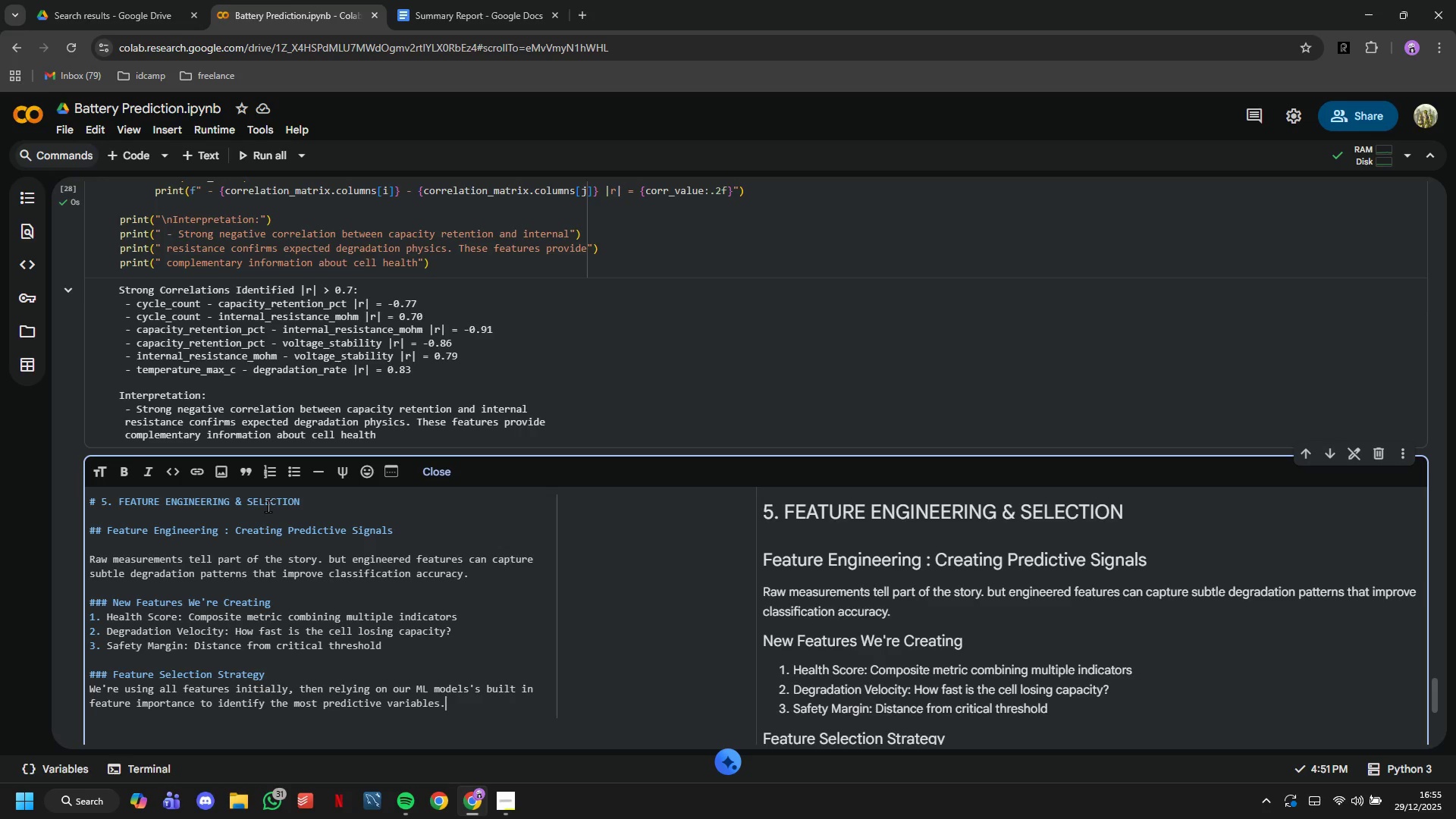 
wait(5.44)
 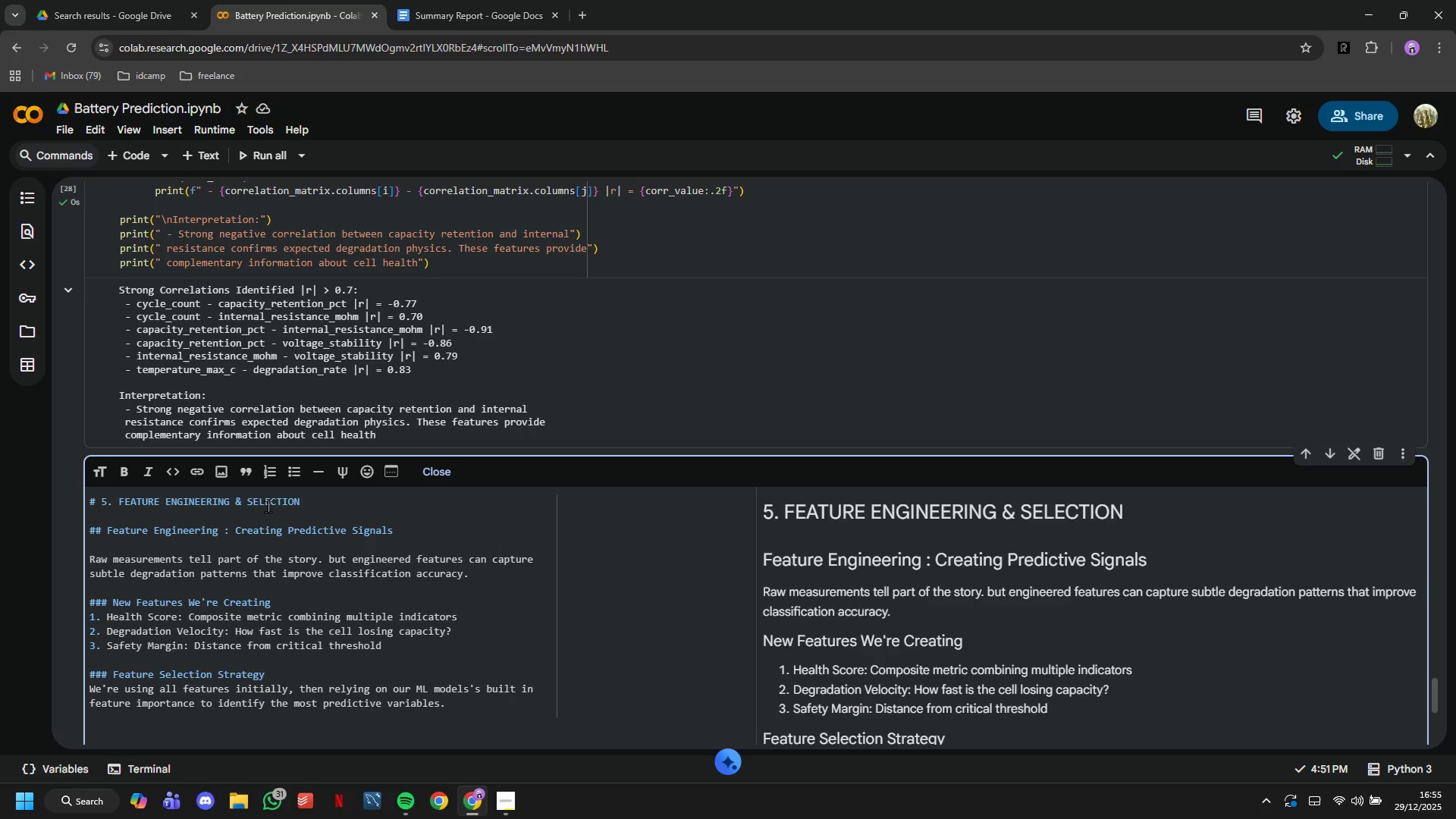 
key(Enter)
 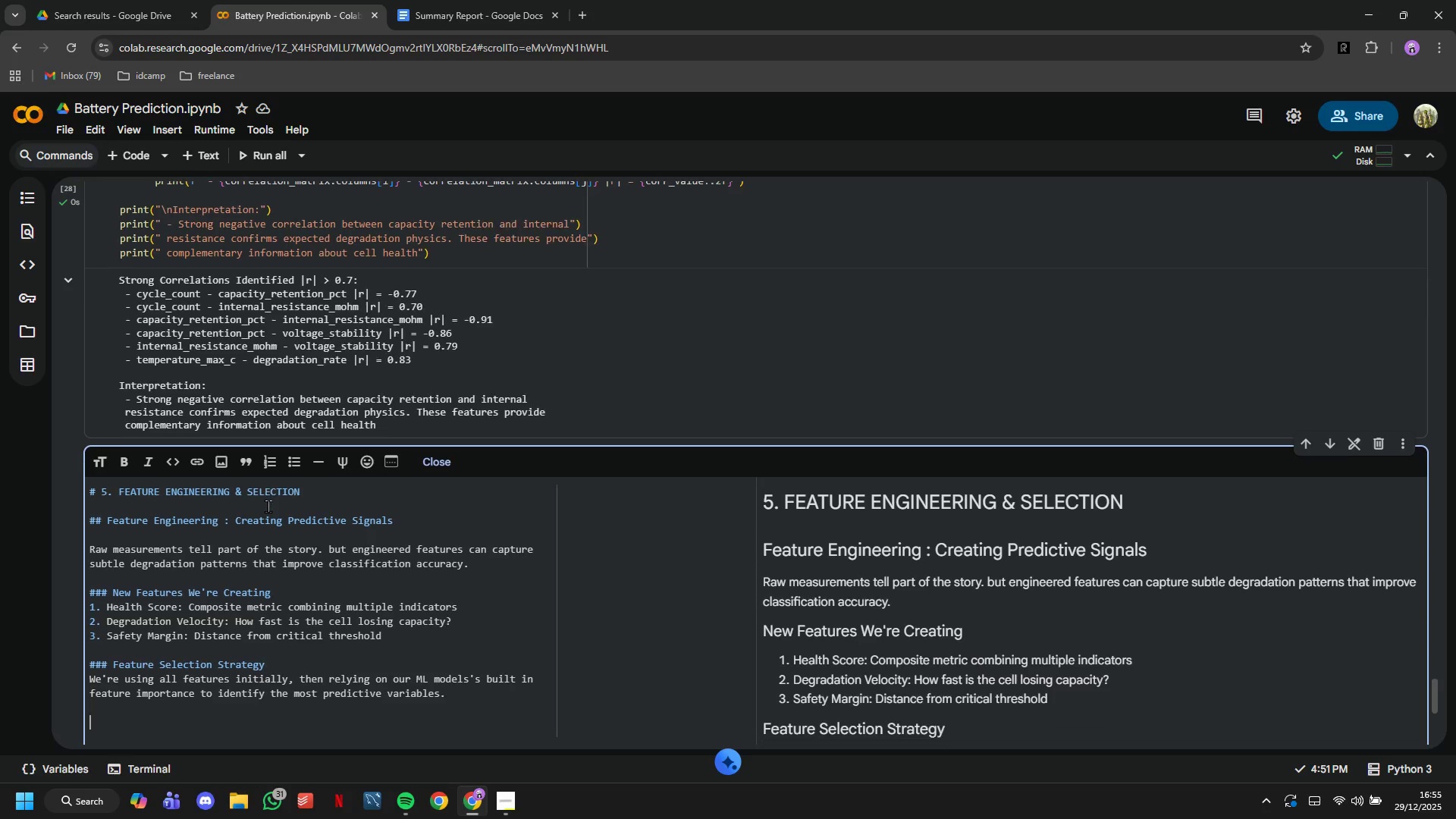 
key(Enter)
 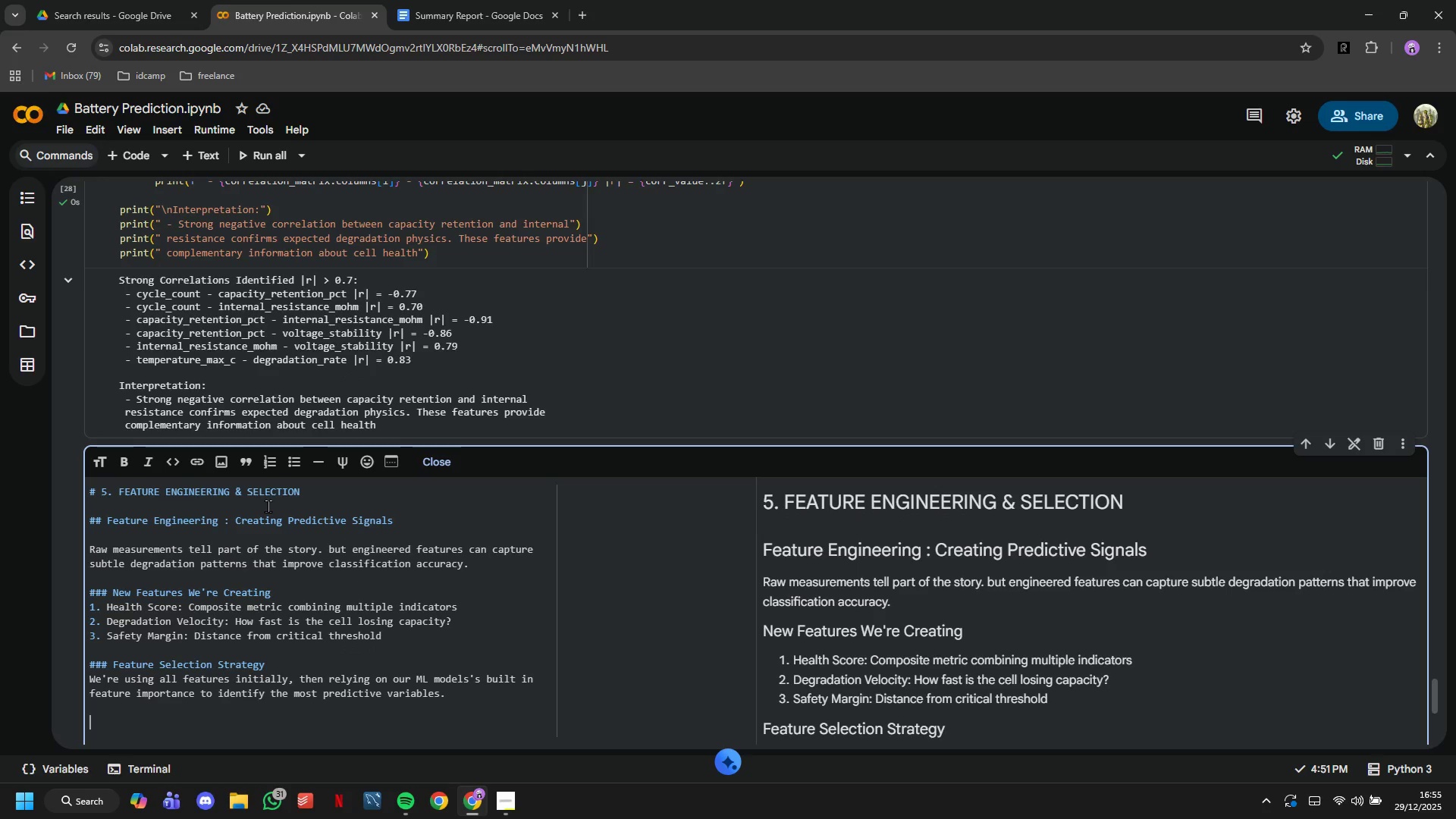 
type(### Why Noy)
key(Backspace)
type(t Manual Selection?)
 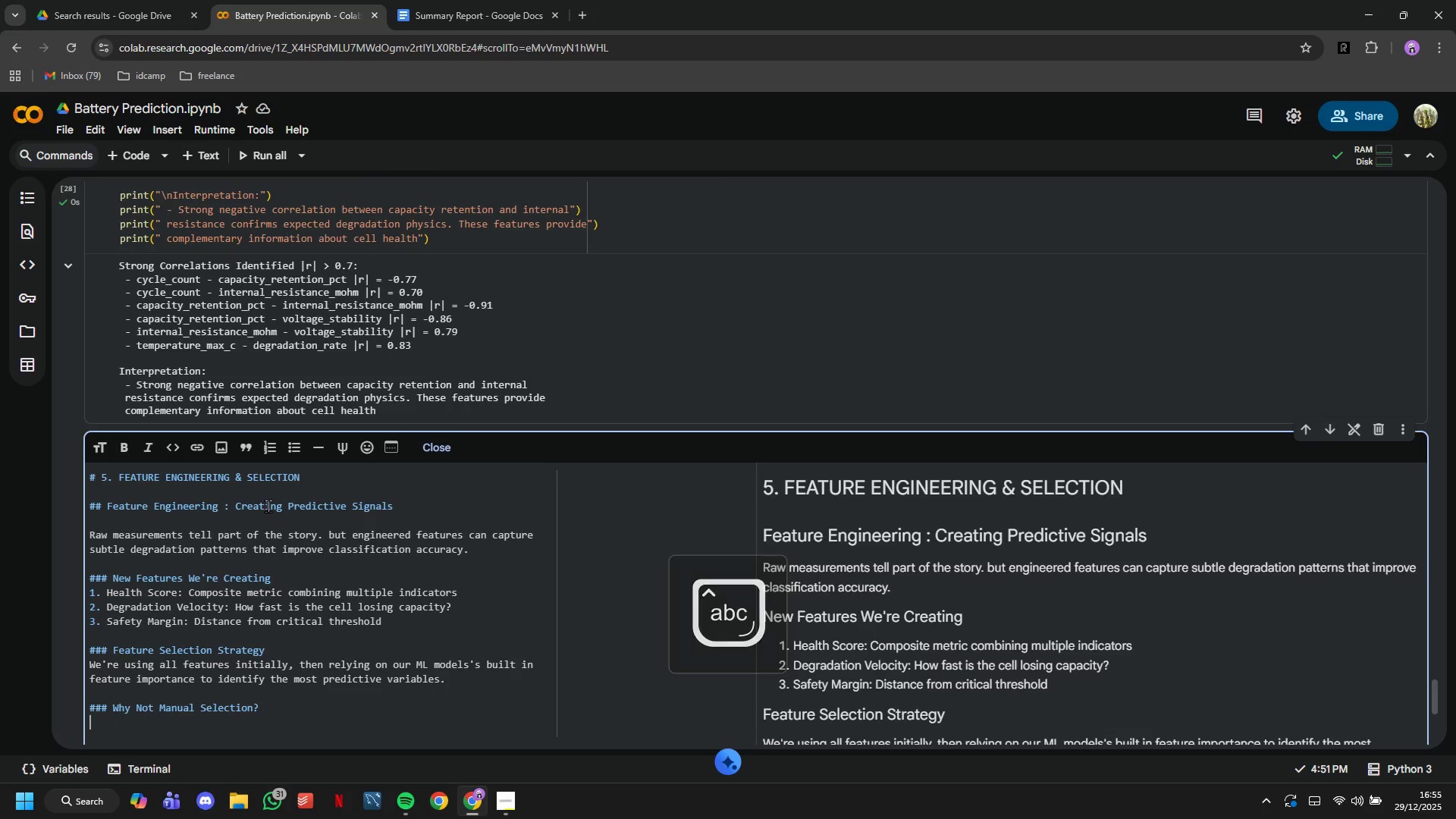 
 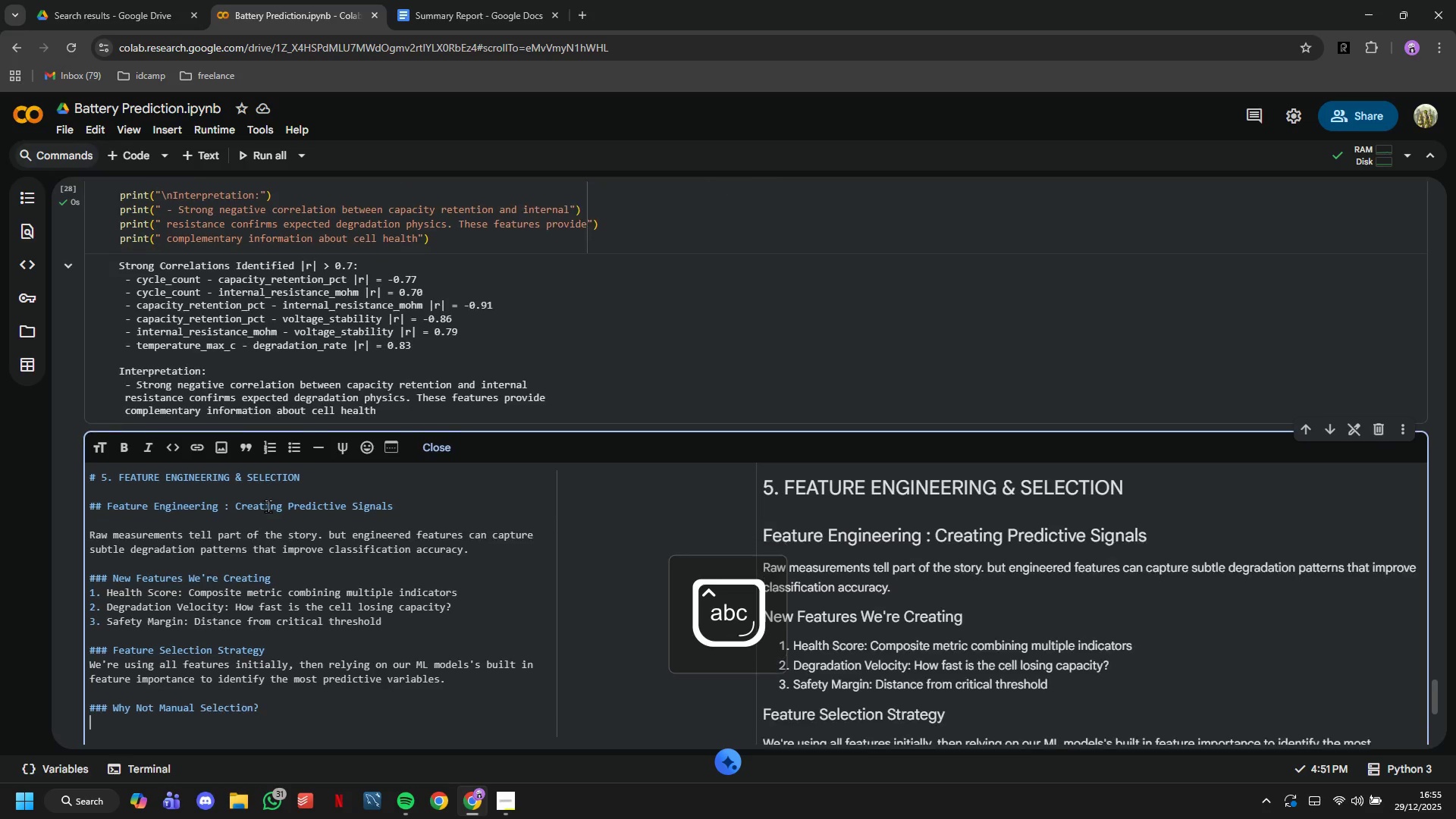 
key(Enter)
 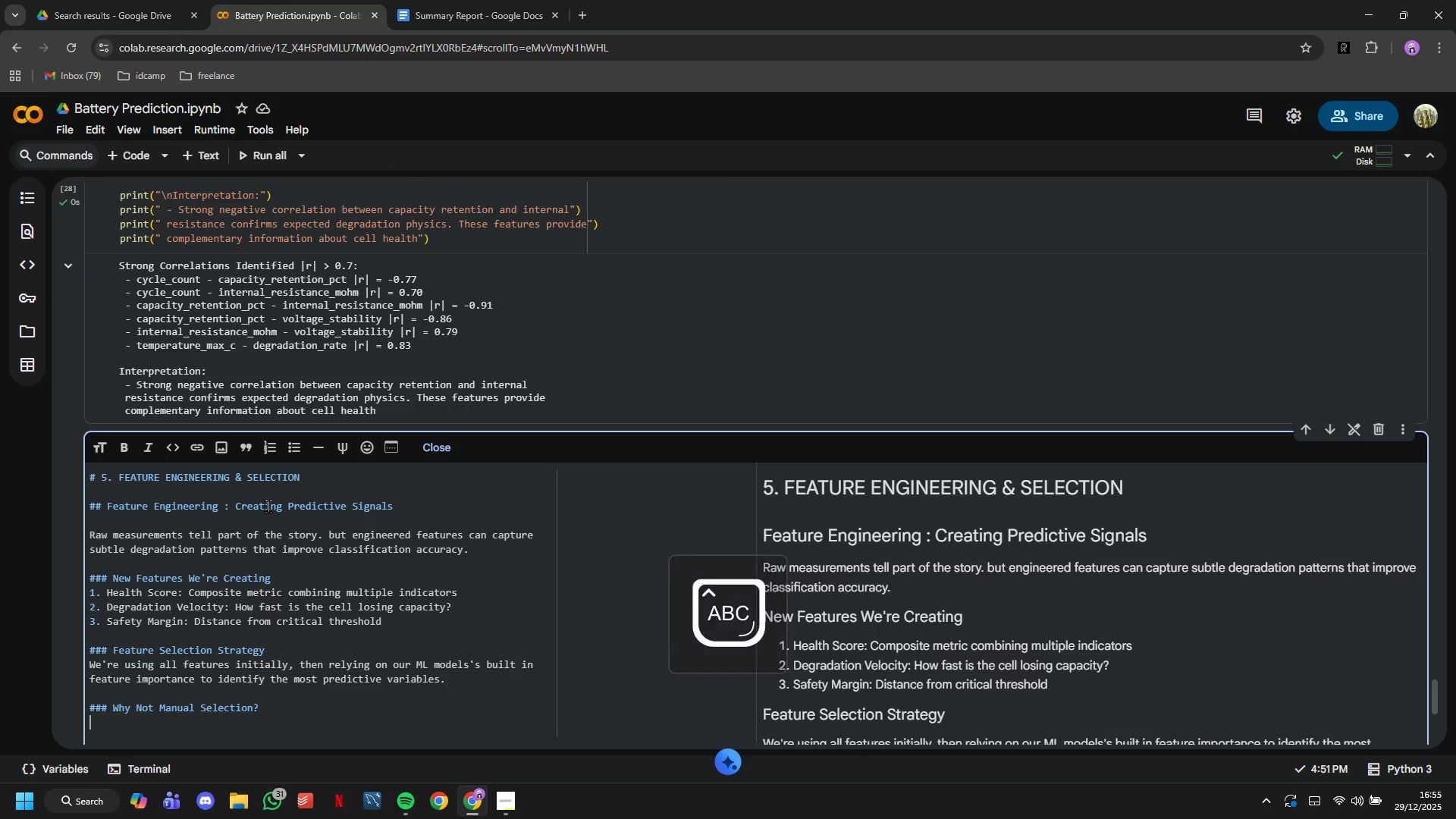 
key(CapsLock)
 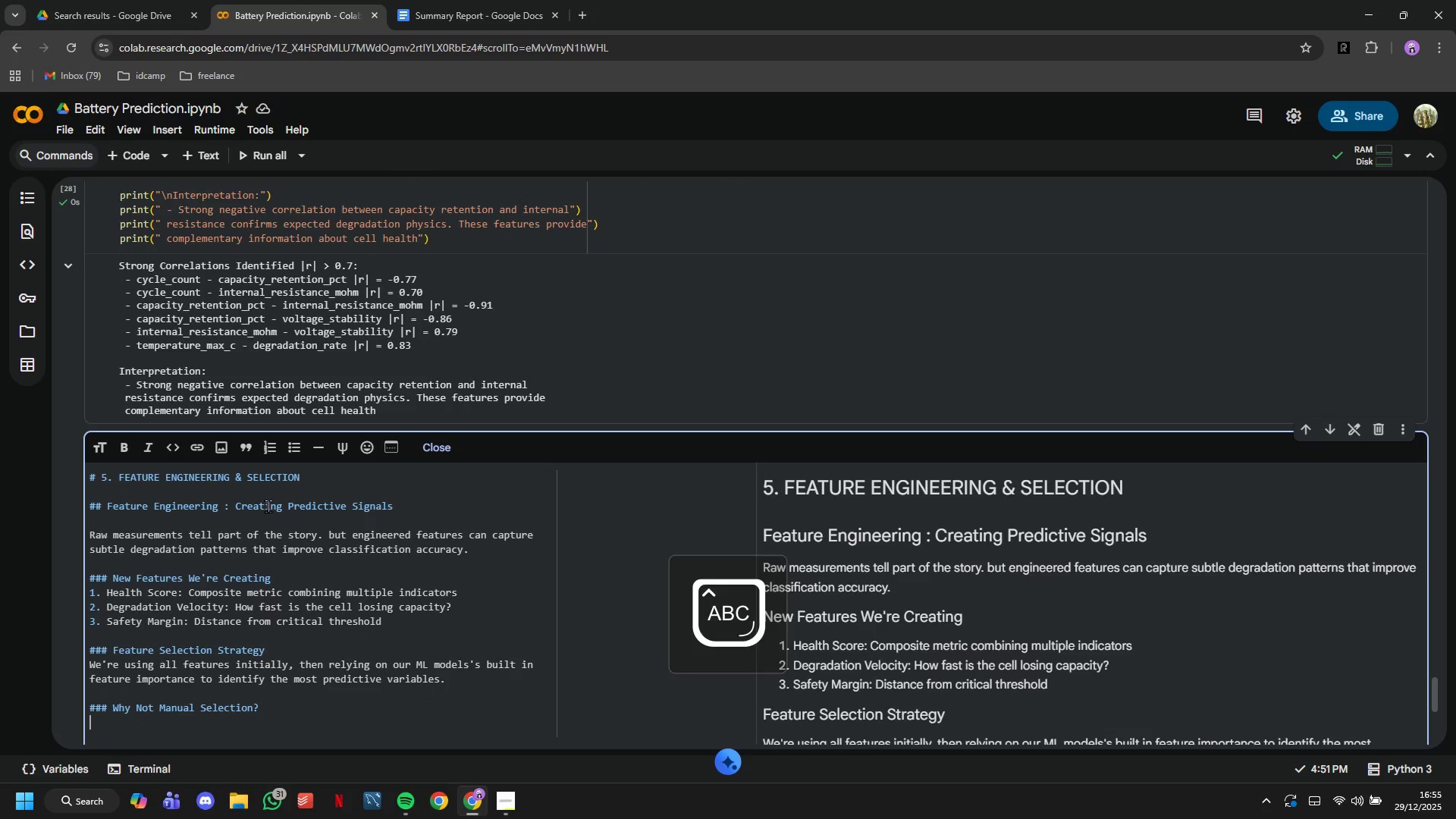 
type(While battery physics guides our intuition, the actual )
 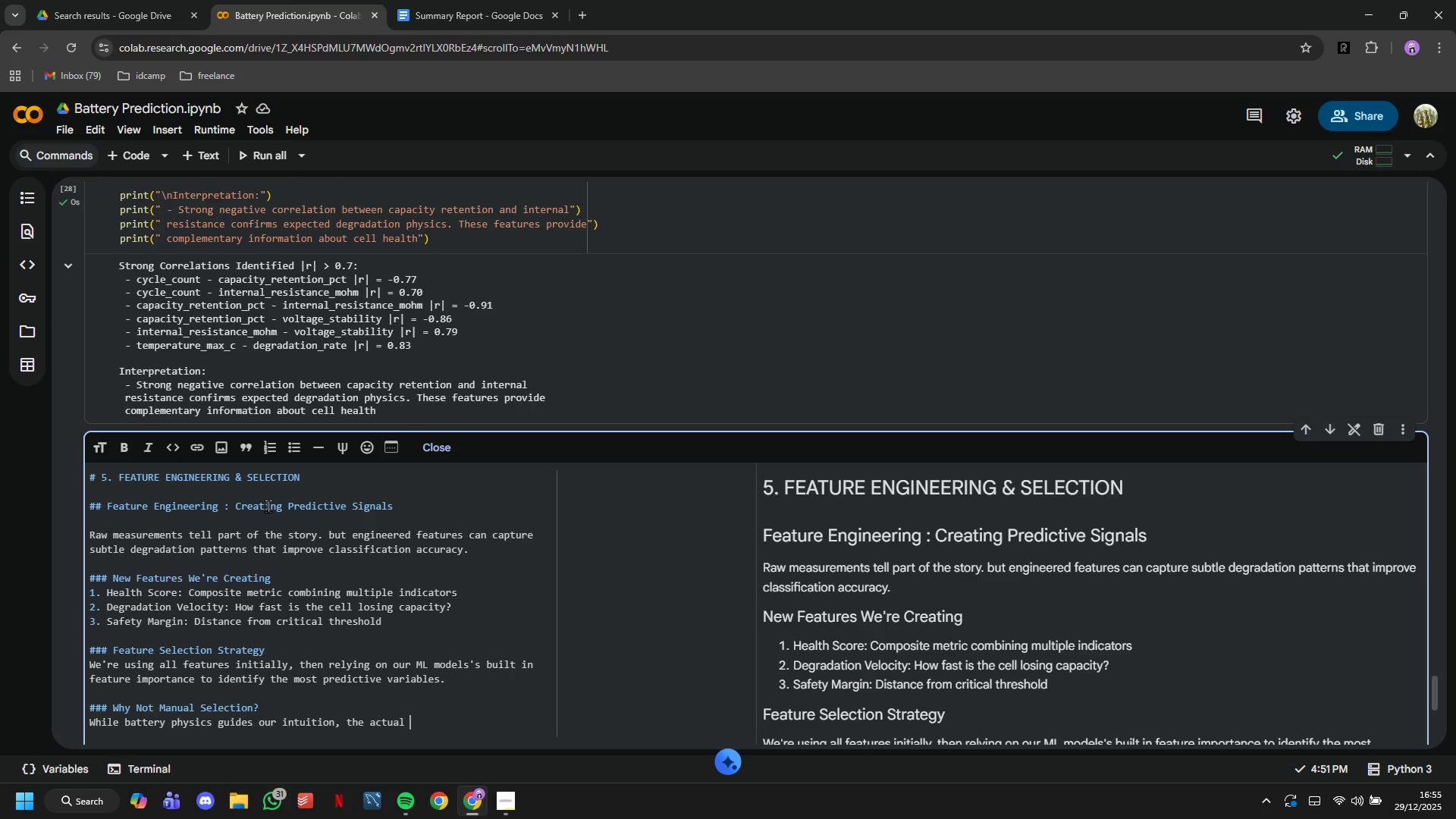 
type(importance of features can surprose us.)
 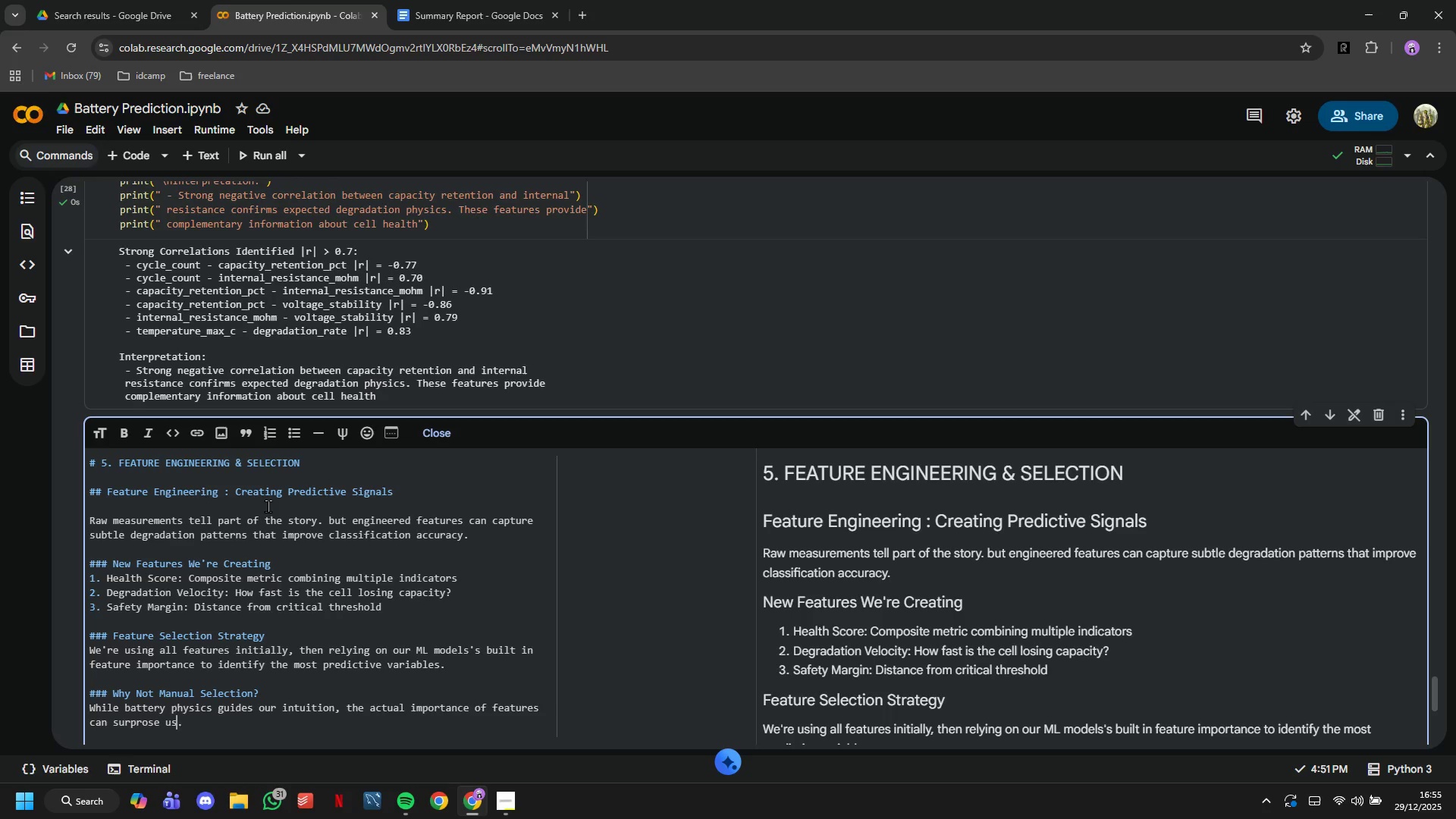 
key(ArrowLeft)
 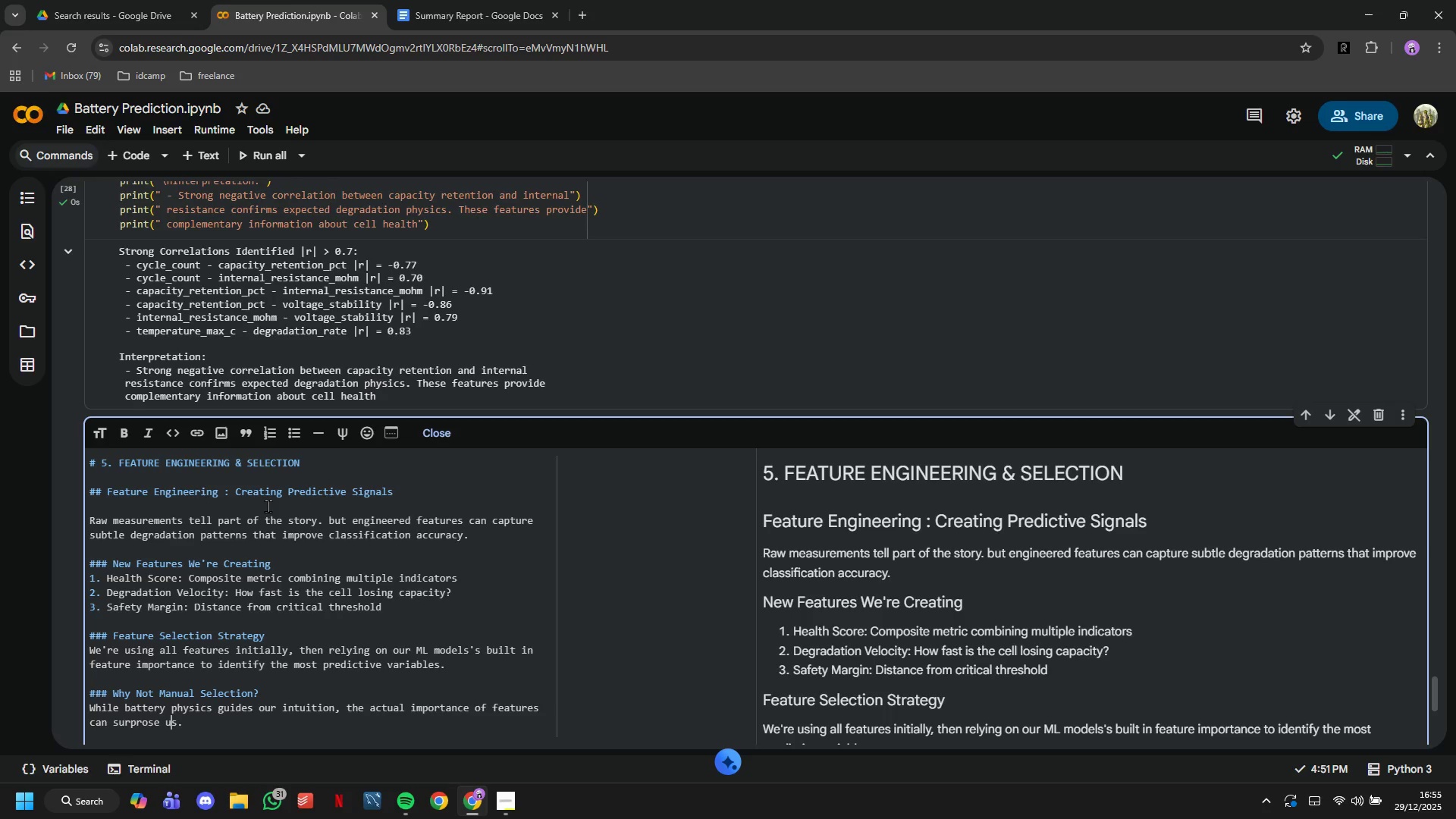 
key(ArrowLeft)
 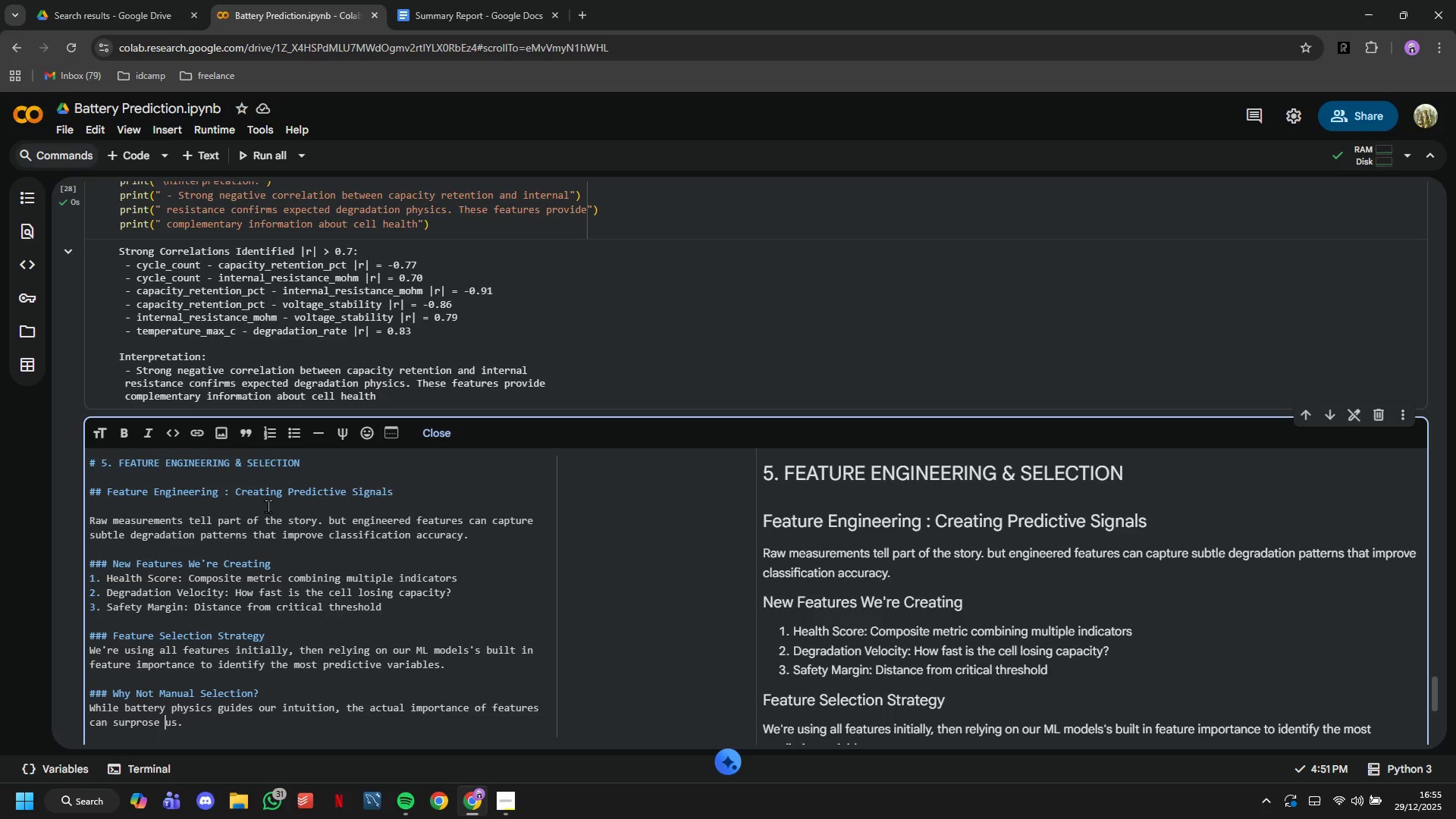 
key(ArrowLeft)
 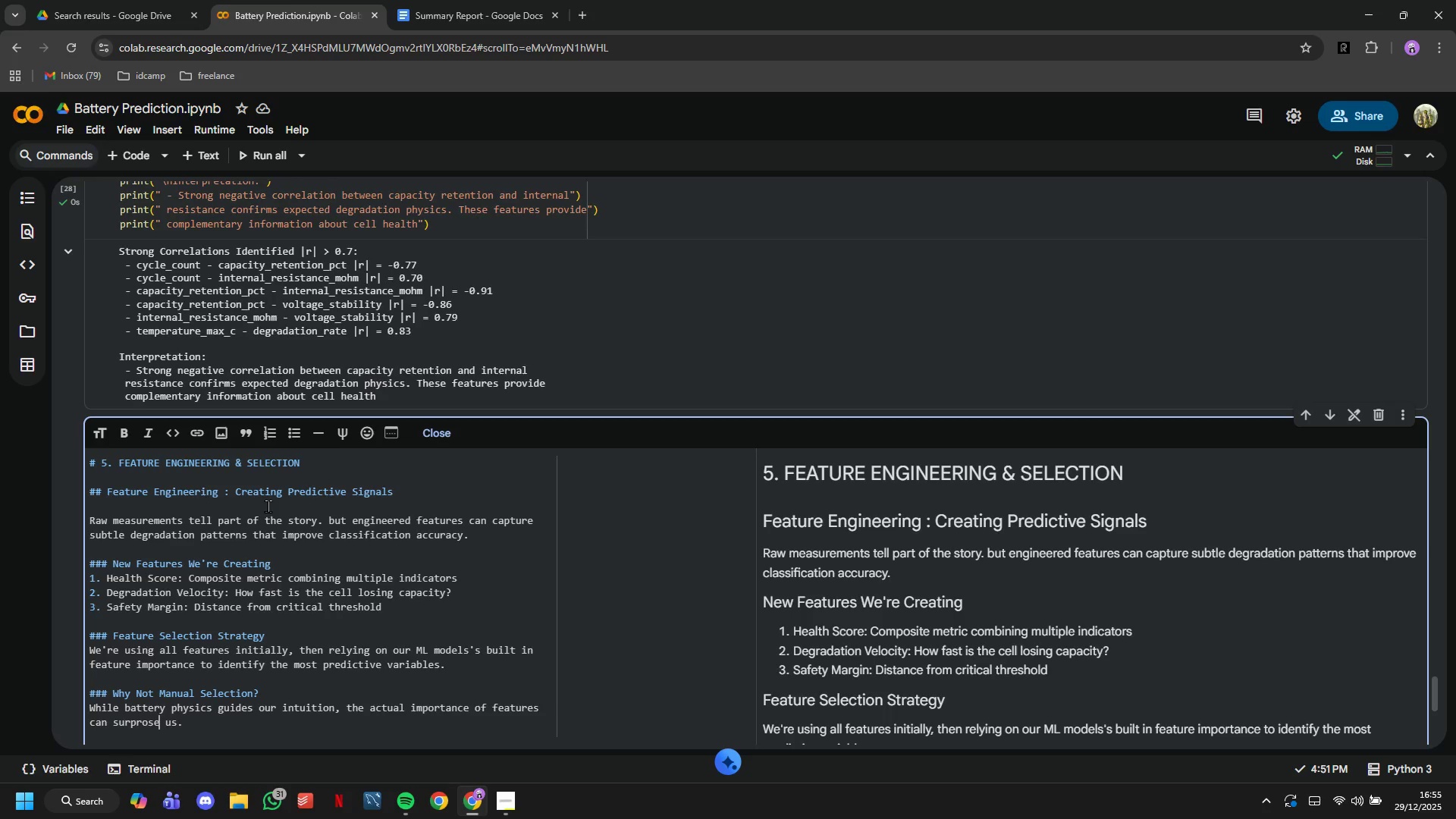 
key(ArrowLeft)
 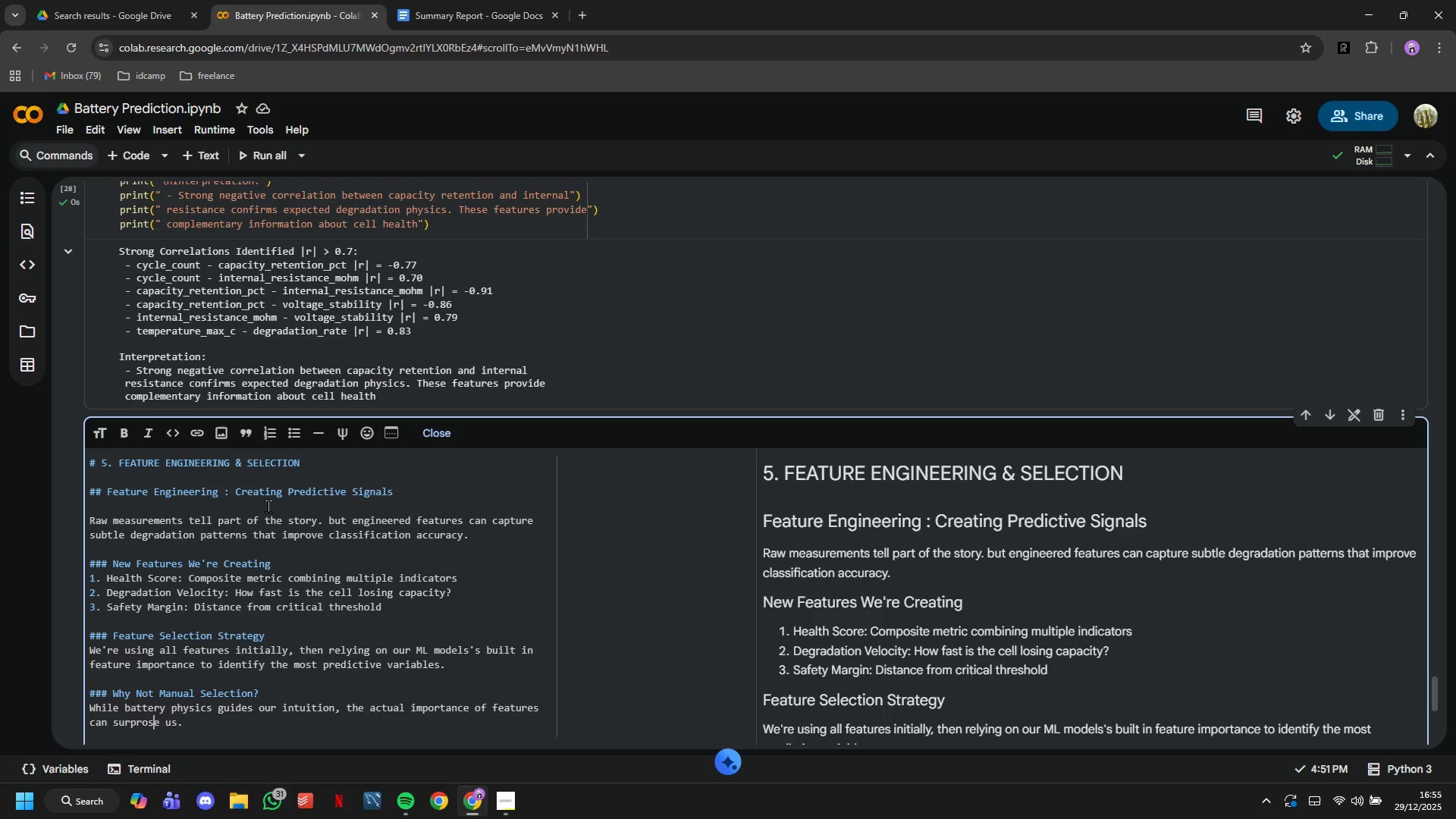 
key(ArrowLeft)
 